 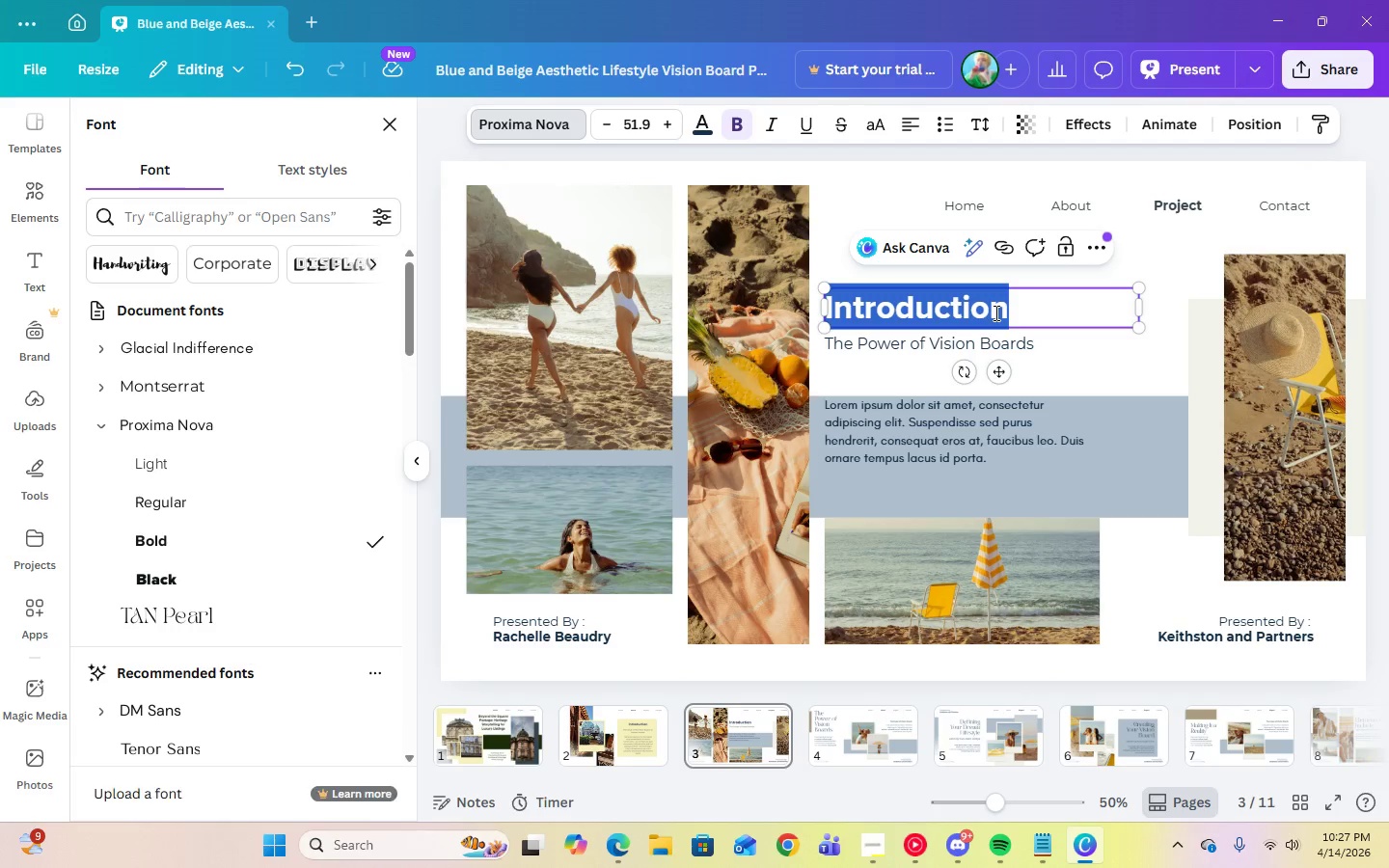 
type(TH)
key(Backspace)
type(he Research Phase)
 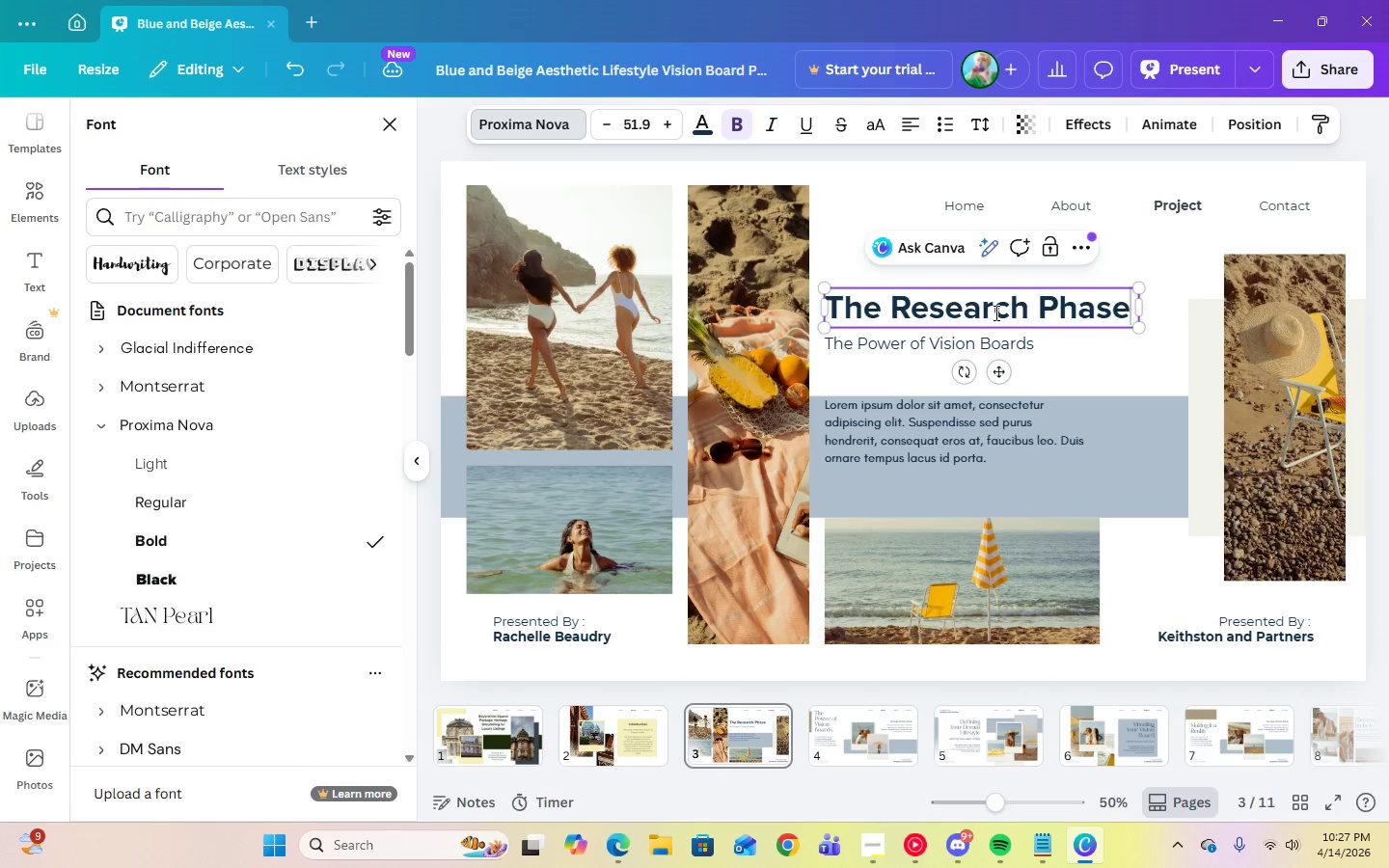 
key(Control+A)
 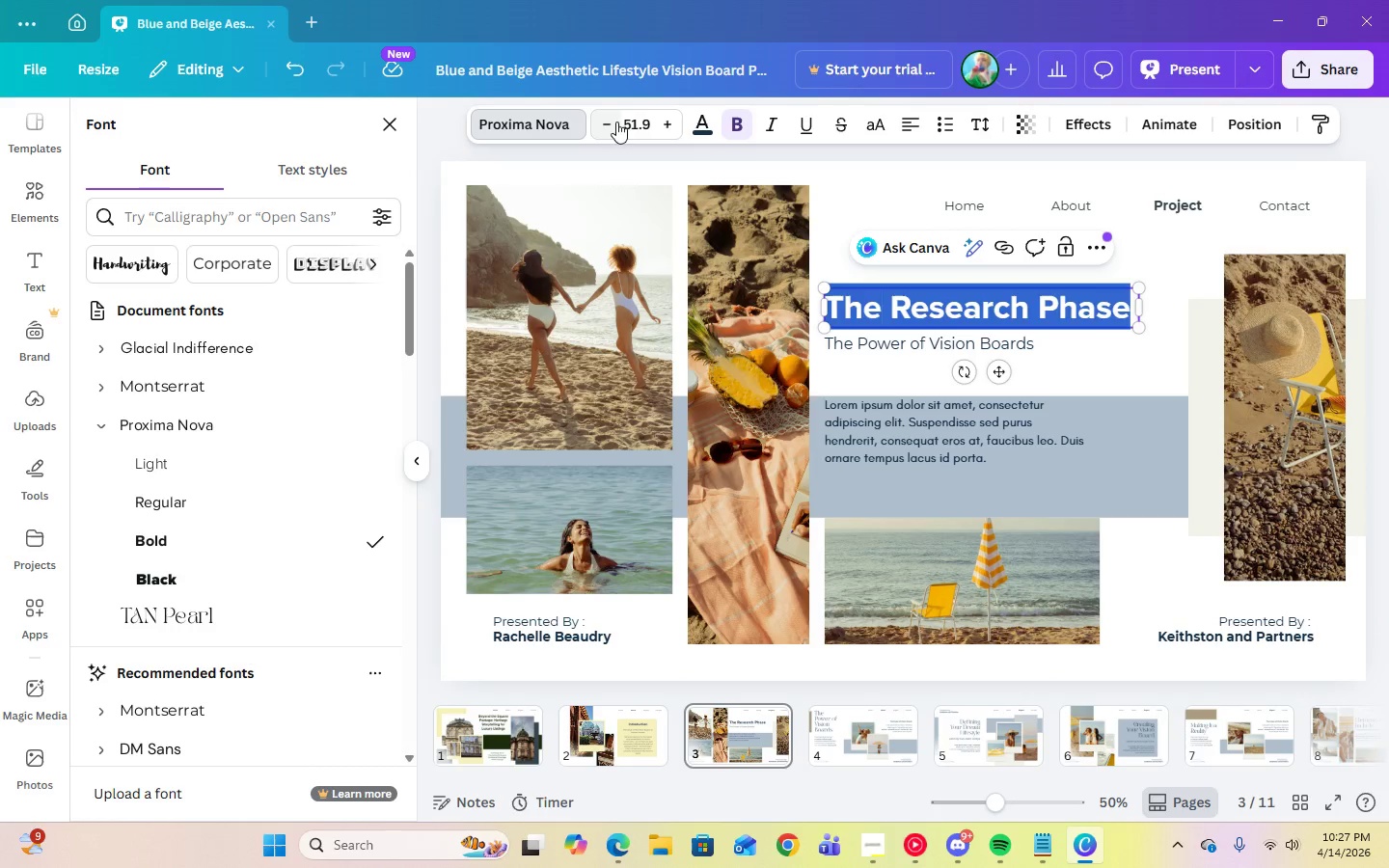 
left_click([630, 126])
 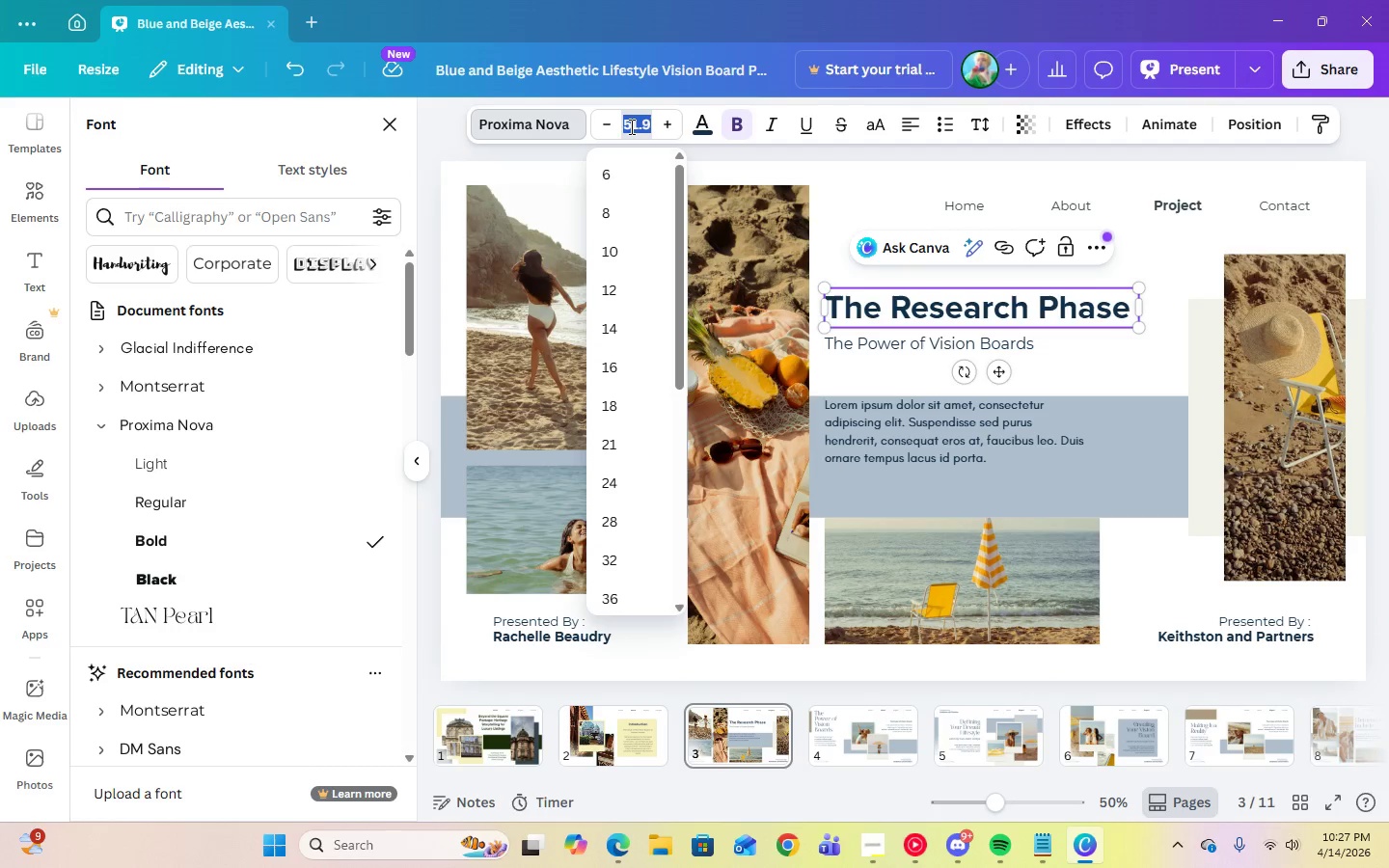 
key(Numpad4)
 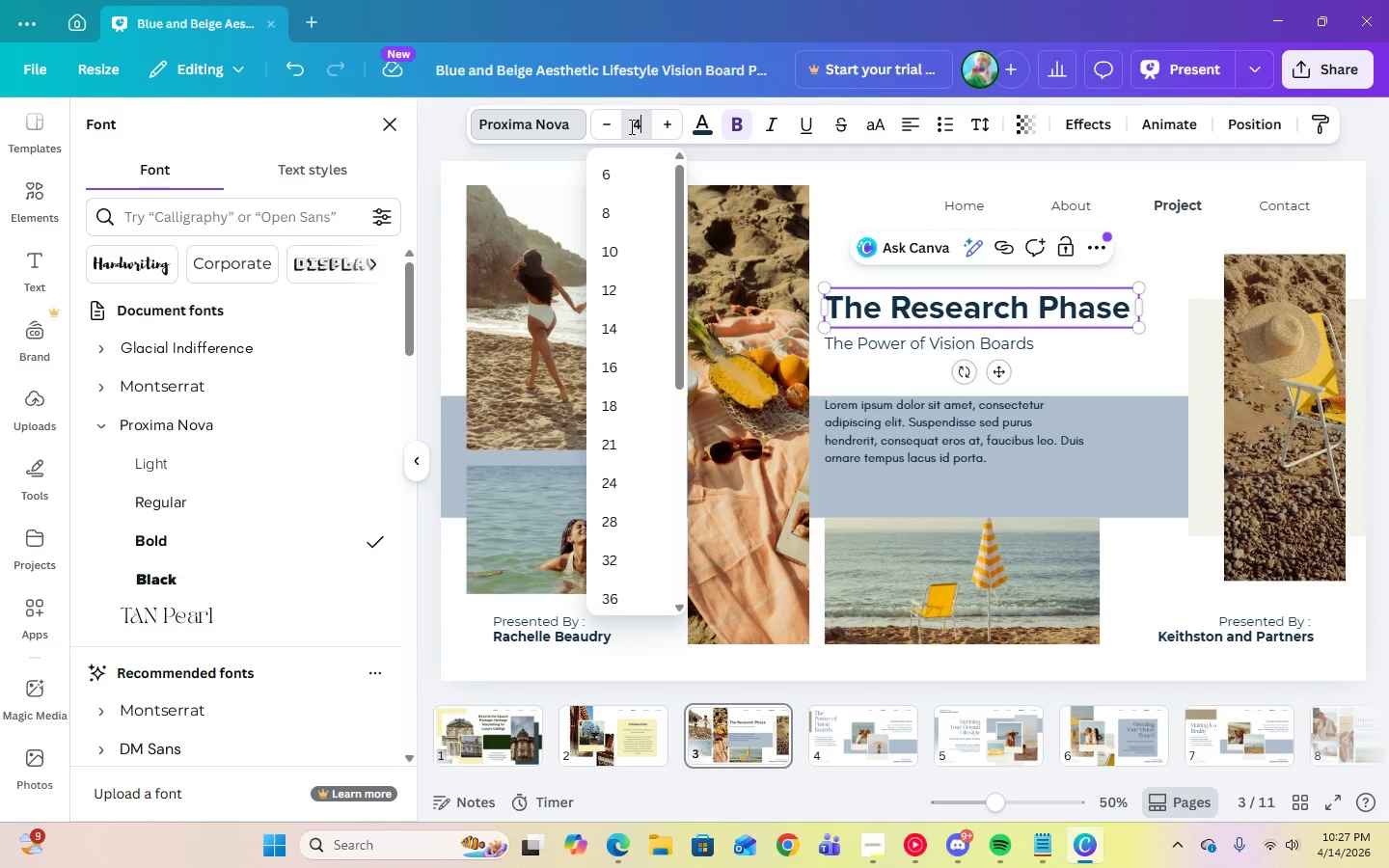 
key(Numpad5)
 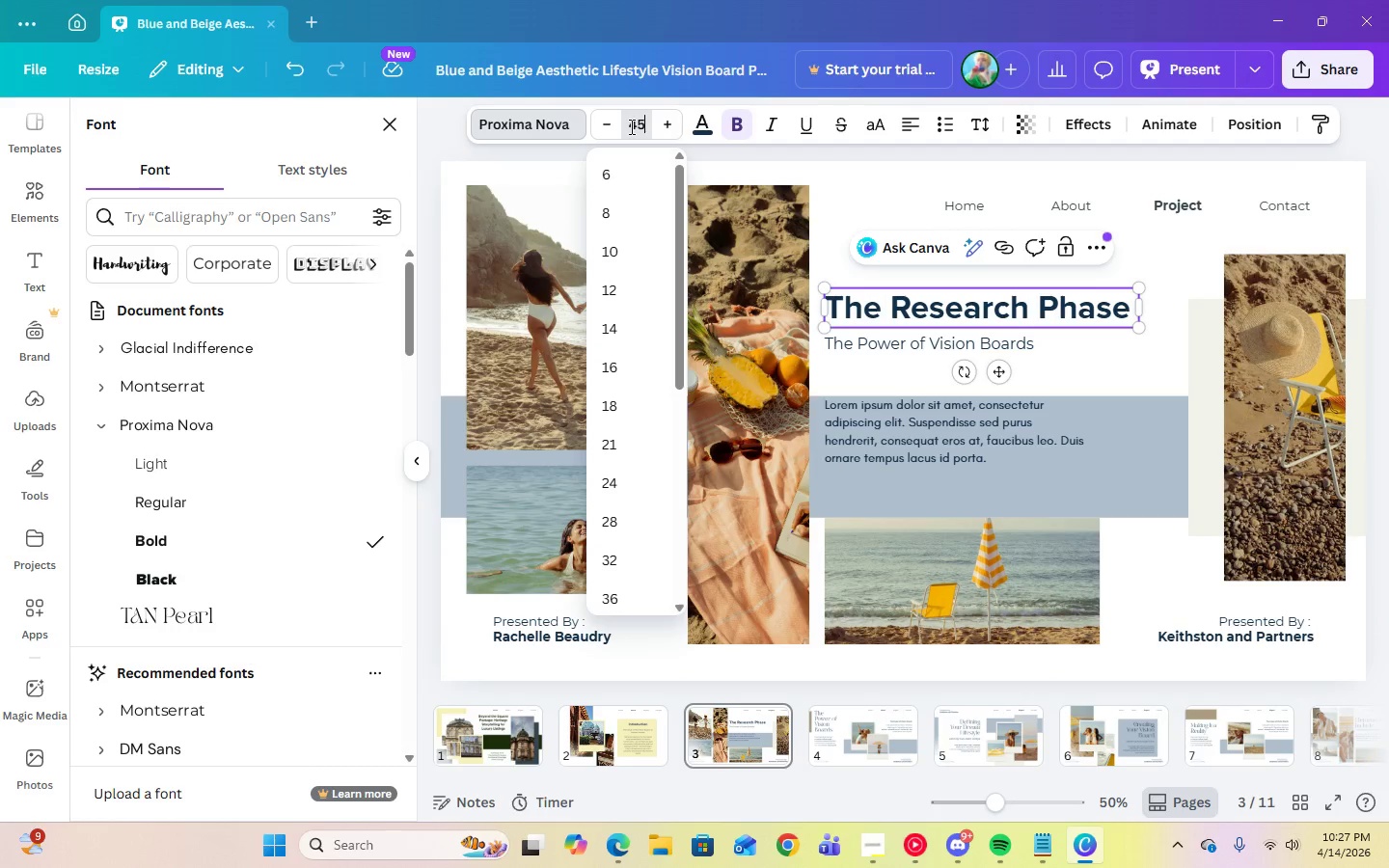 
key(Enter)
 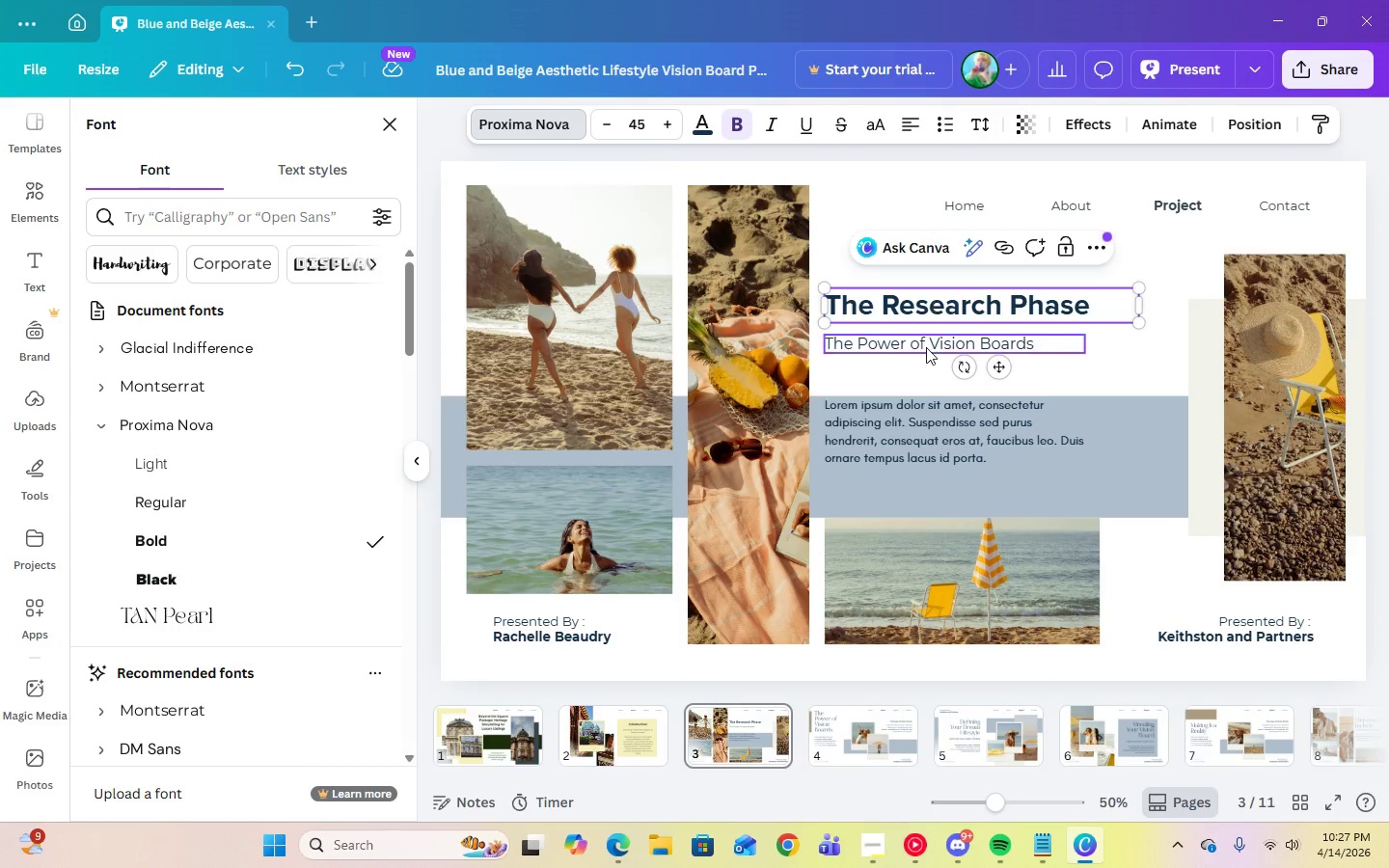 
double_click([925, 350])
 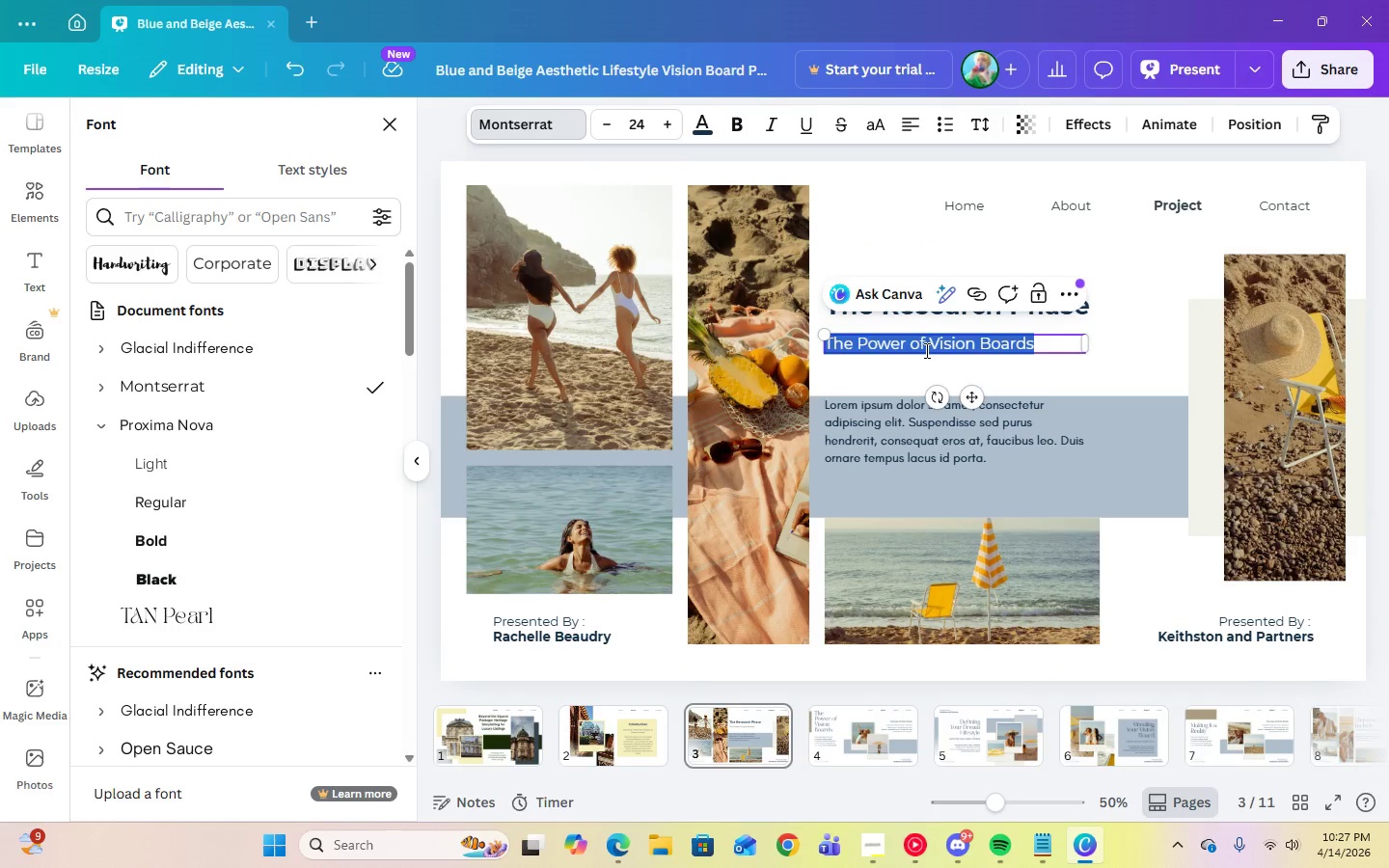 
right_click([925, 350])
 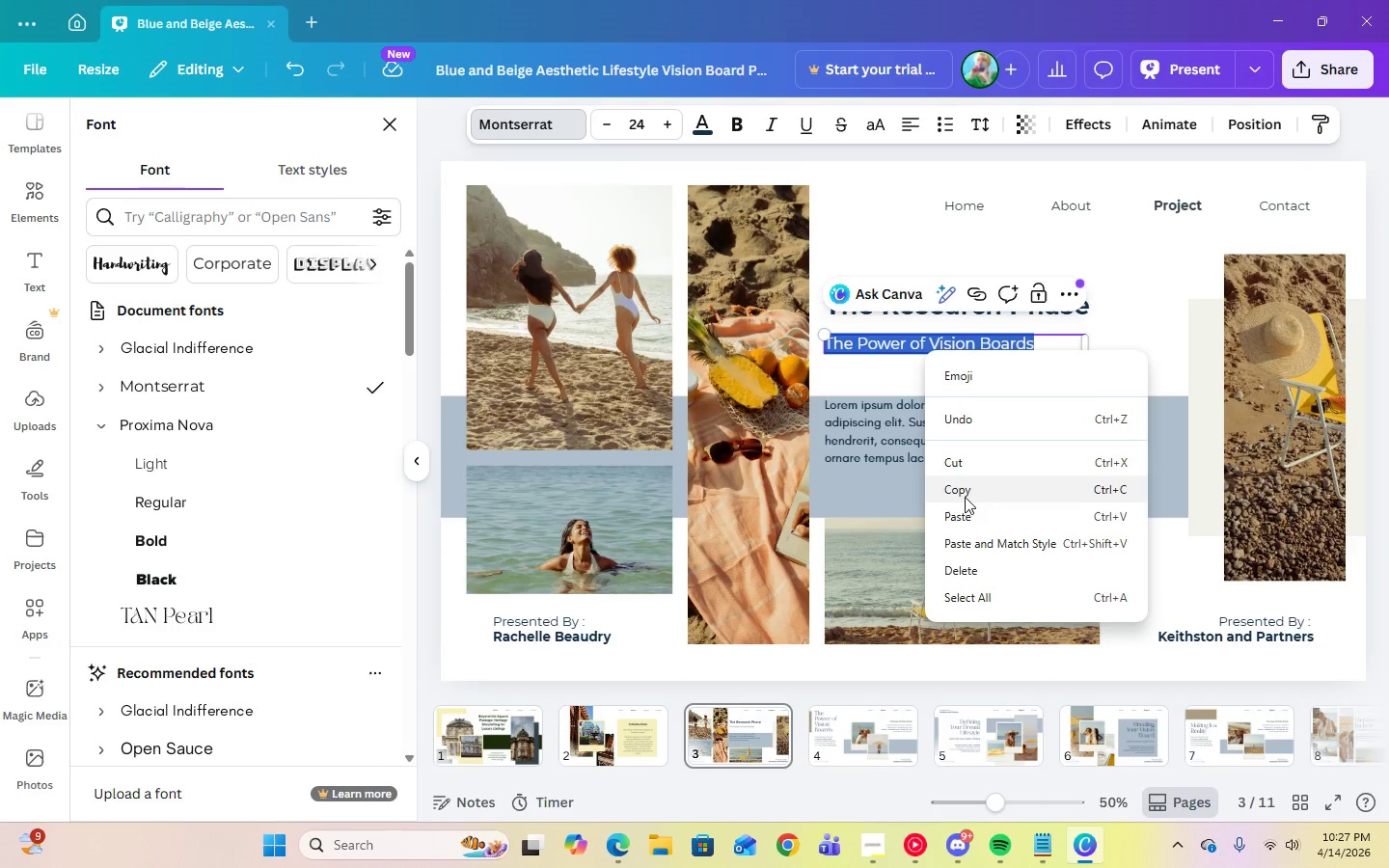 
left_click([965, 513])
 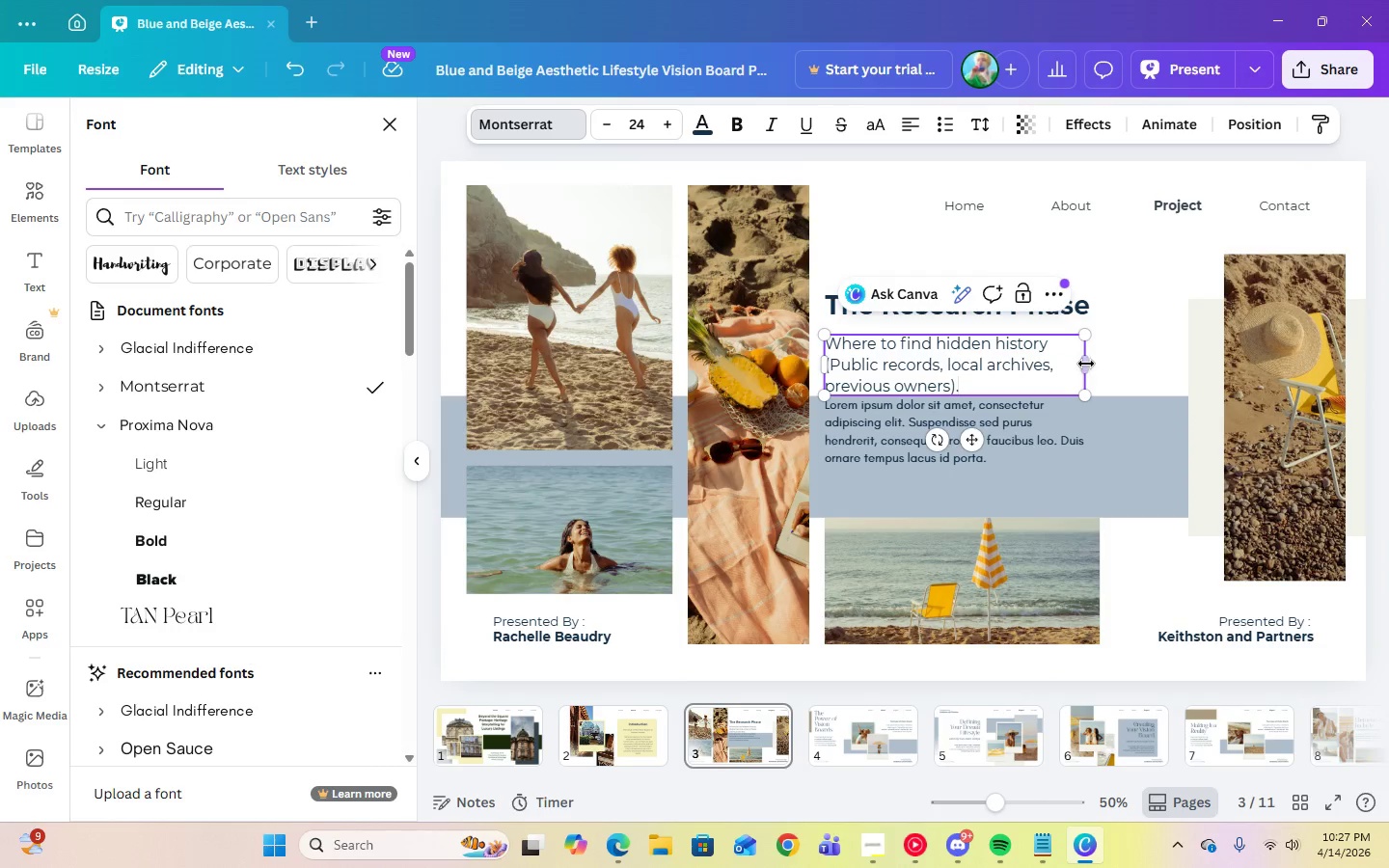 
left_click_drag(start_coordinate=[1086, 364], to_coordinate=[1155, 365])
 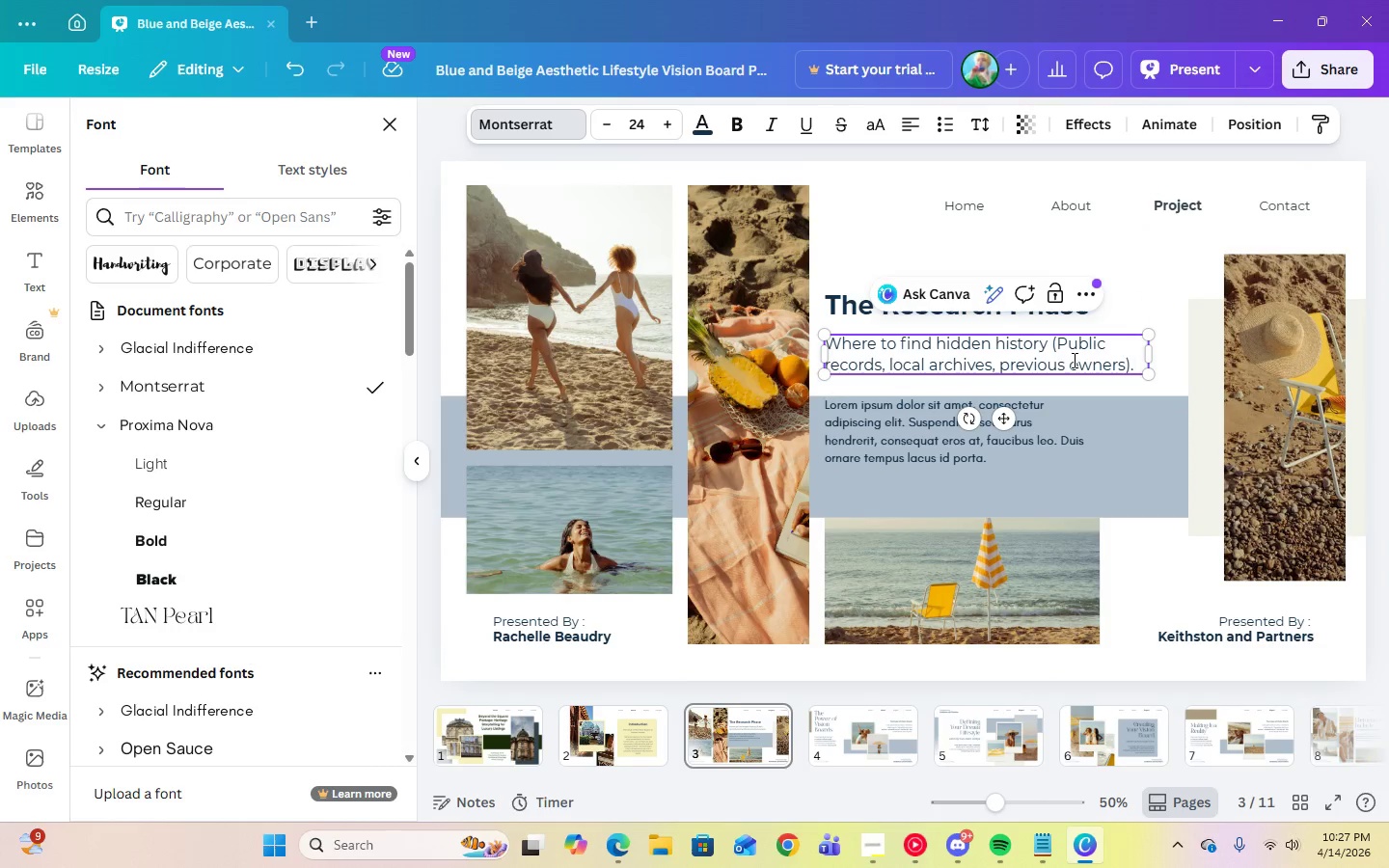 
left_click([1073, 360])
 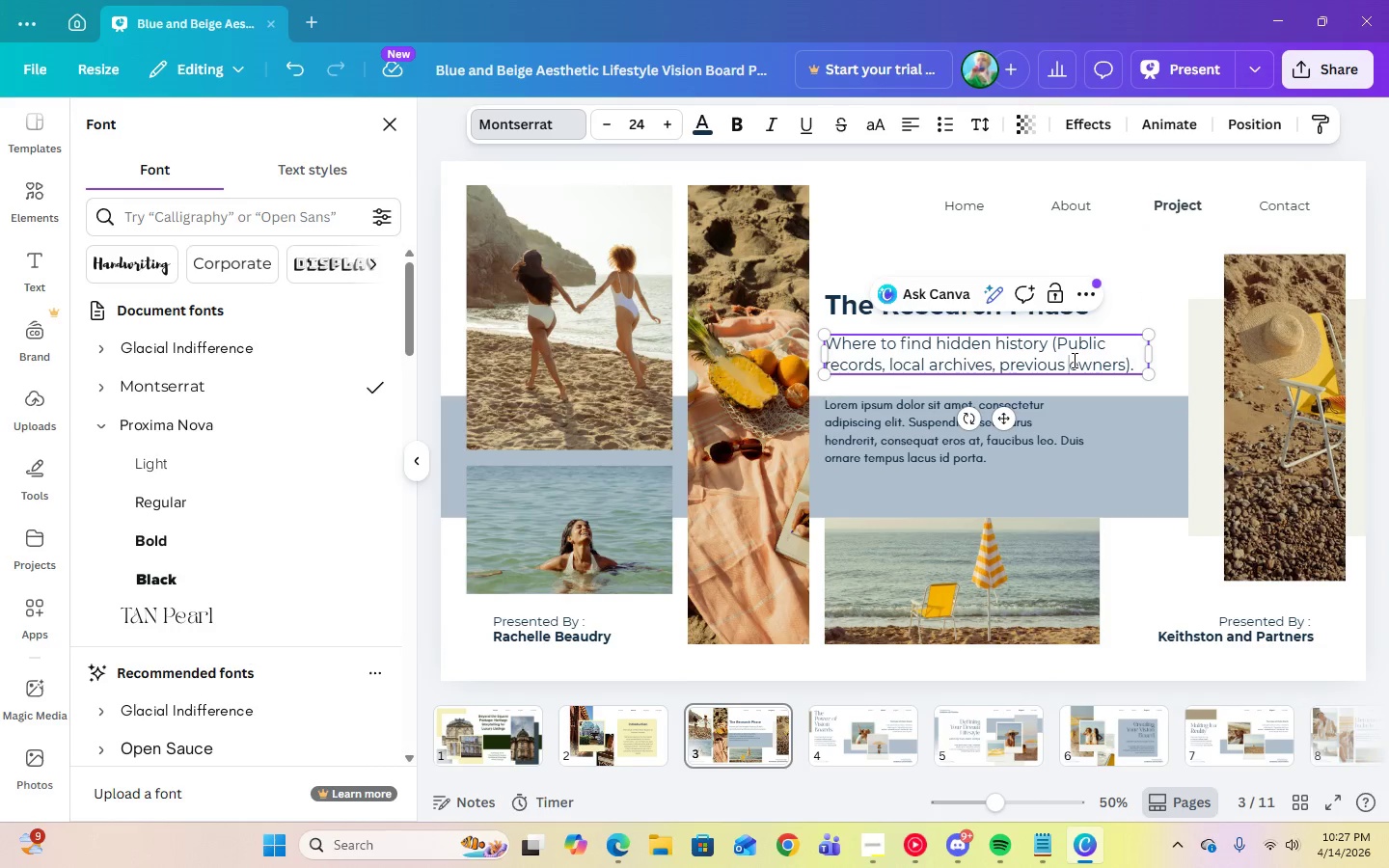 
key(Control+A)
 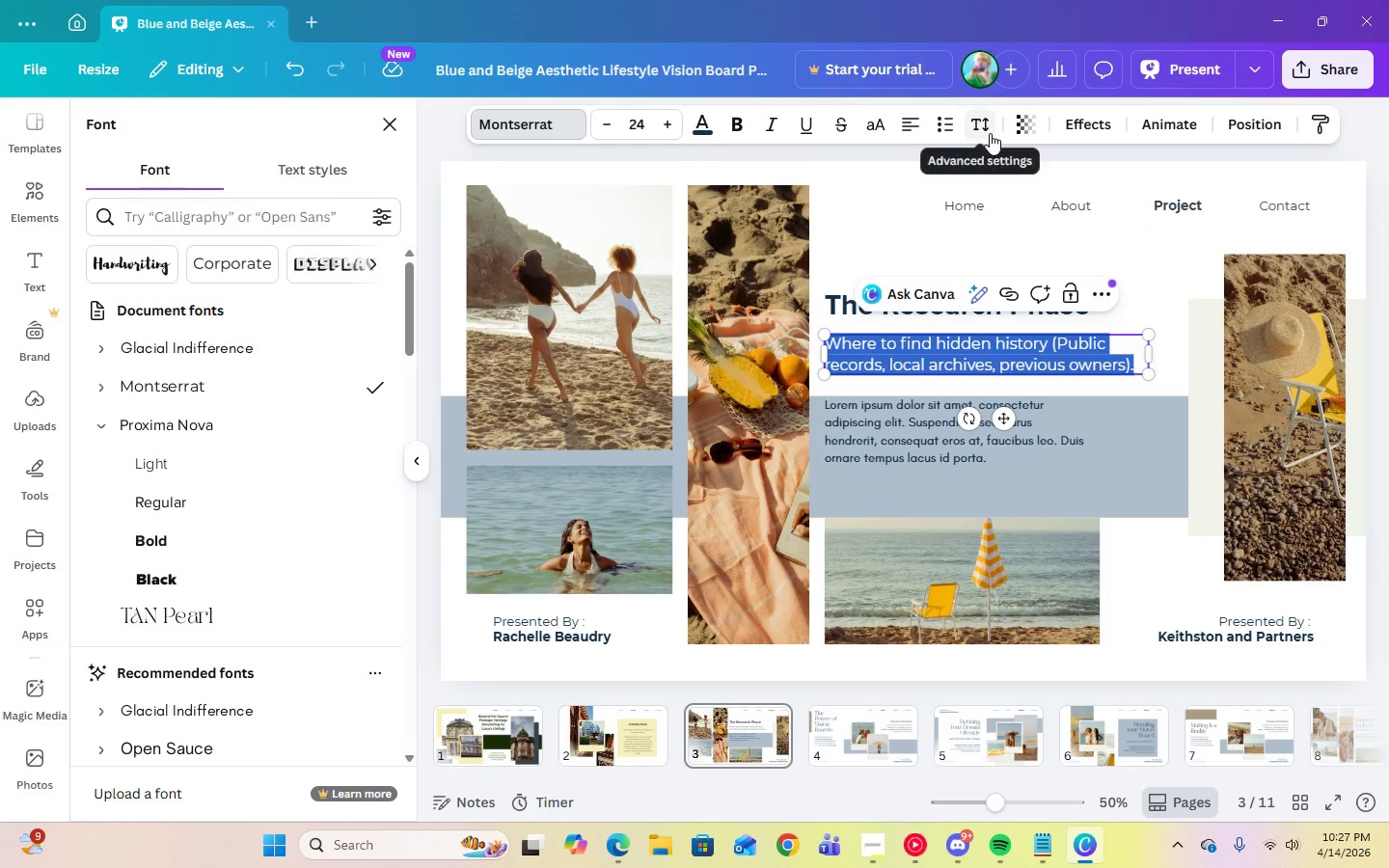 
left_click([990, 133])
 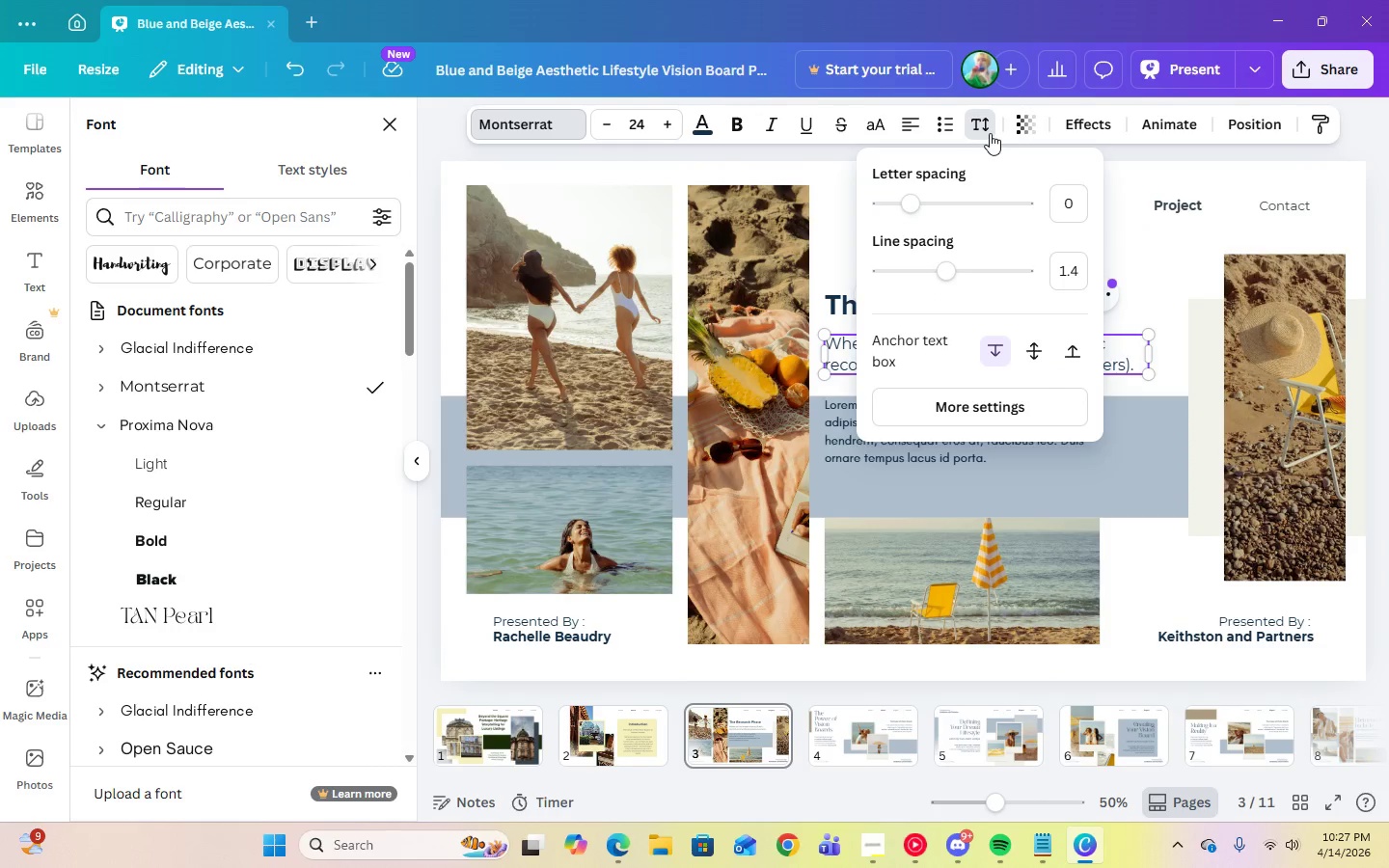 
left_click([990, 133])
 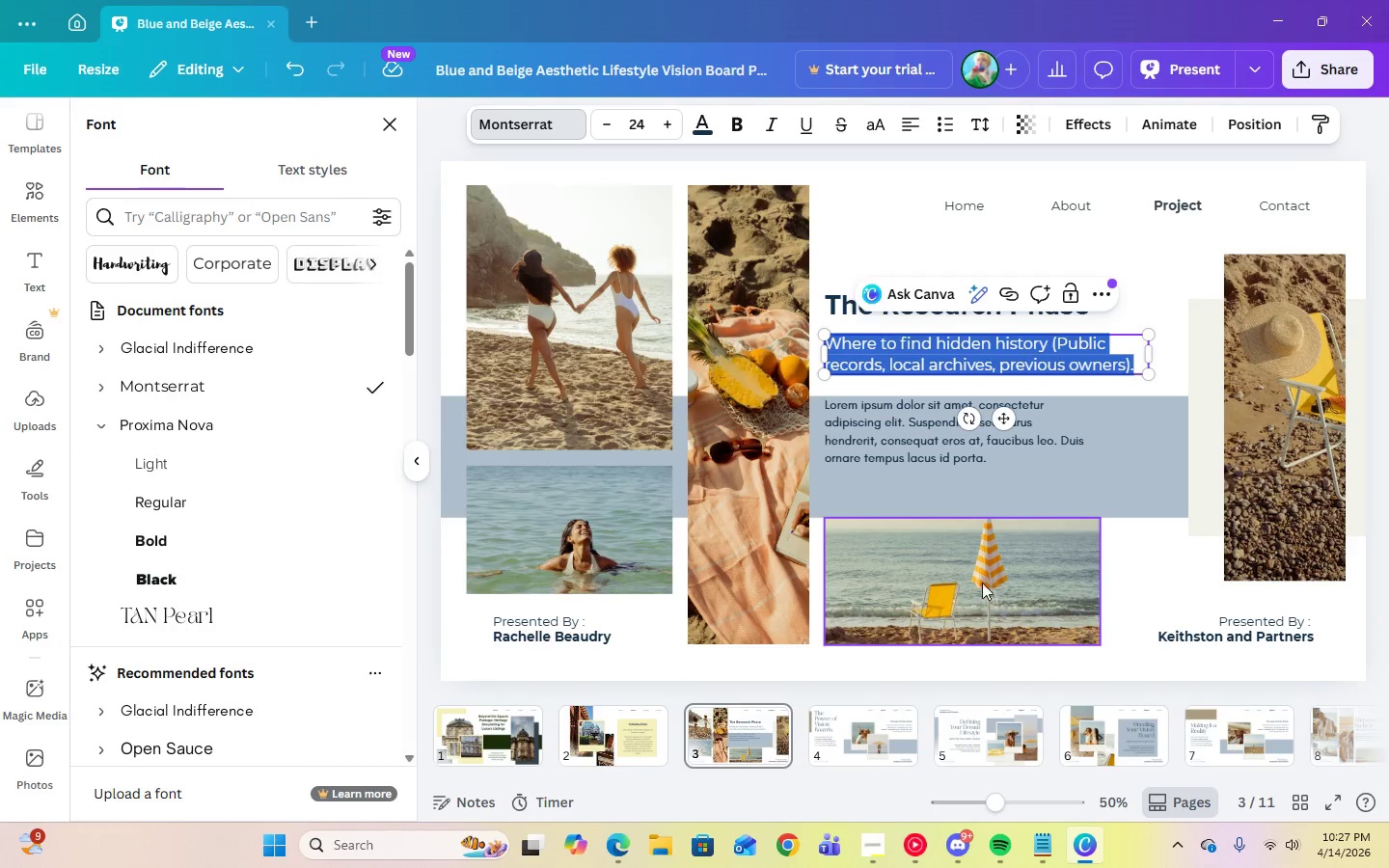 
left_click([107, 384])
 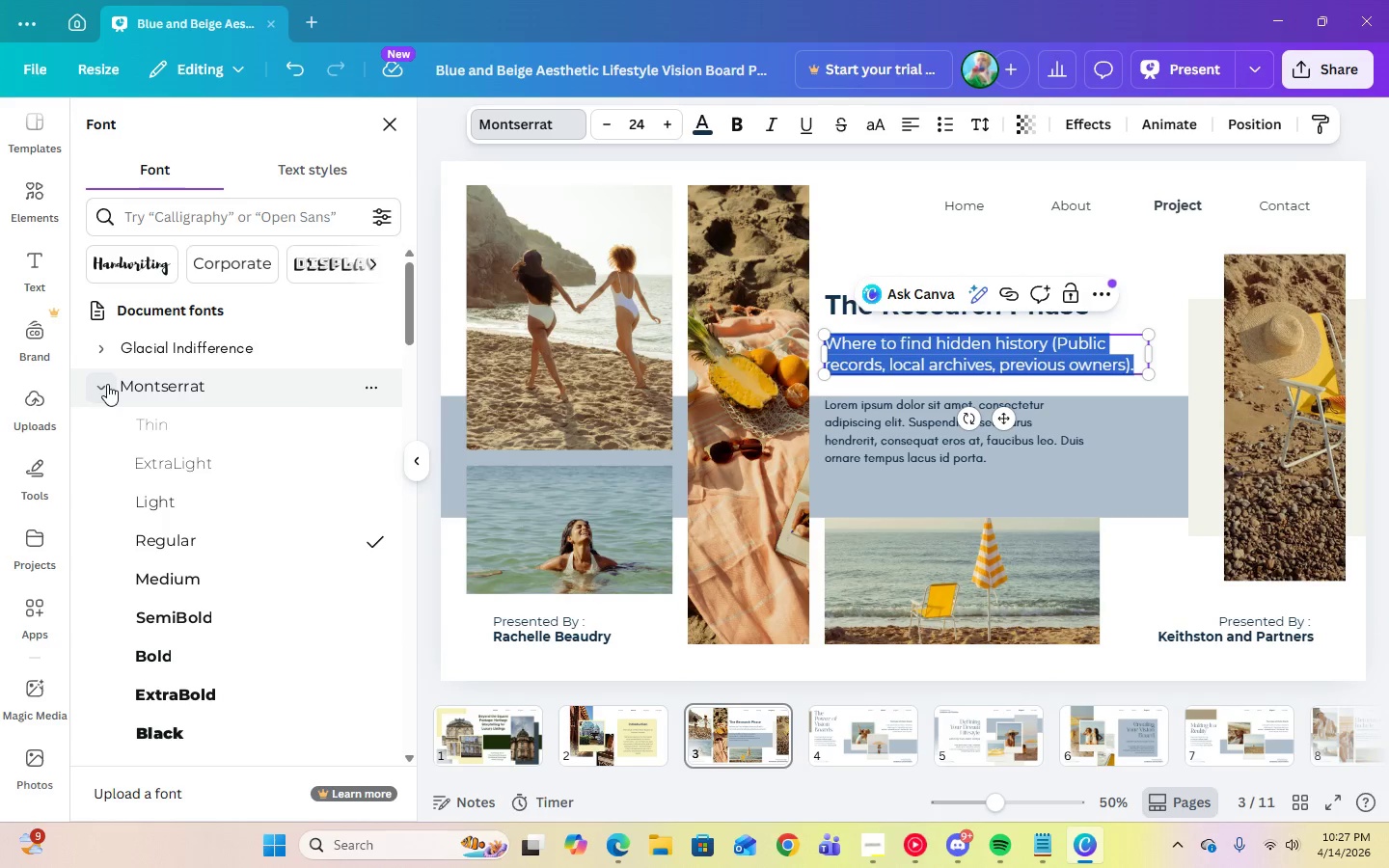 
left_click([107, 384])
 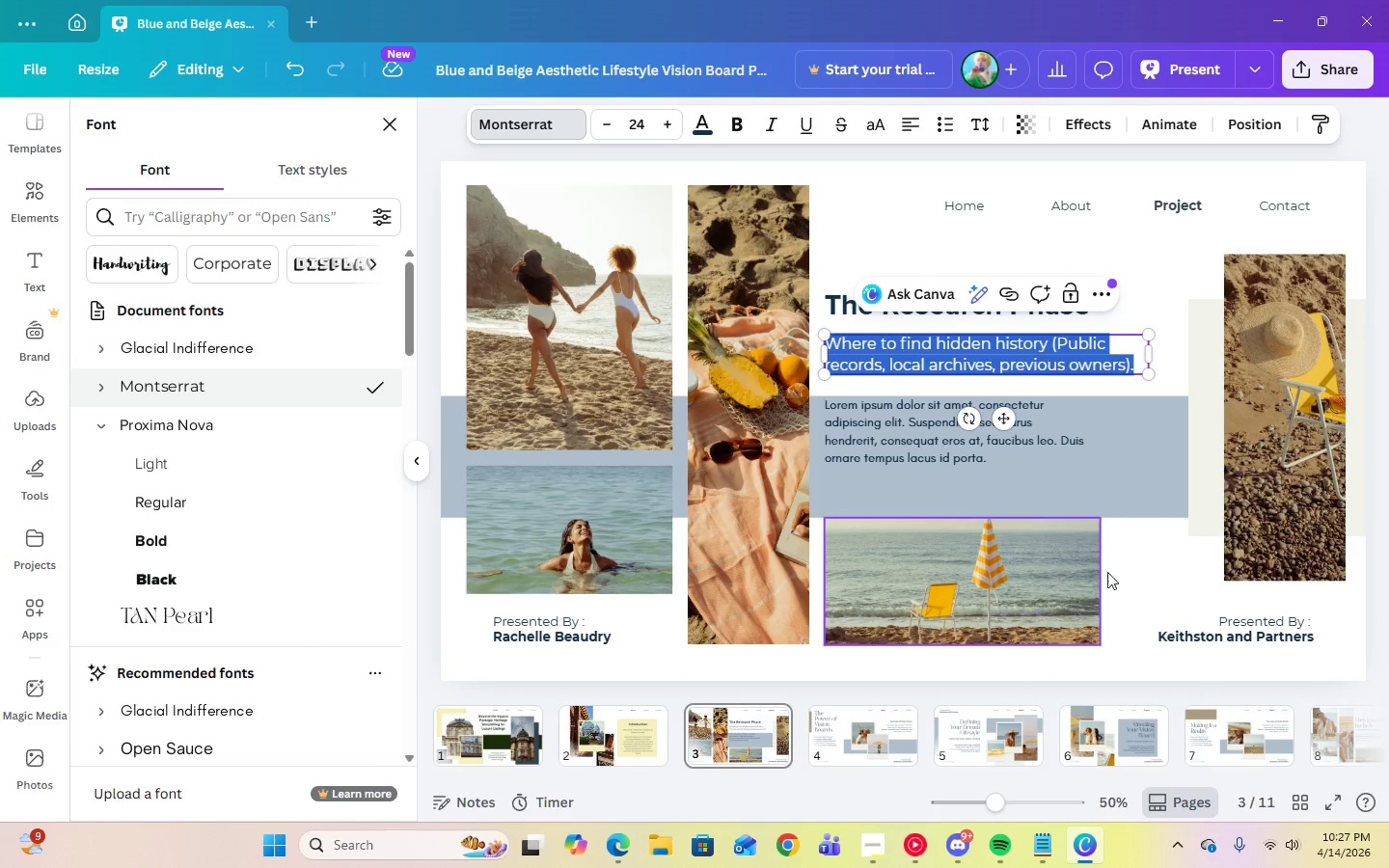 
left_click([1157, 569])
 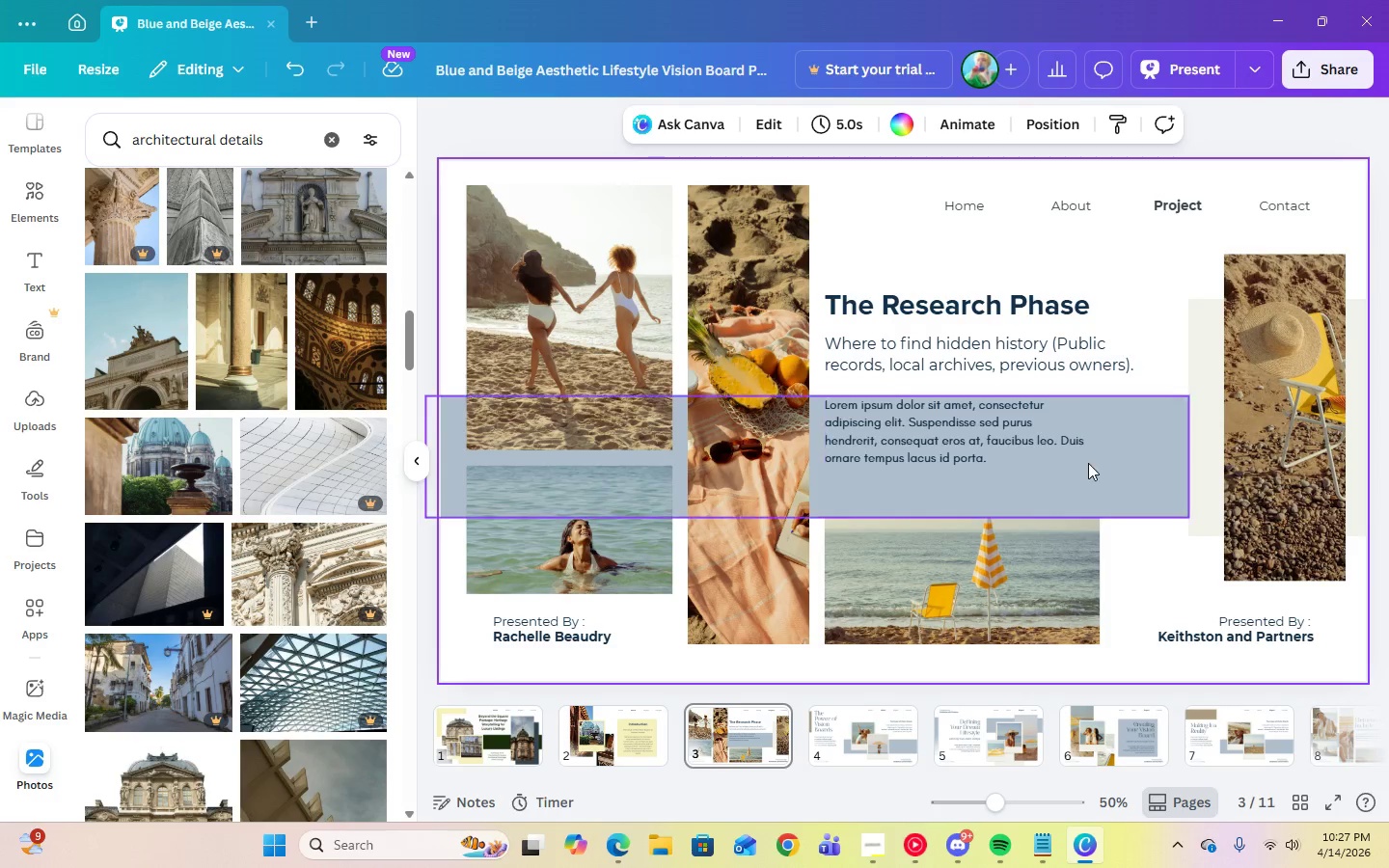 
left_click([928, 427])
 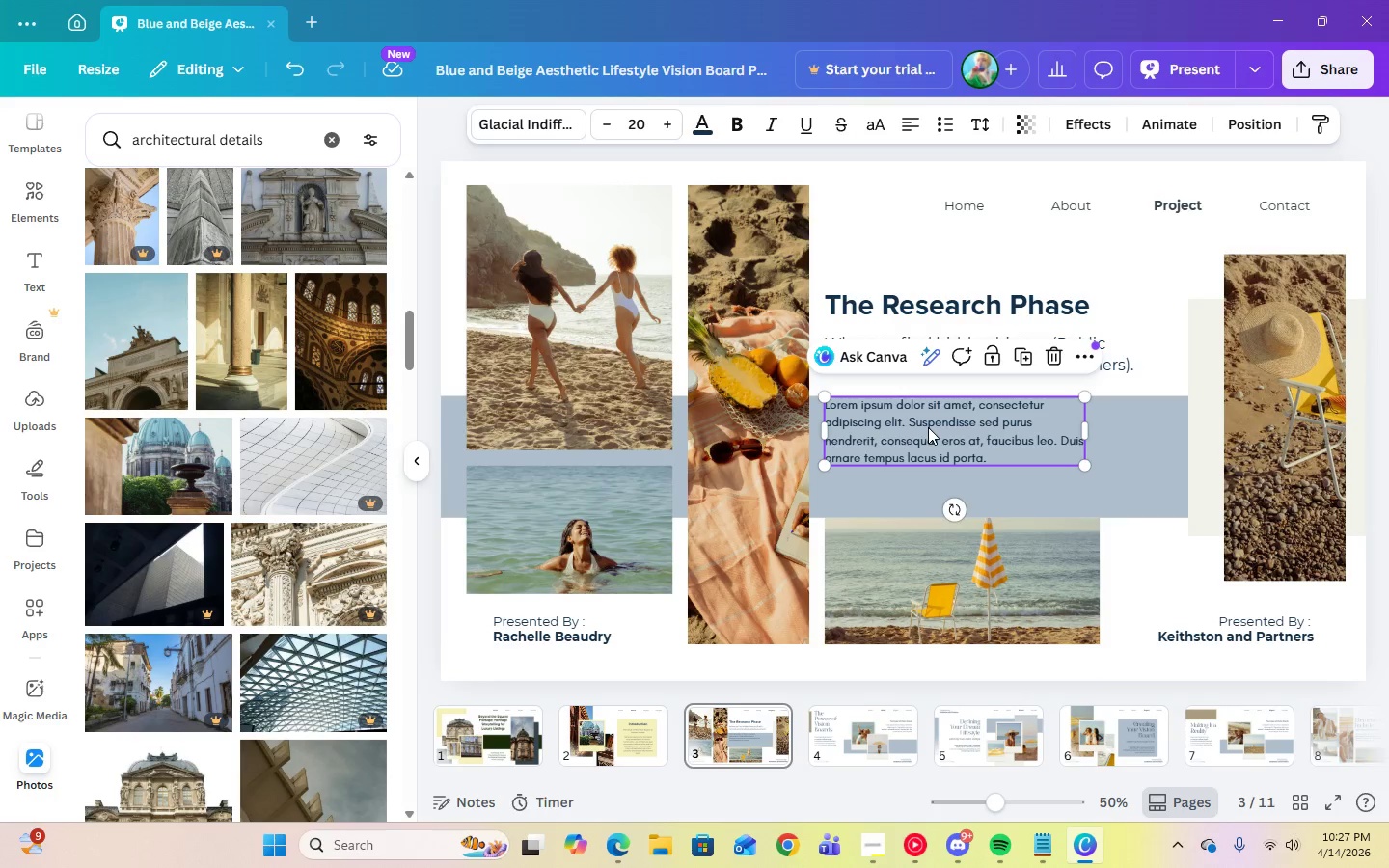 
left_click_drag(start_coordinate=[928, 427], to_coordinate=[928, 447])
 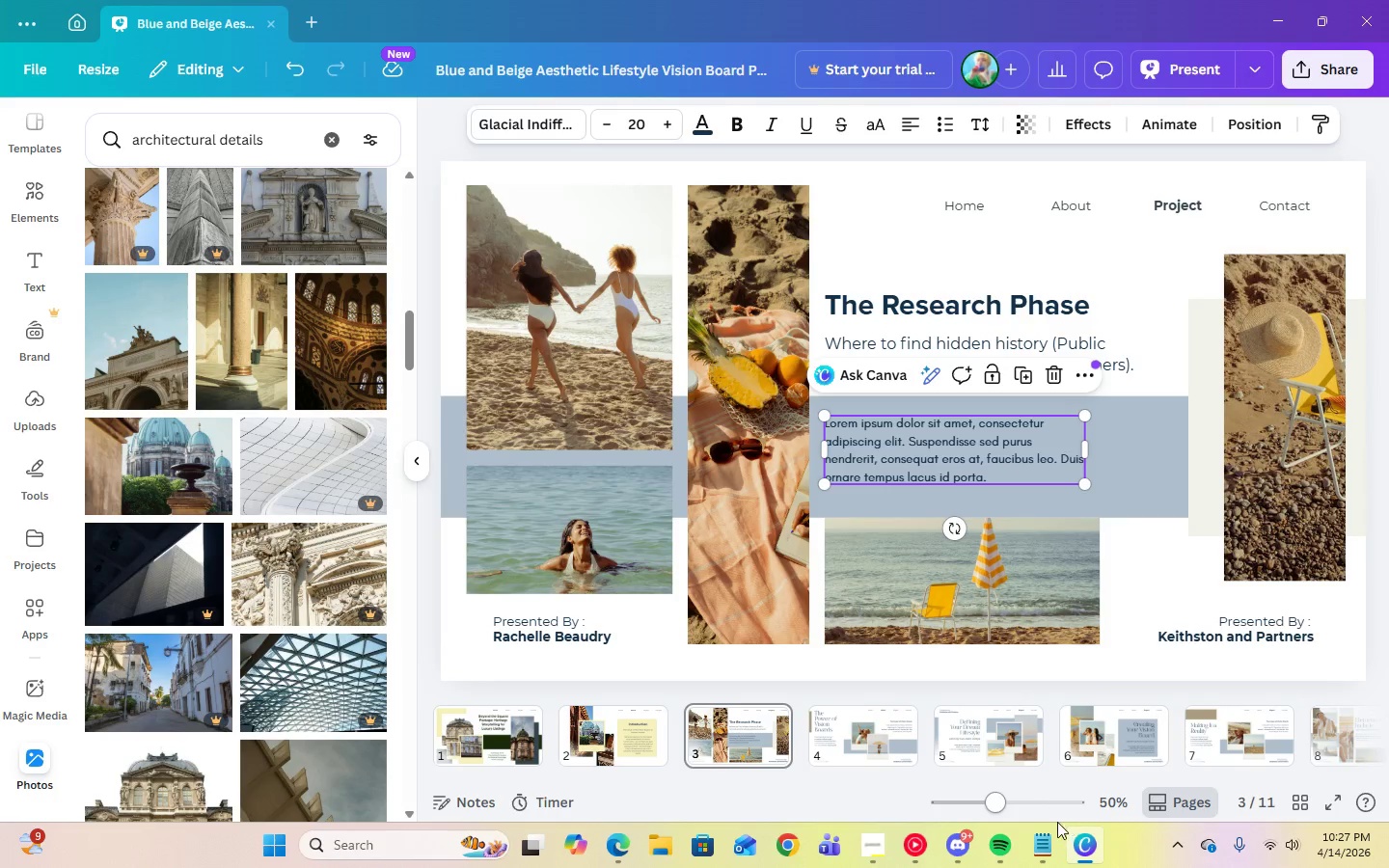 
left_click([1049, 829])
 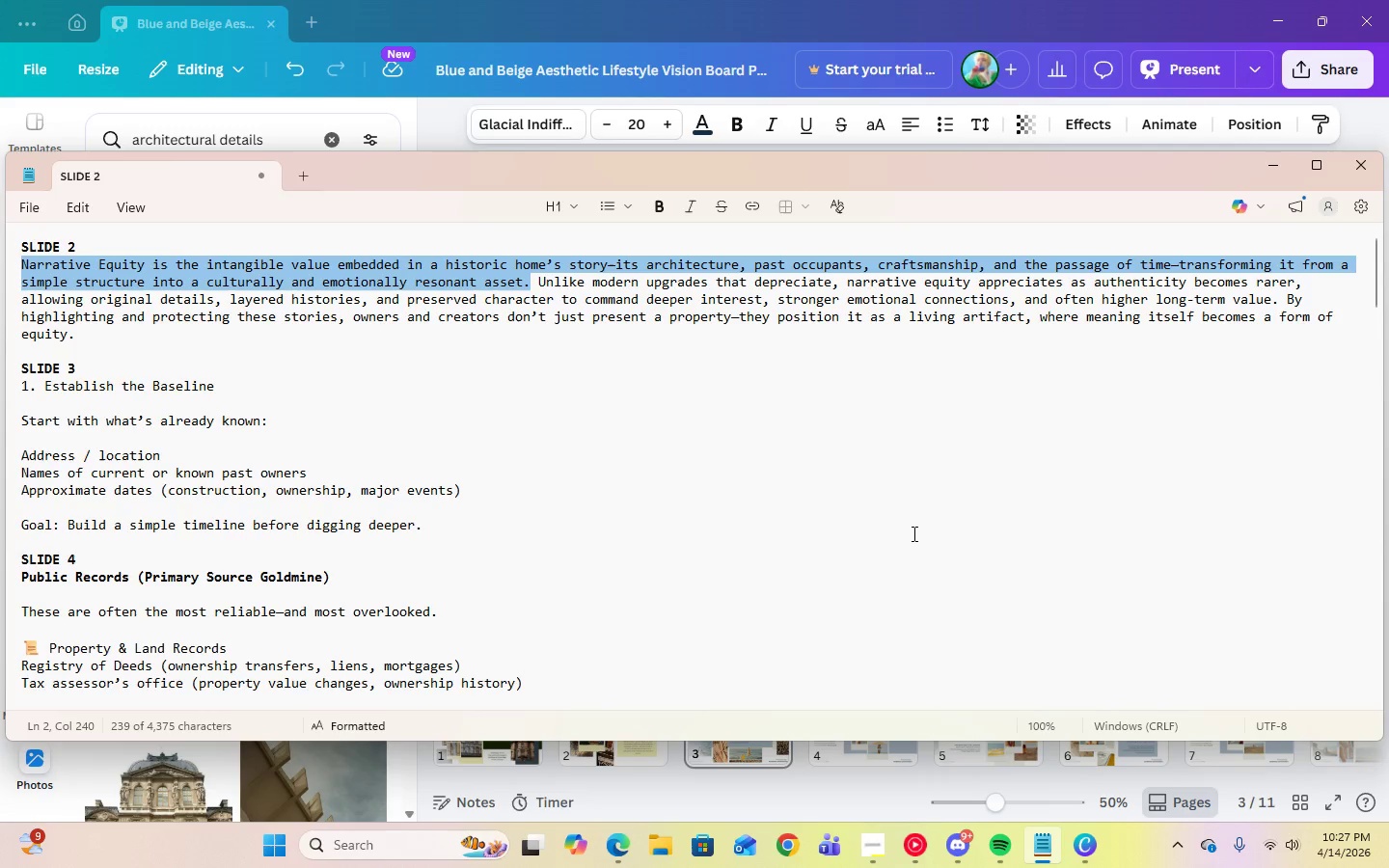 
left_click([1274, 173])
 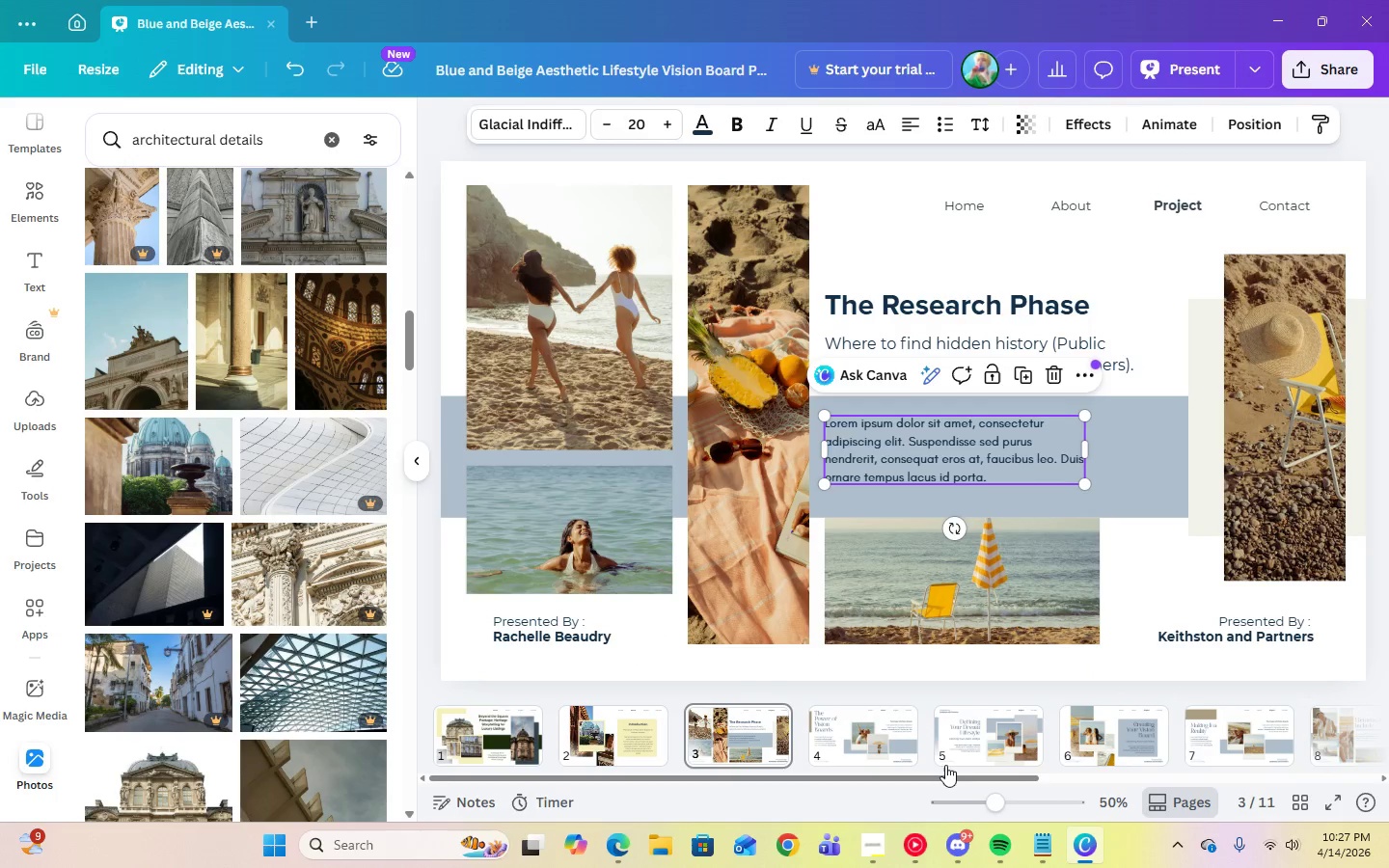 
left_click([993, 752])
 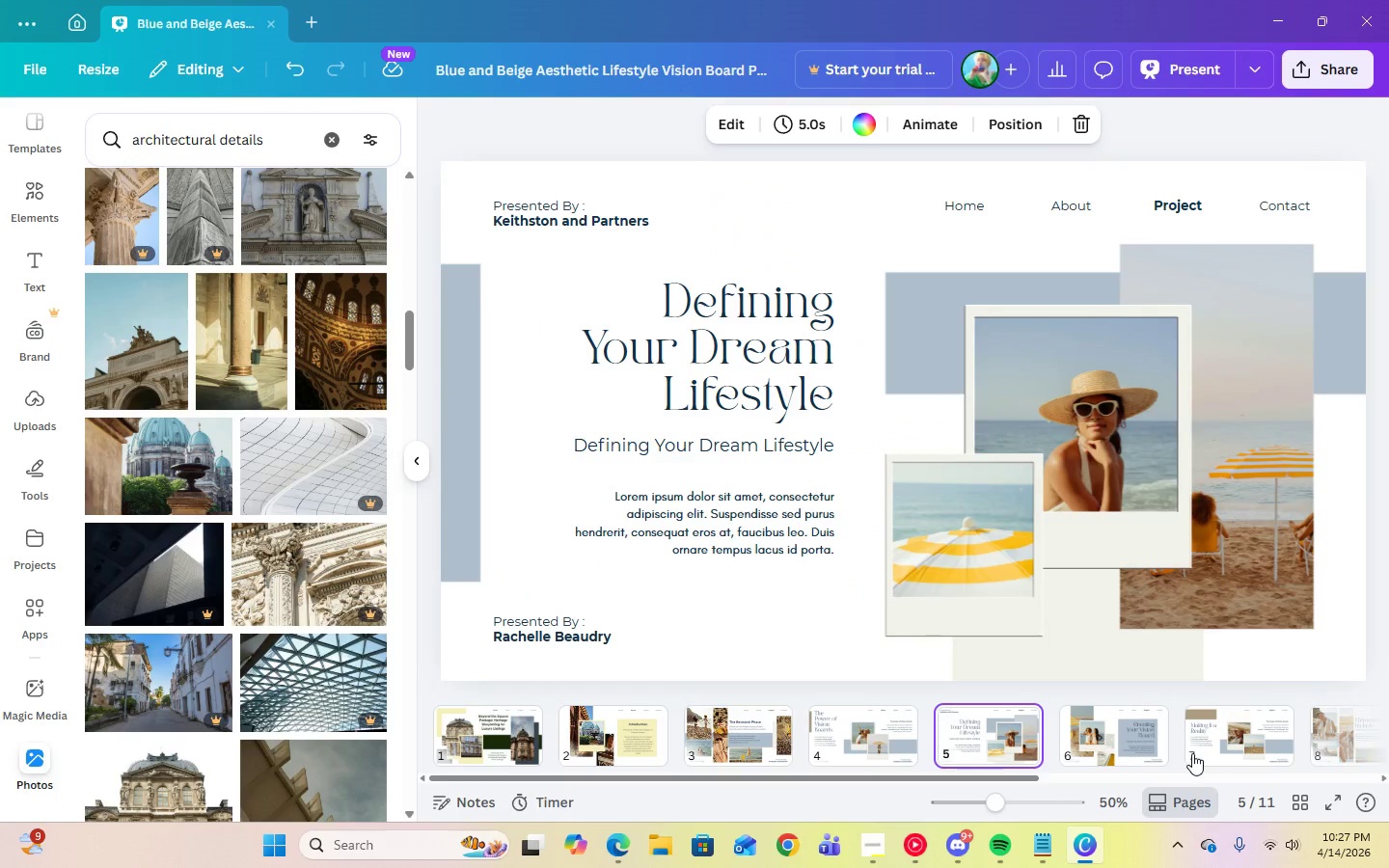 
left_click([1254, 746])
 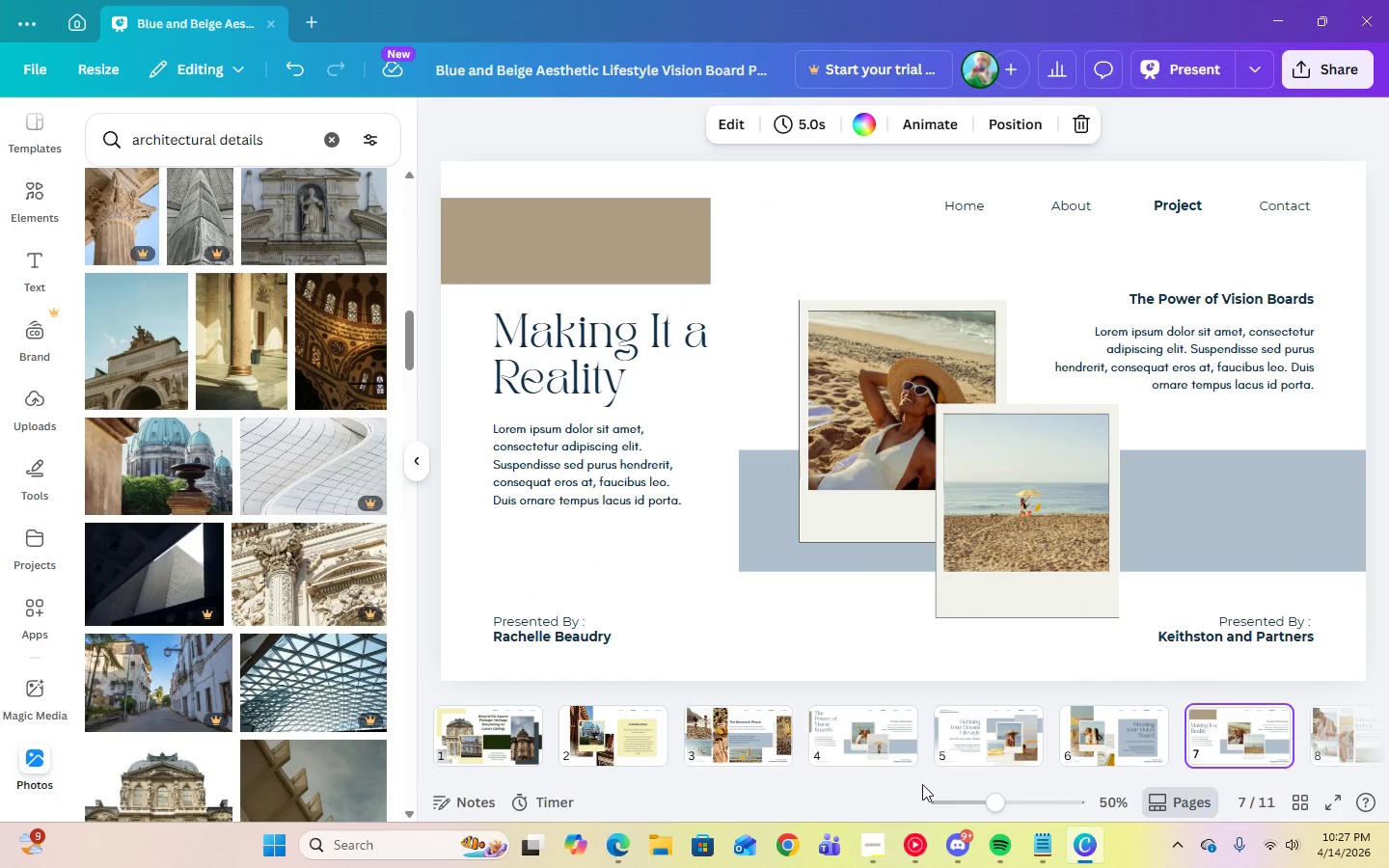 
left_click_drag(start_coordinate=[922, 776], to_coordinate=[1116, 784])
 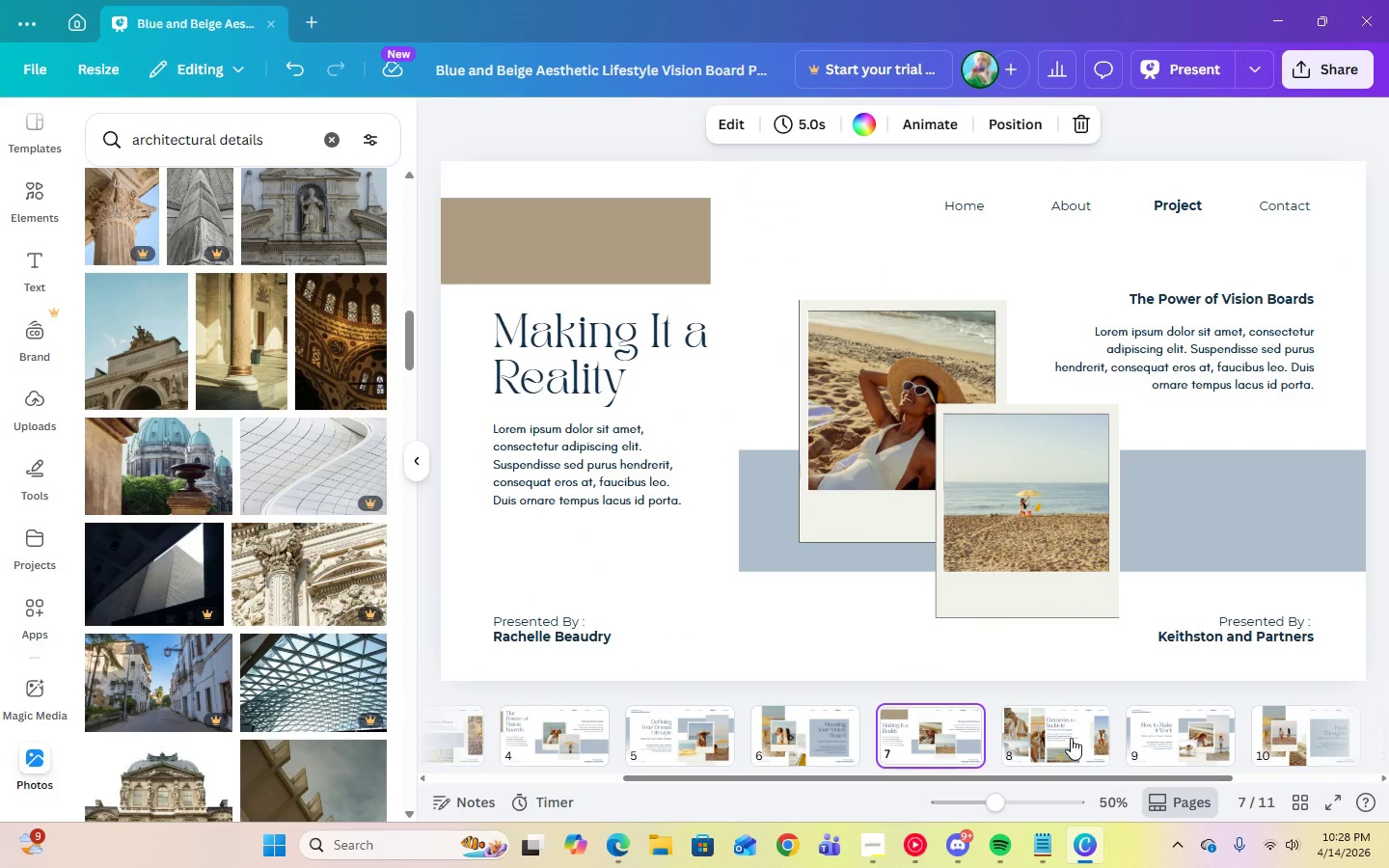 
left_click([1071, 738])
 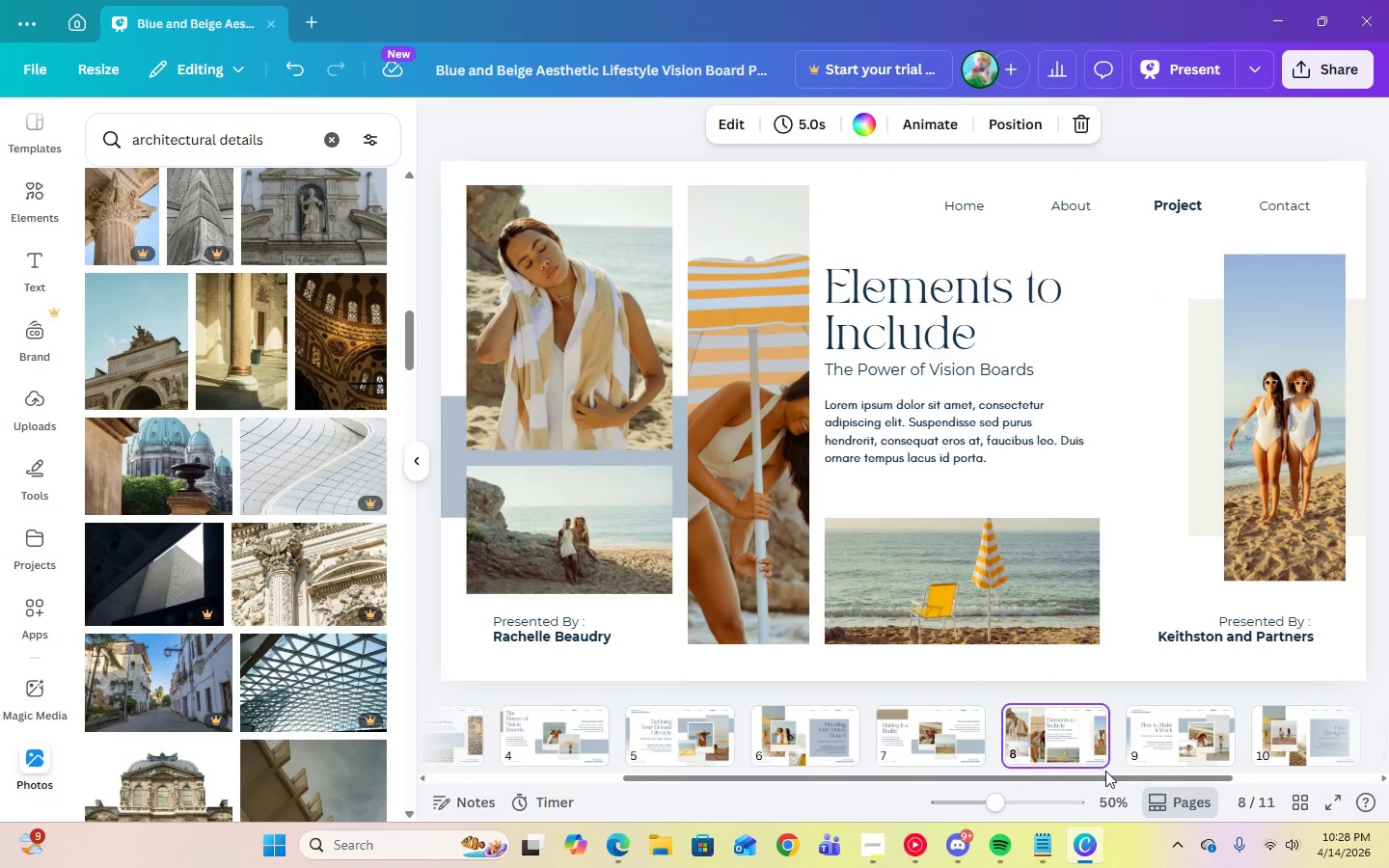 
left_click([1166, 741])
 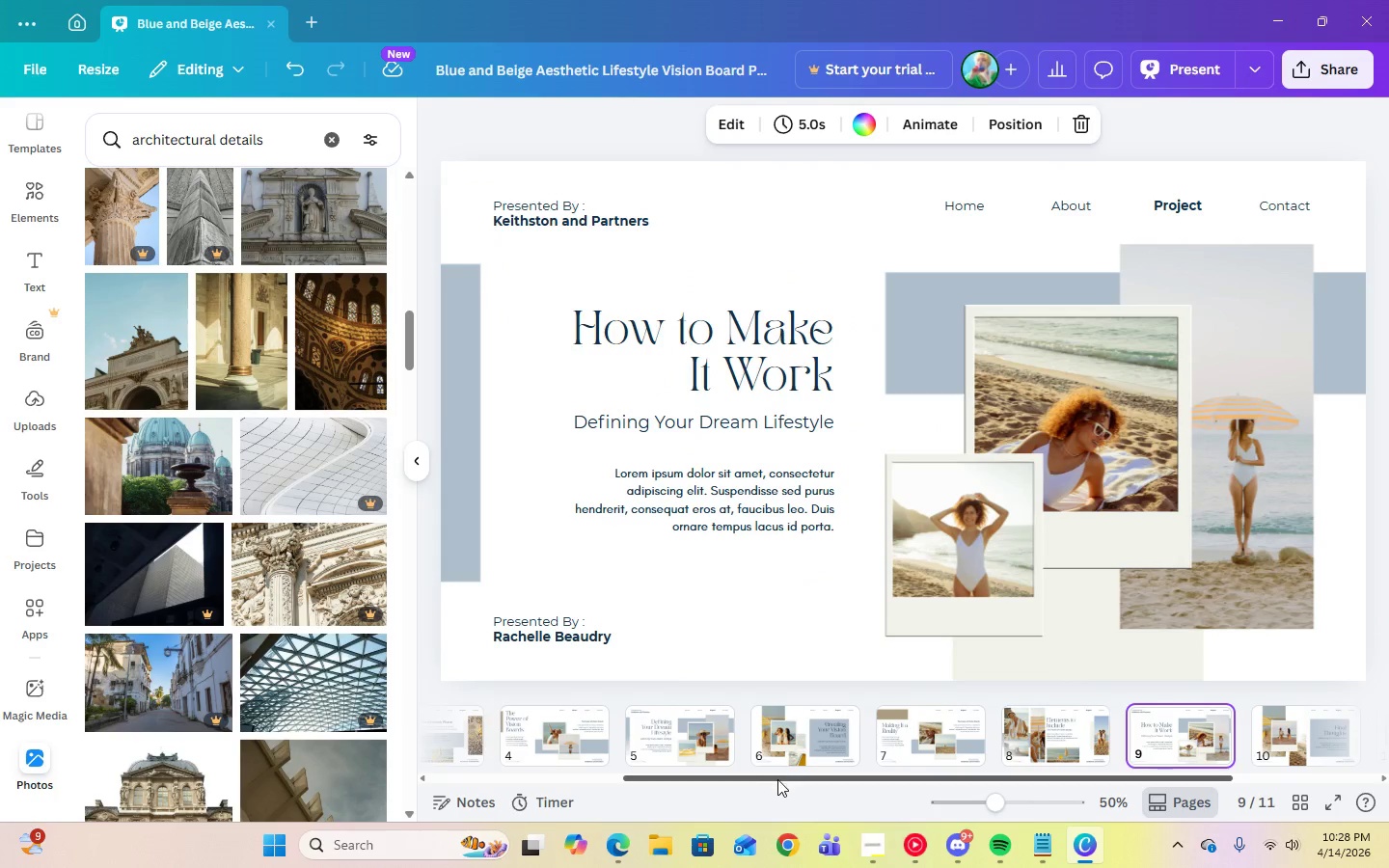 
left_click_drag(start_coordinate=[907, 776], to_coordinate=[1093, 777])
 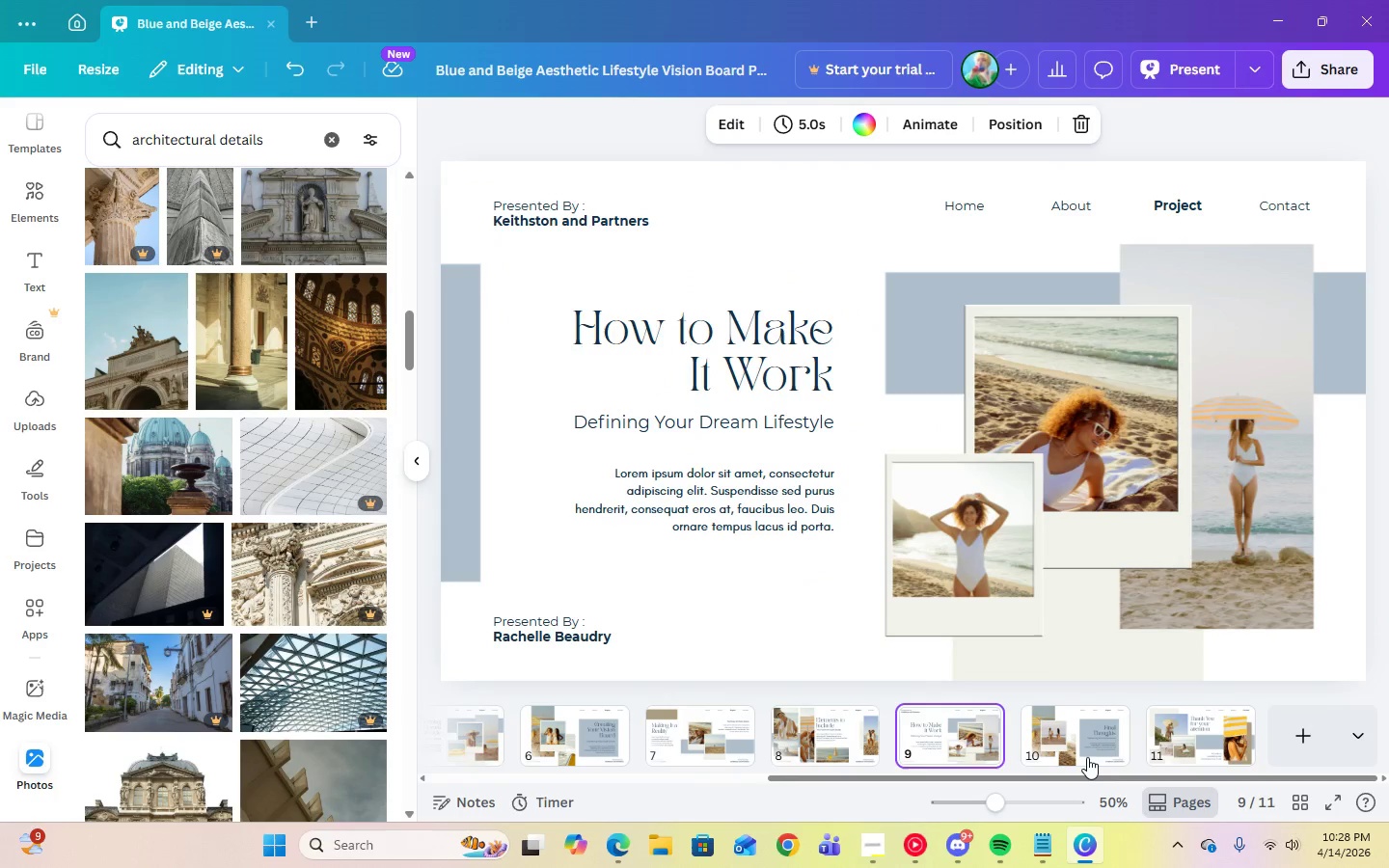 
left_click([1087, 757])
 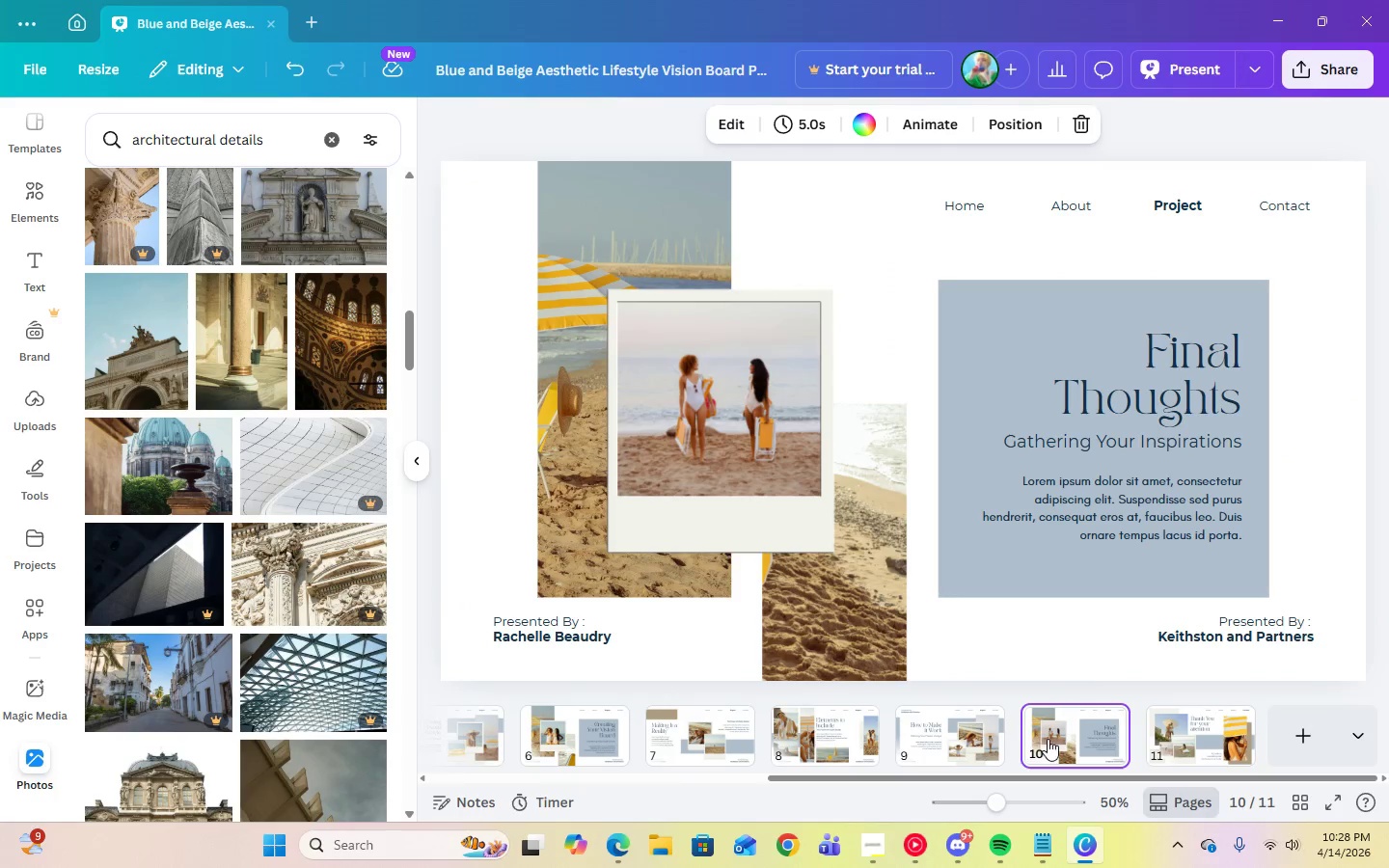 
wait(5.23)
 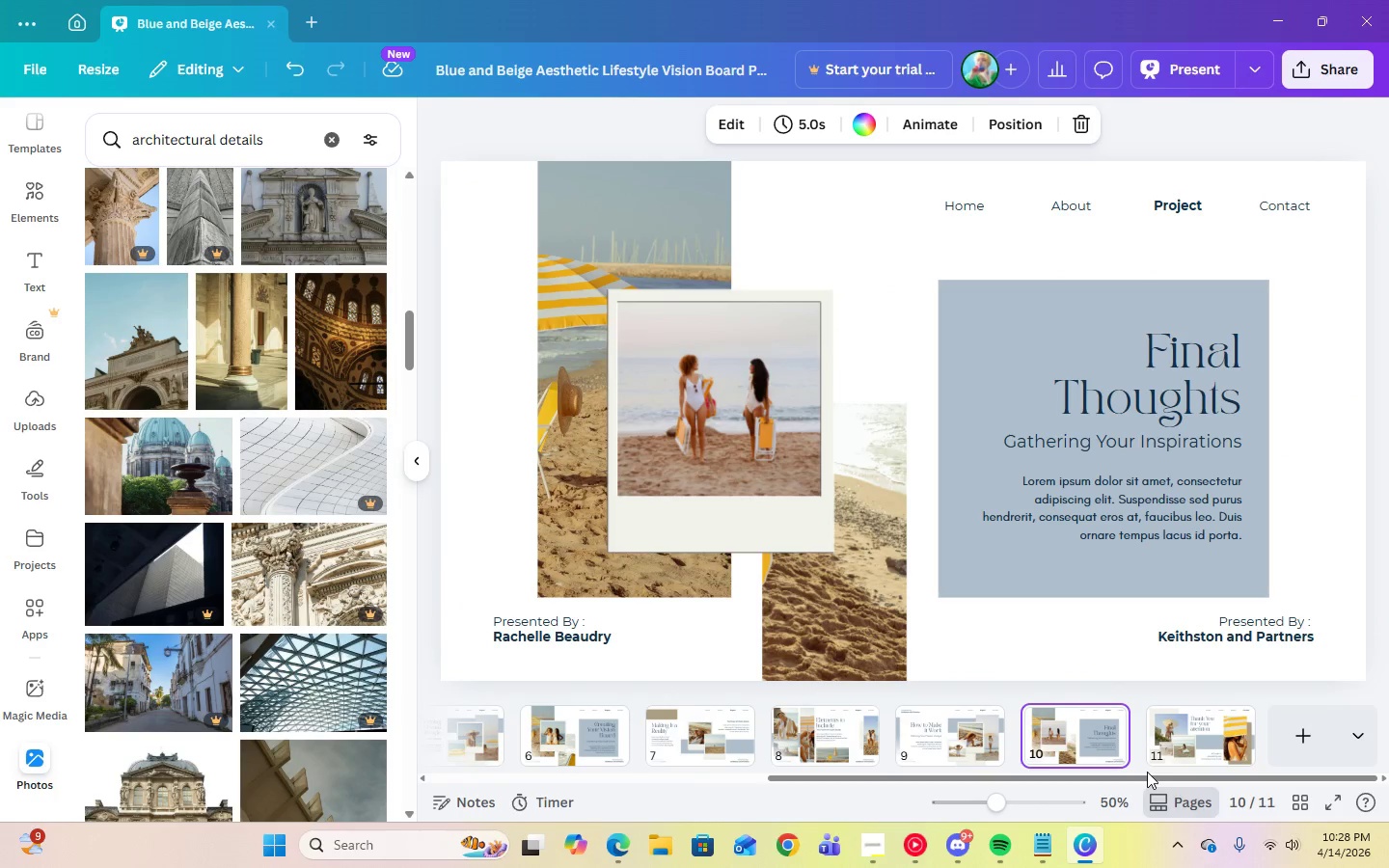 
left_click_drag(start_coordinate=[985, 778], to_coordinate=[643, 762])
 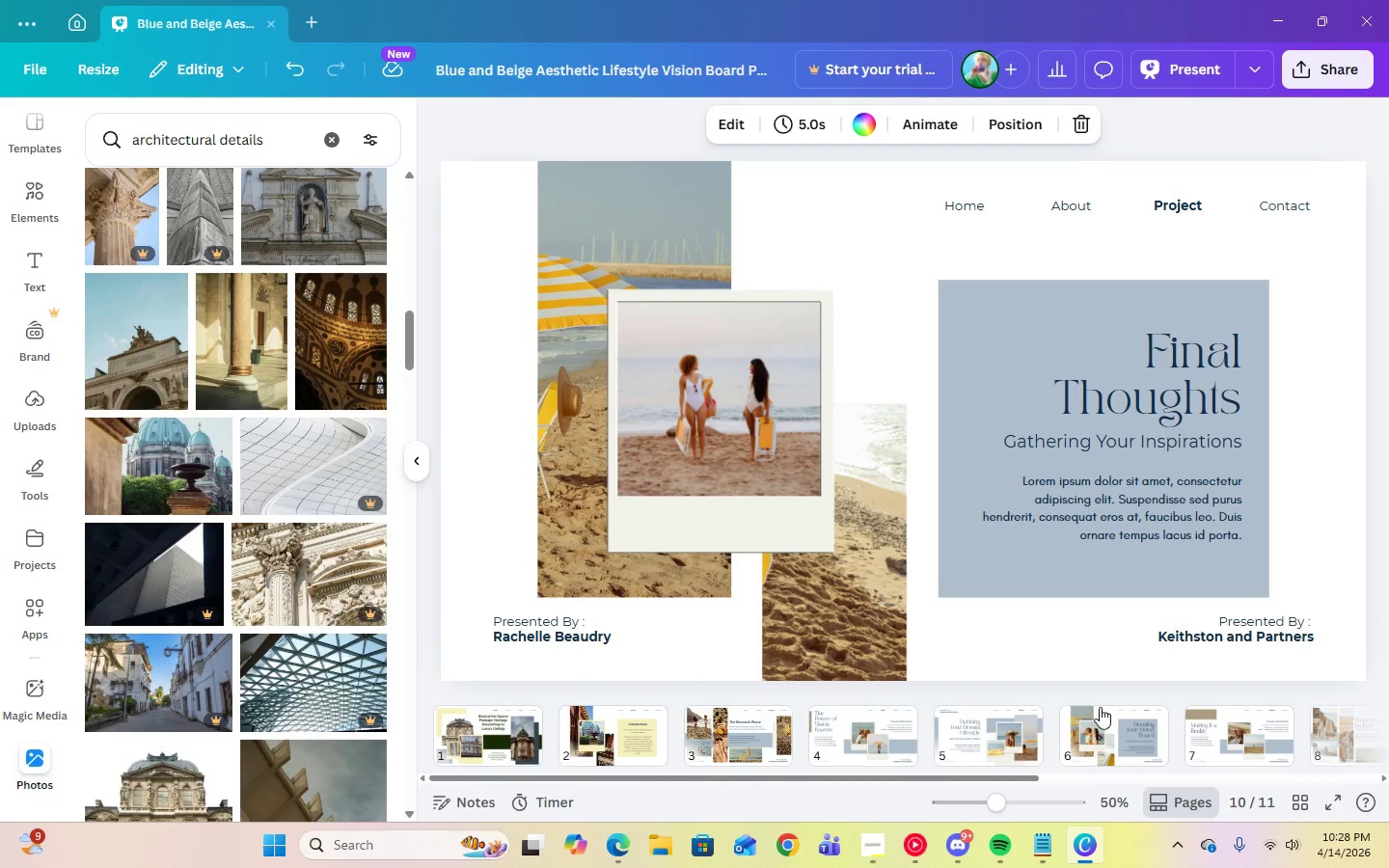 
left_click([995, 758])
 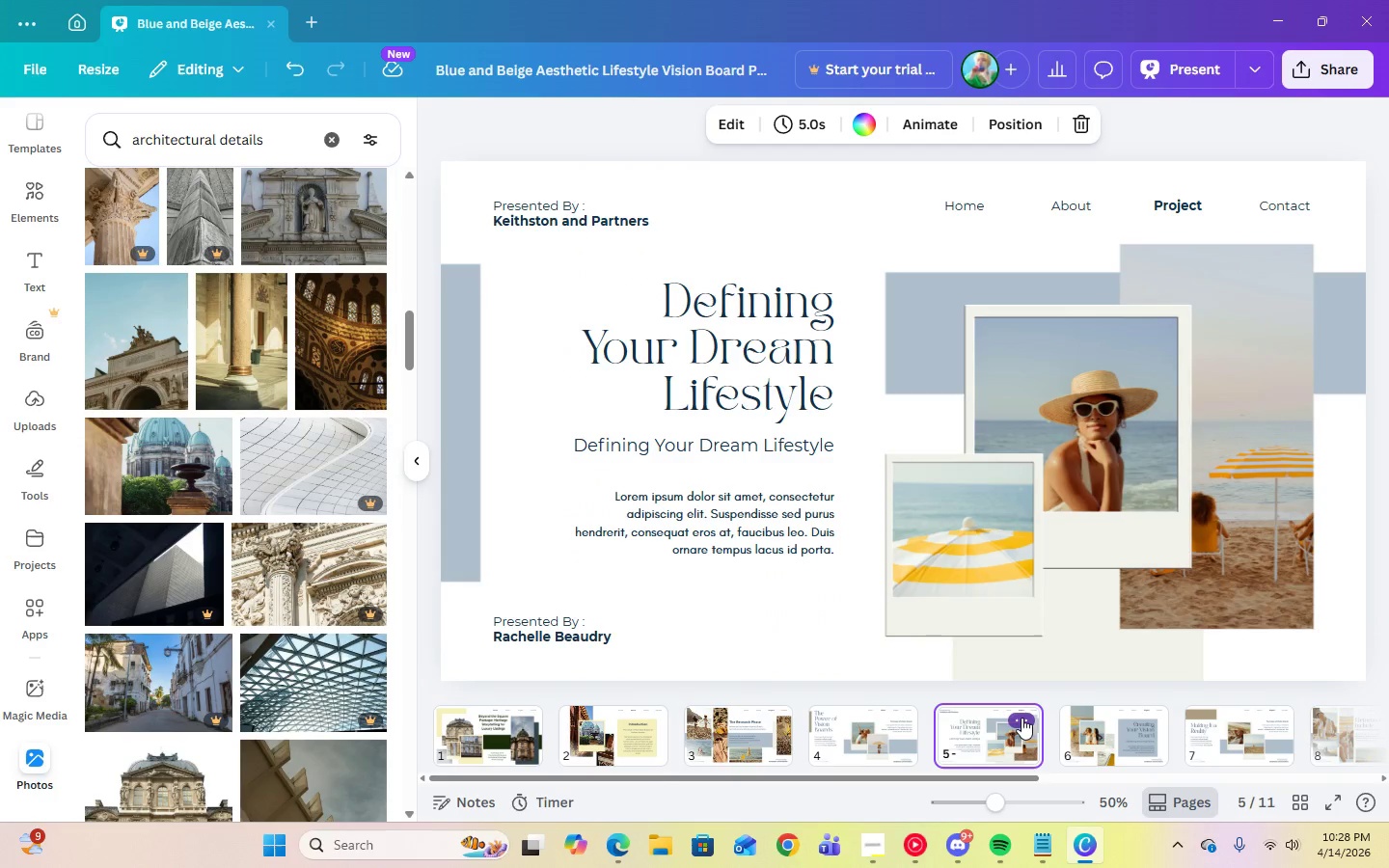 
left_click([1021, 718])
 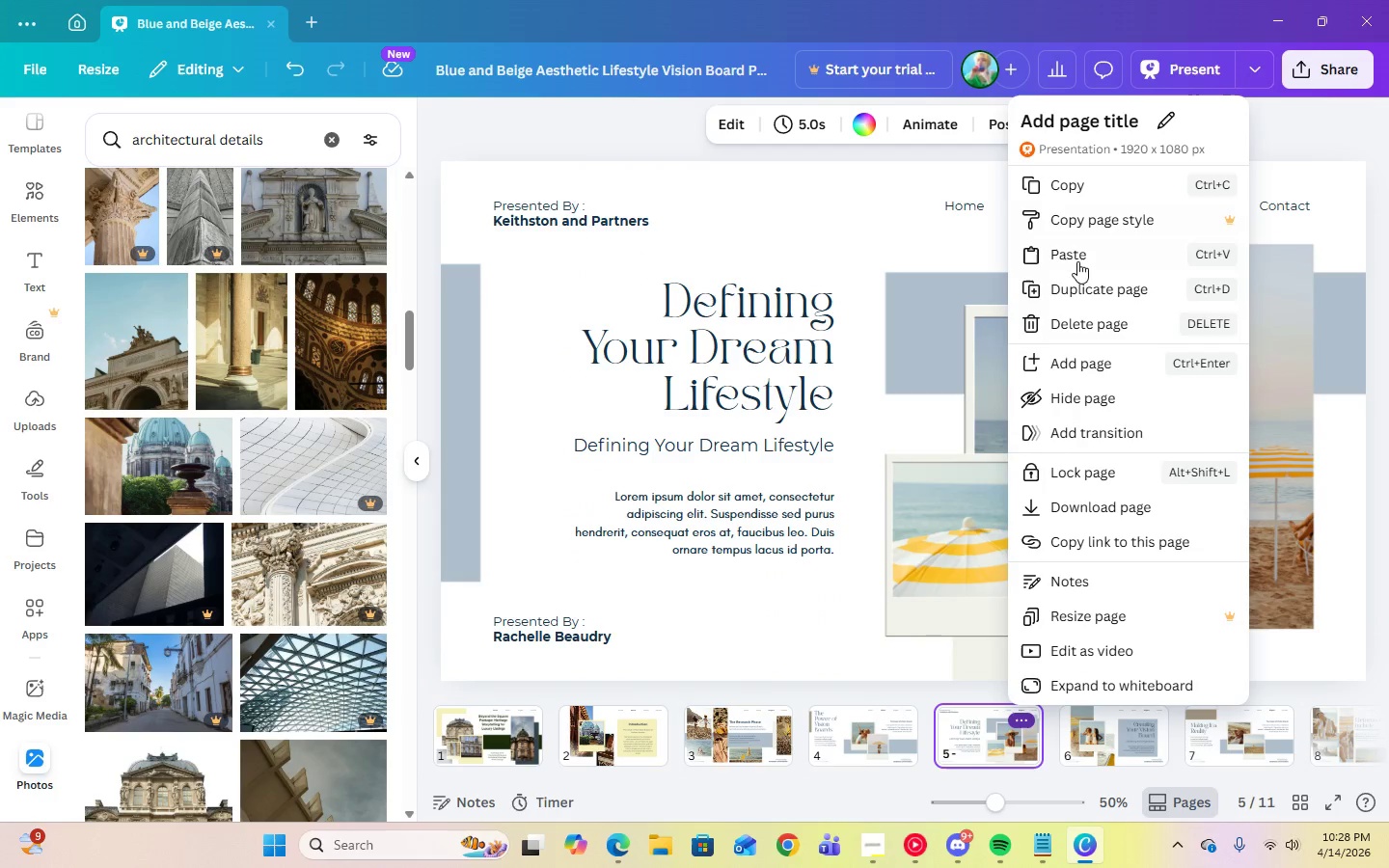 
left_click([1080, 281])
 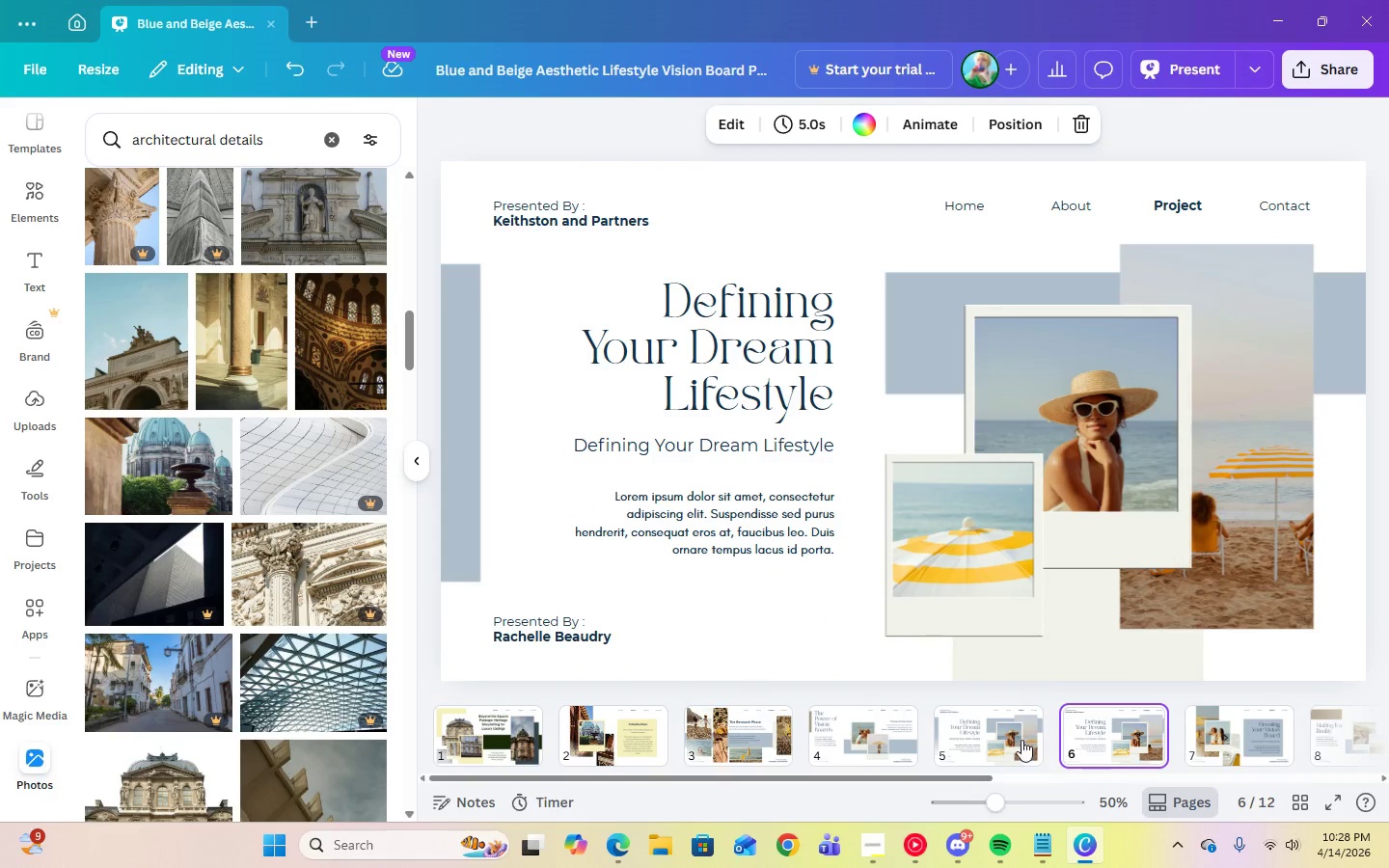 
left_click([999, 740])
 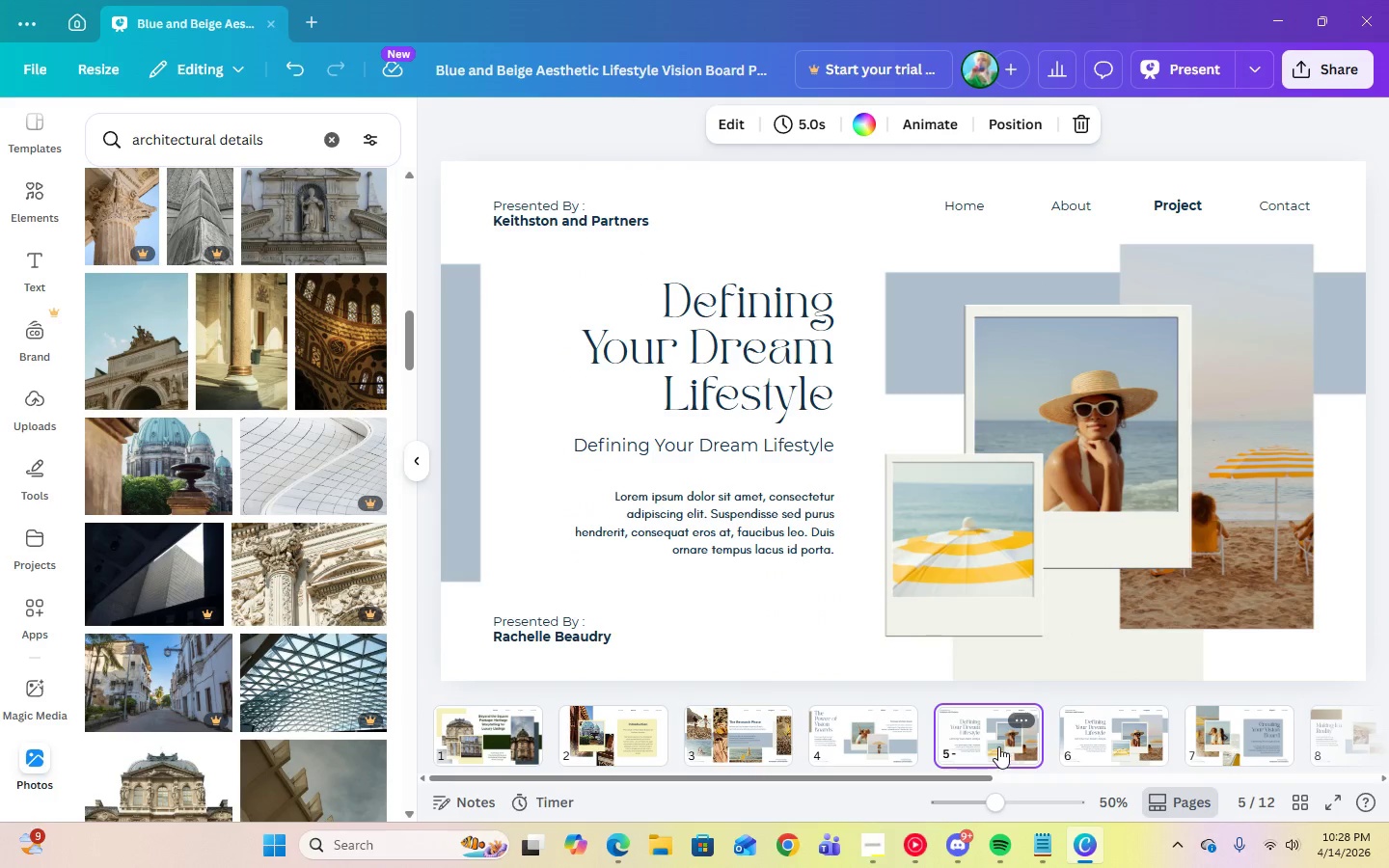 
left_click_drag(start_coordinate=[995, 744], to_coordinate=[682, 706])
 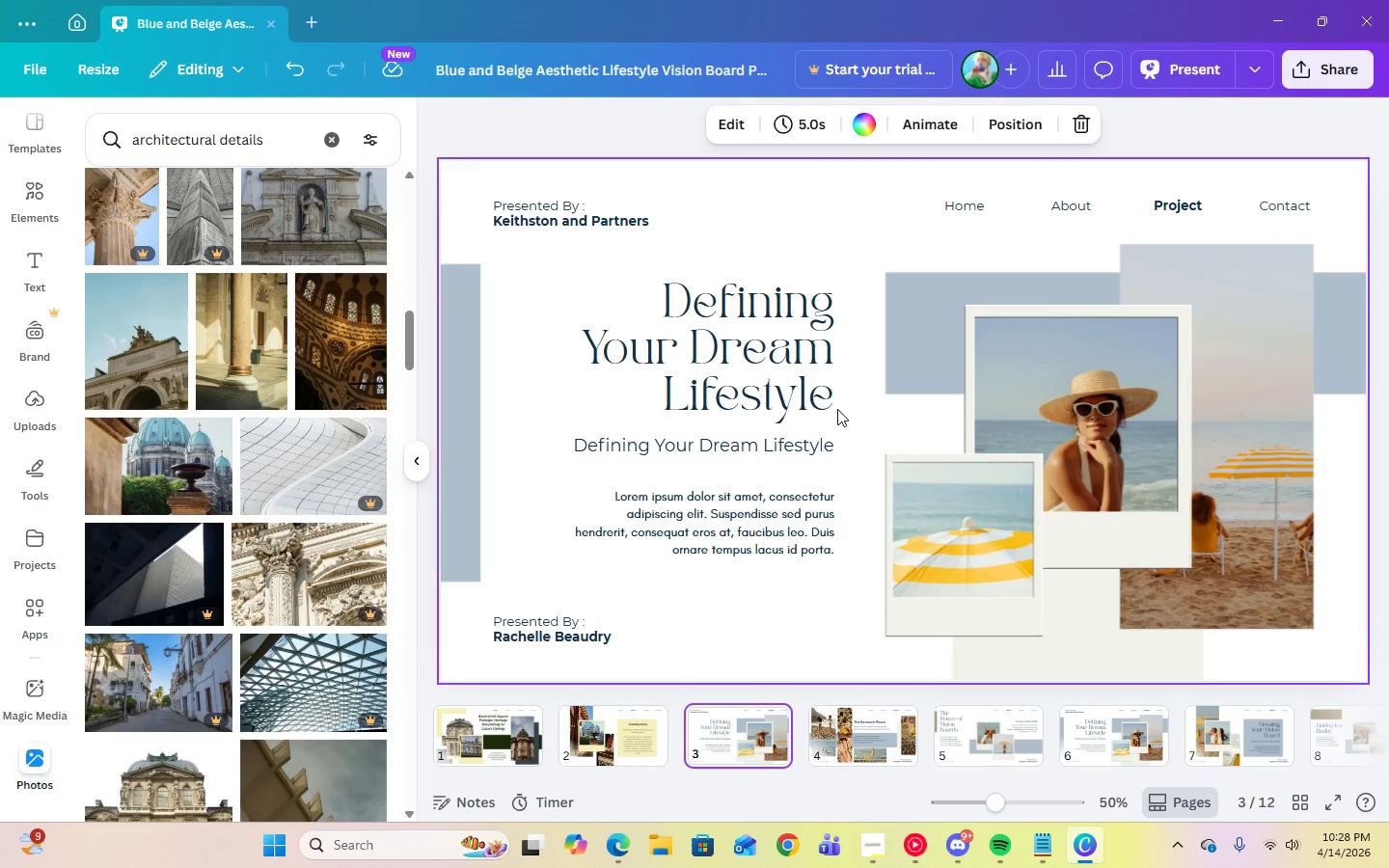 
double_click([766, 387])
 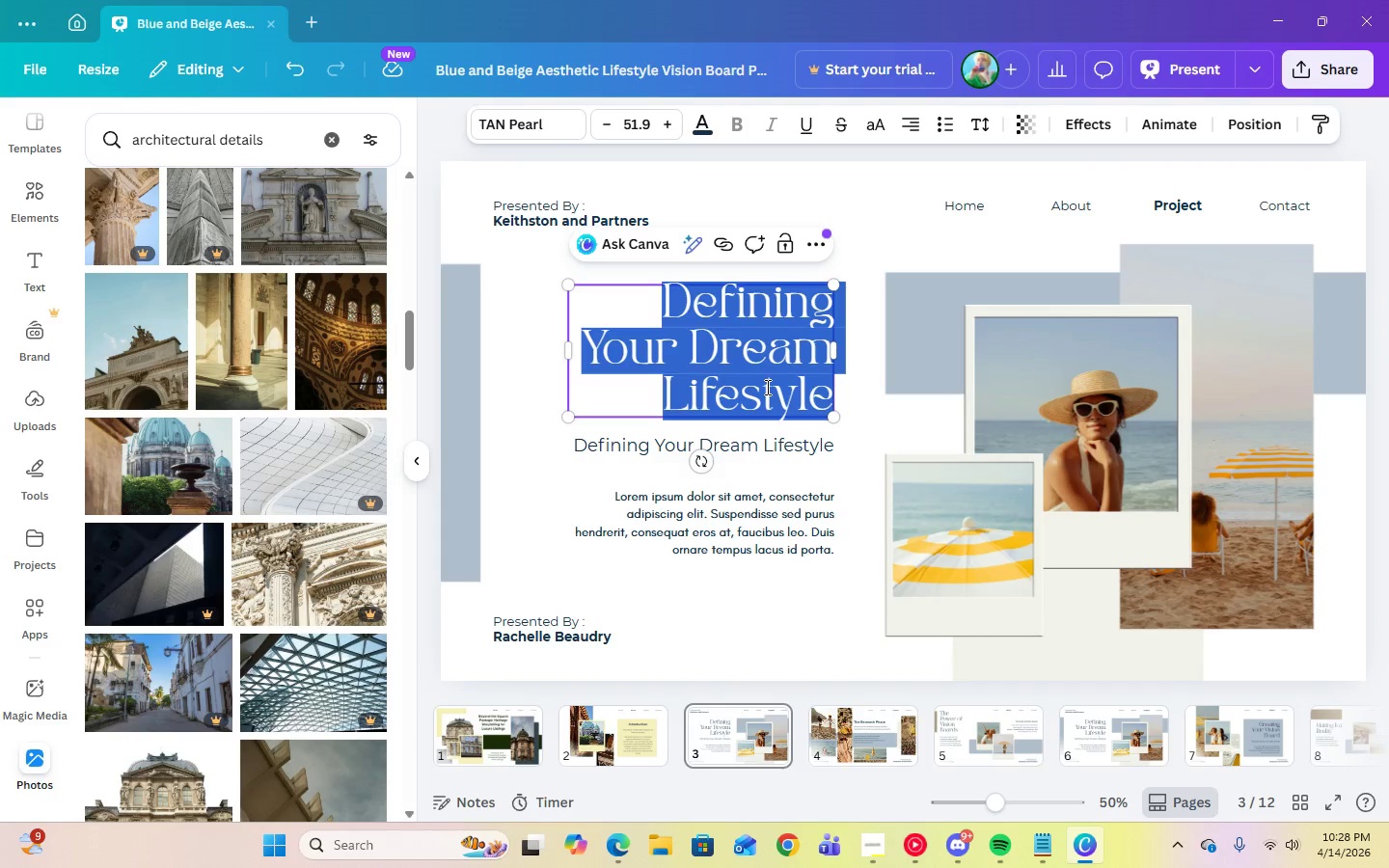 
type(Intrductin)
 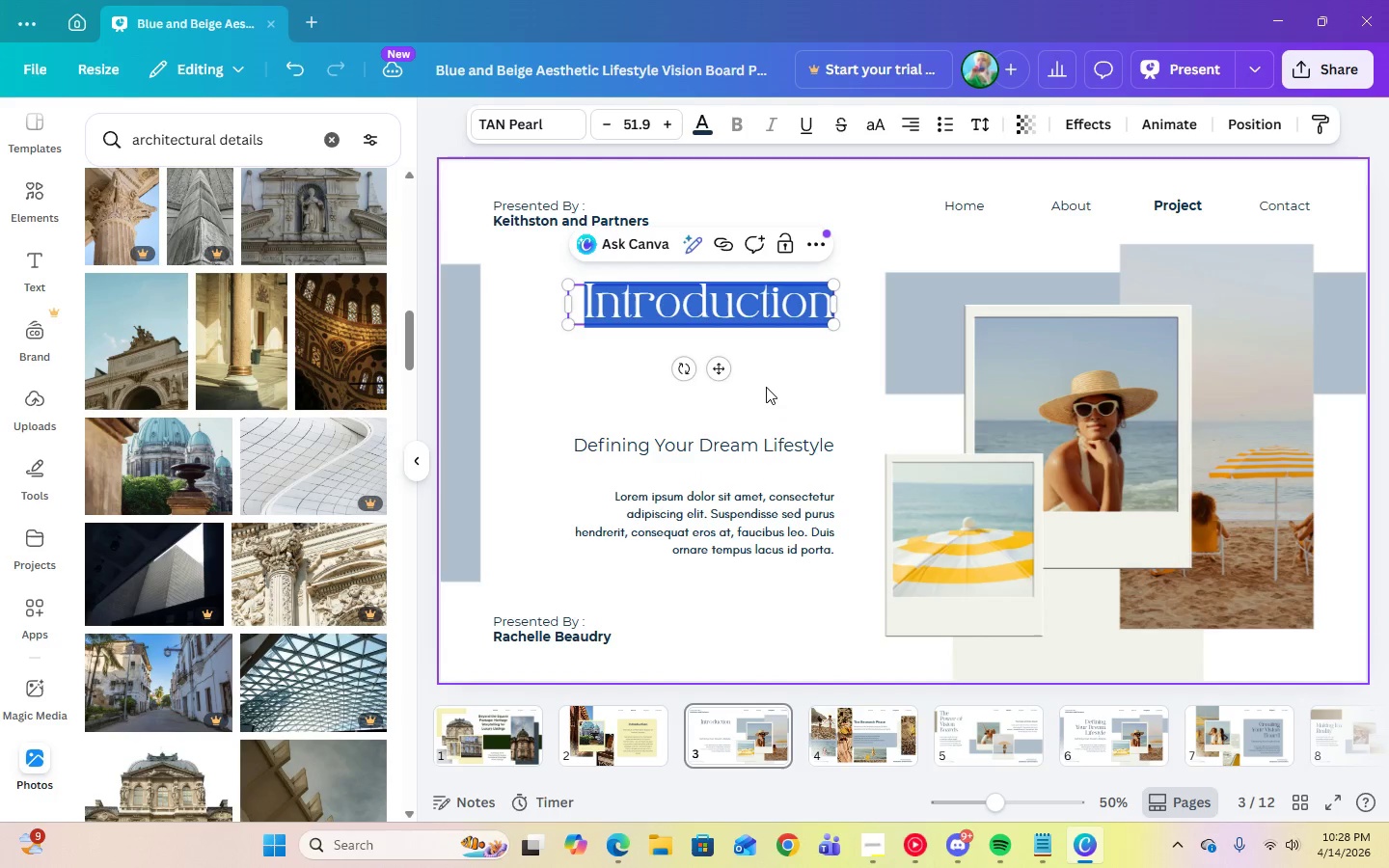 
hold_key(key=O, duration=2.8)
 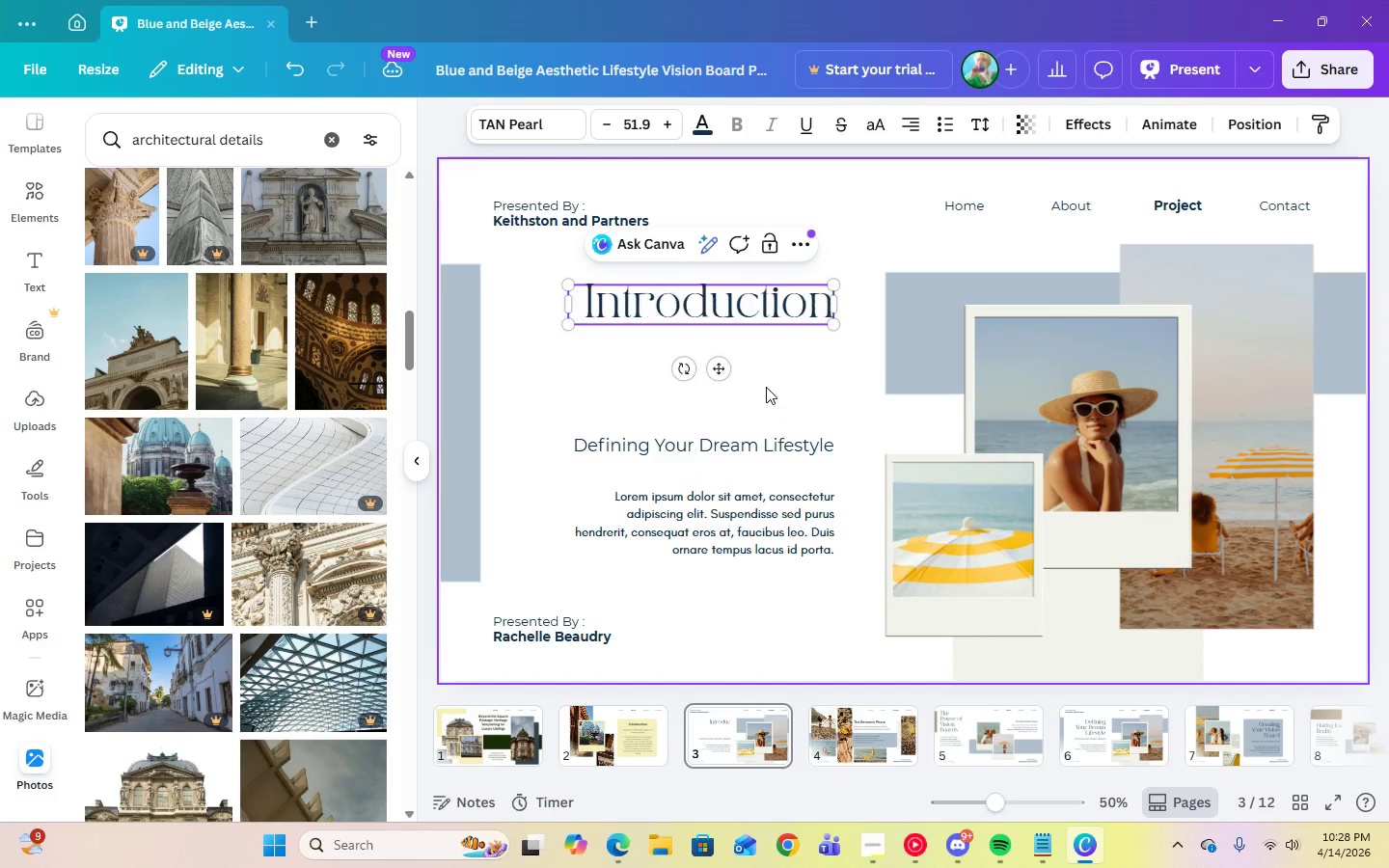 
key(Control+A)
 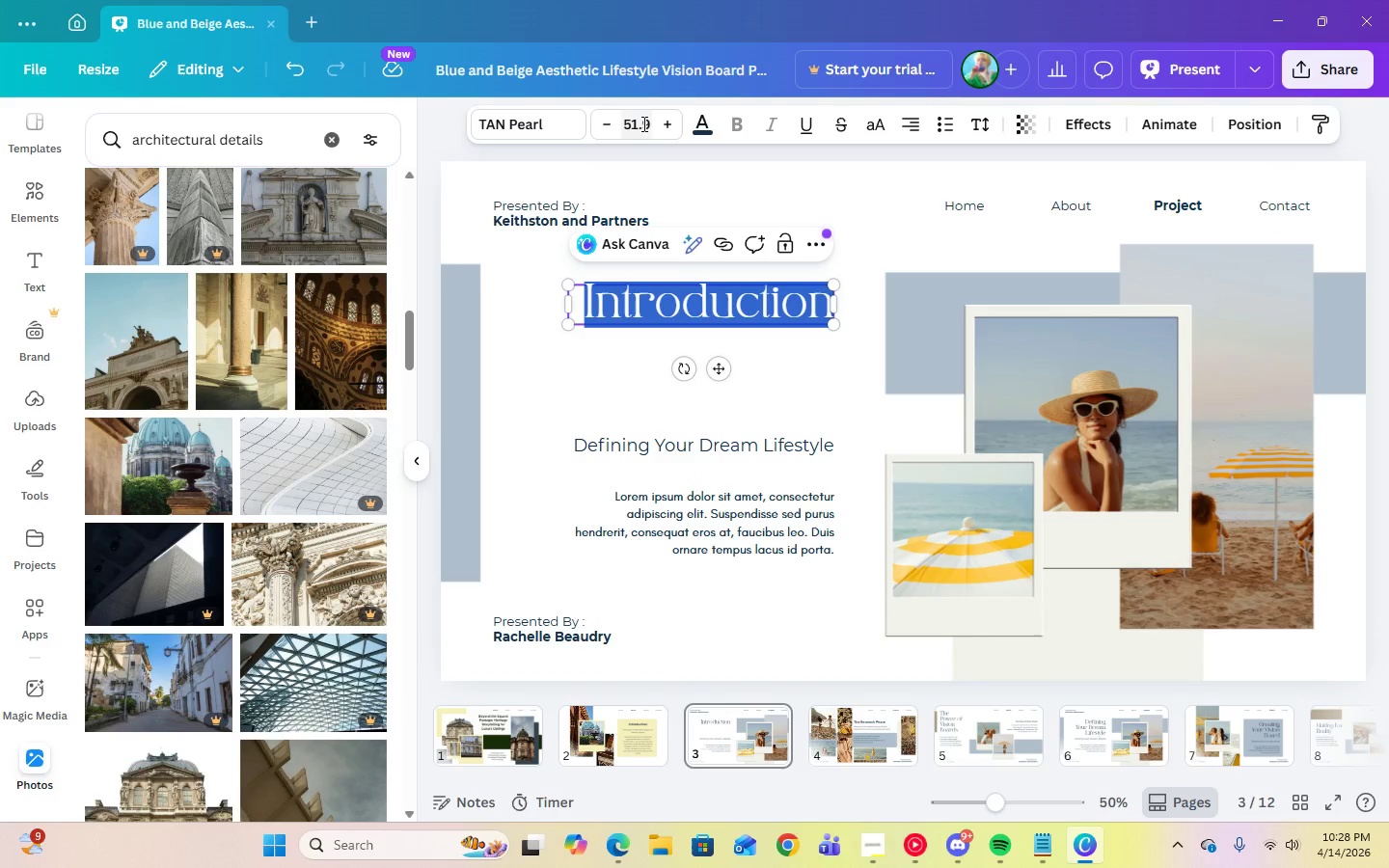 
left_click([643, 121])
 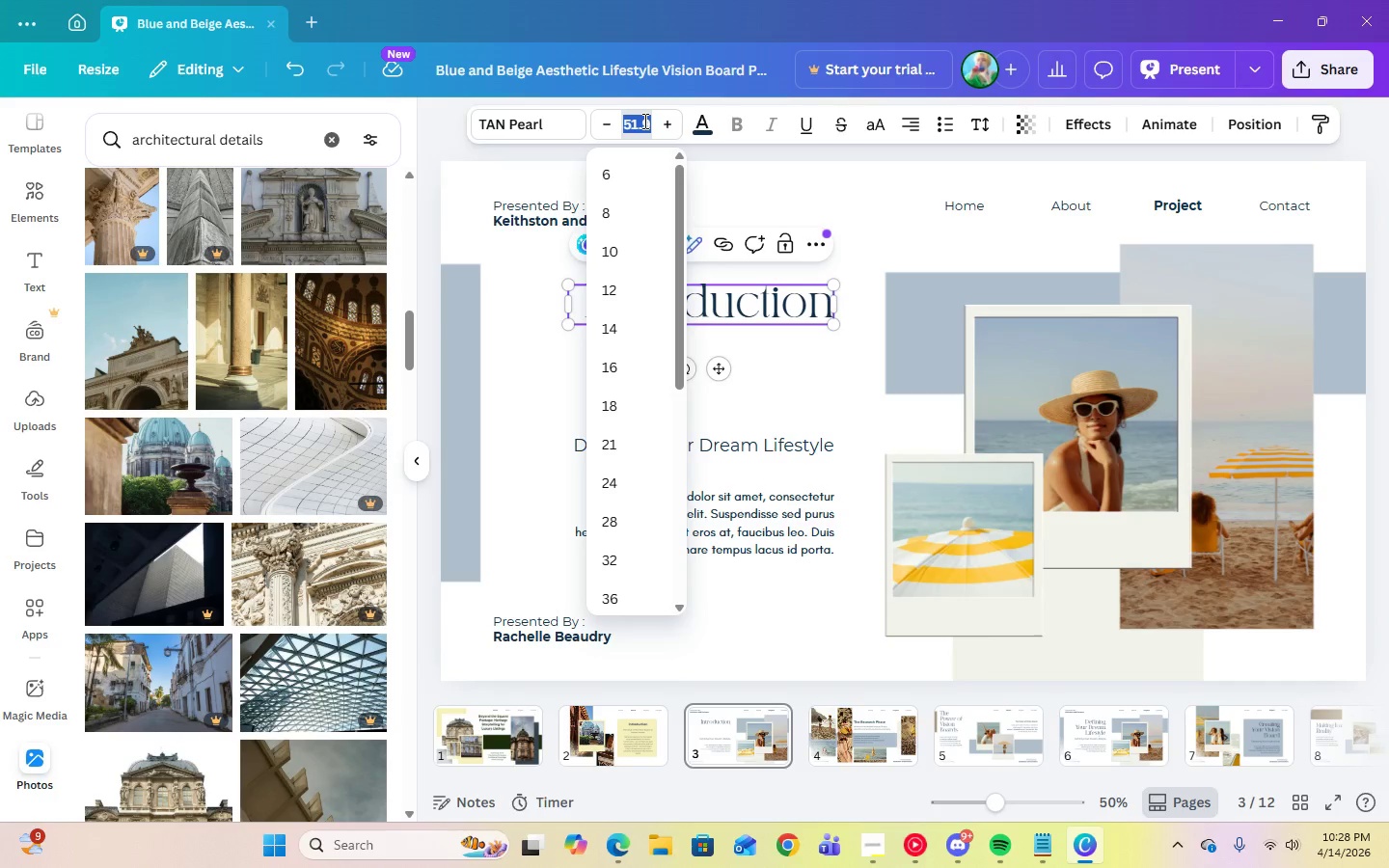 
key(Numpad4)
 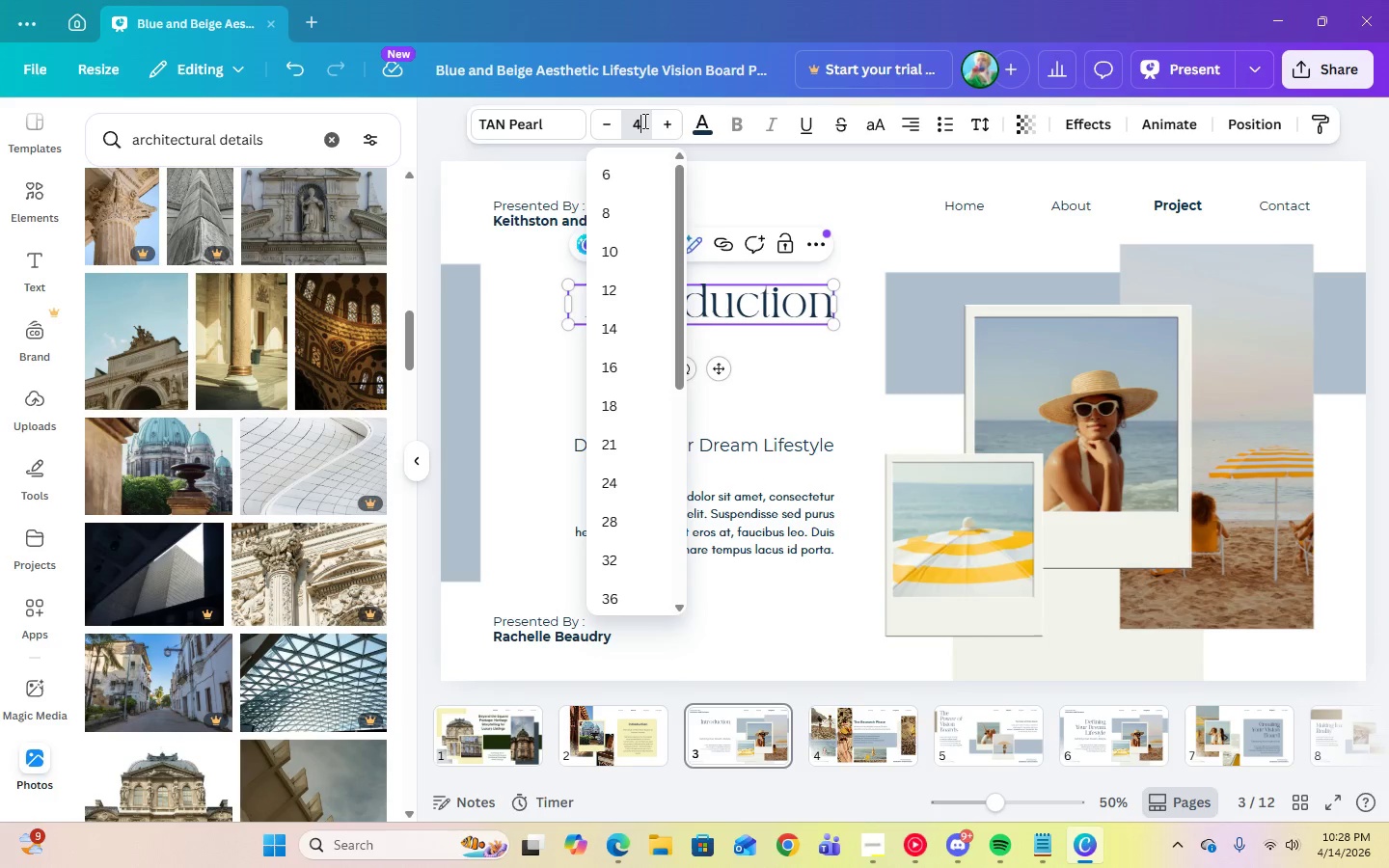 
key(Numpad5)
 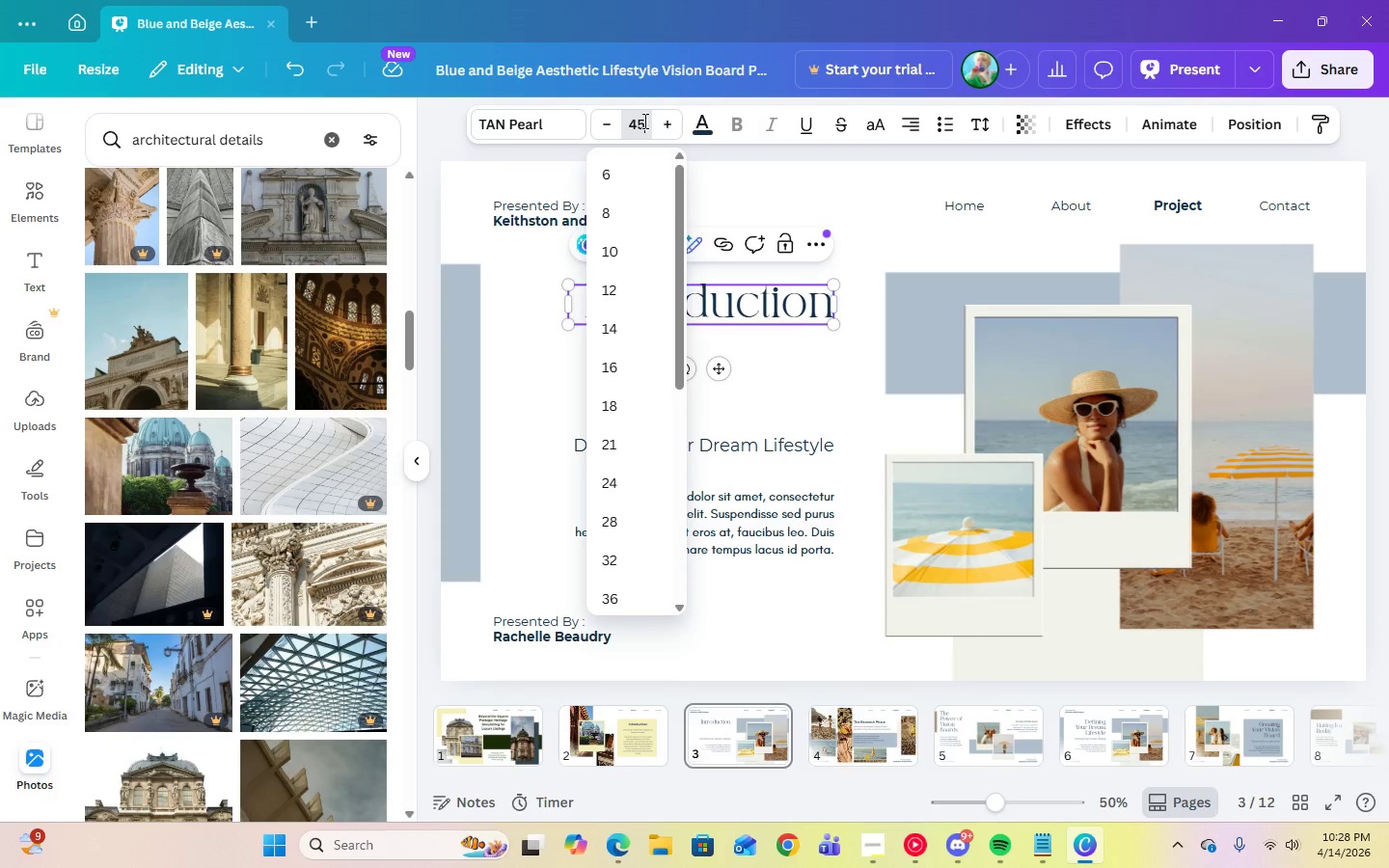 
key(Enter)
 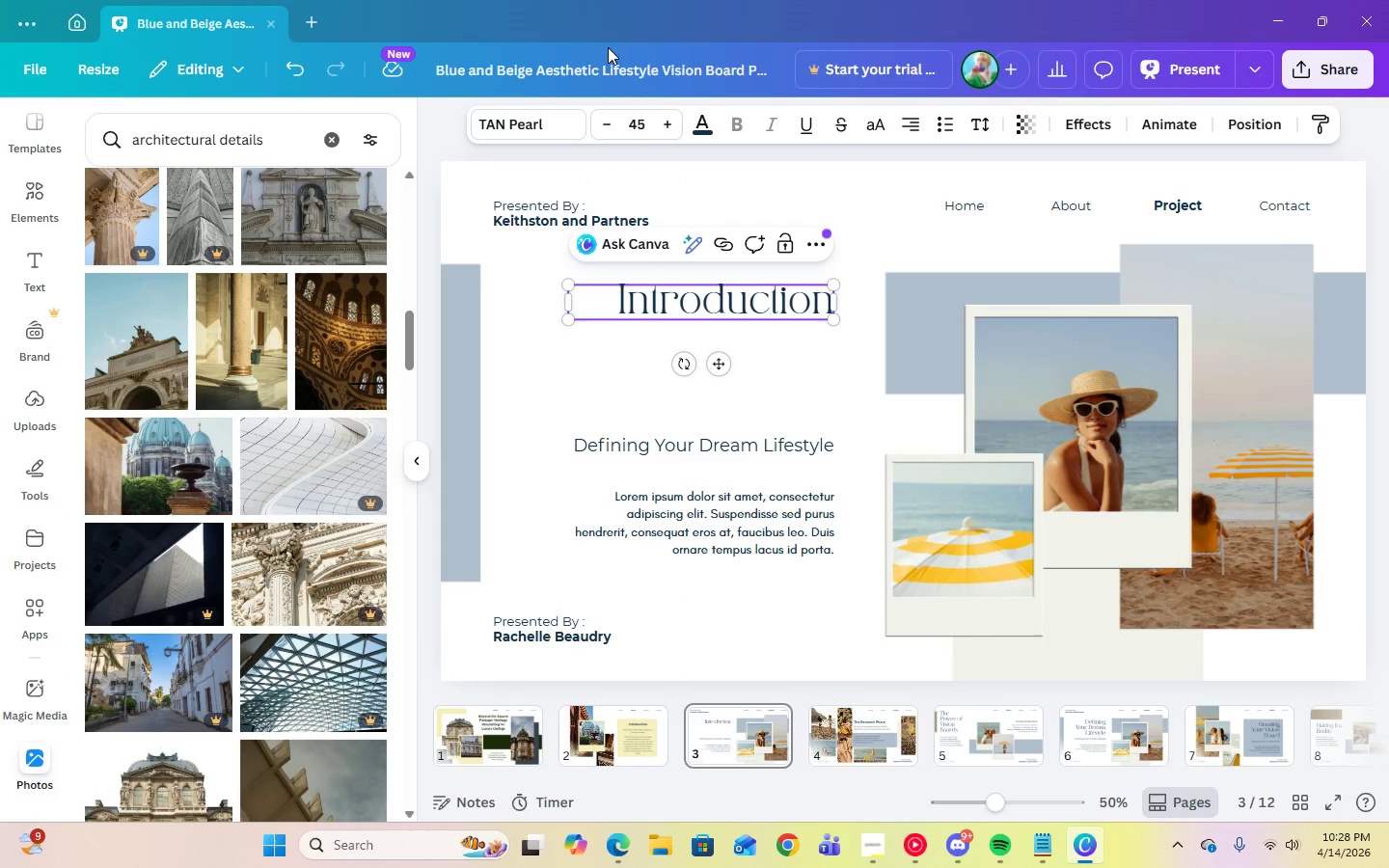 
left_click([504, 128])
 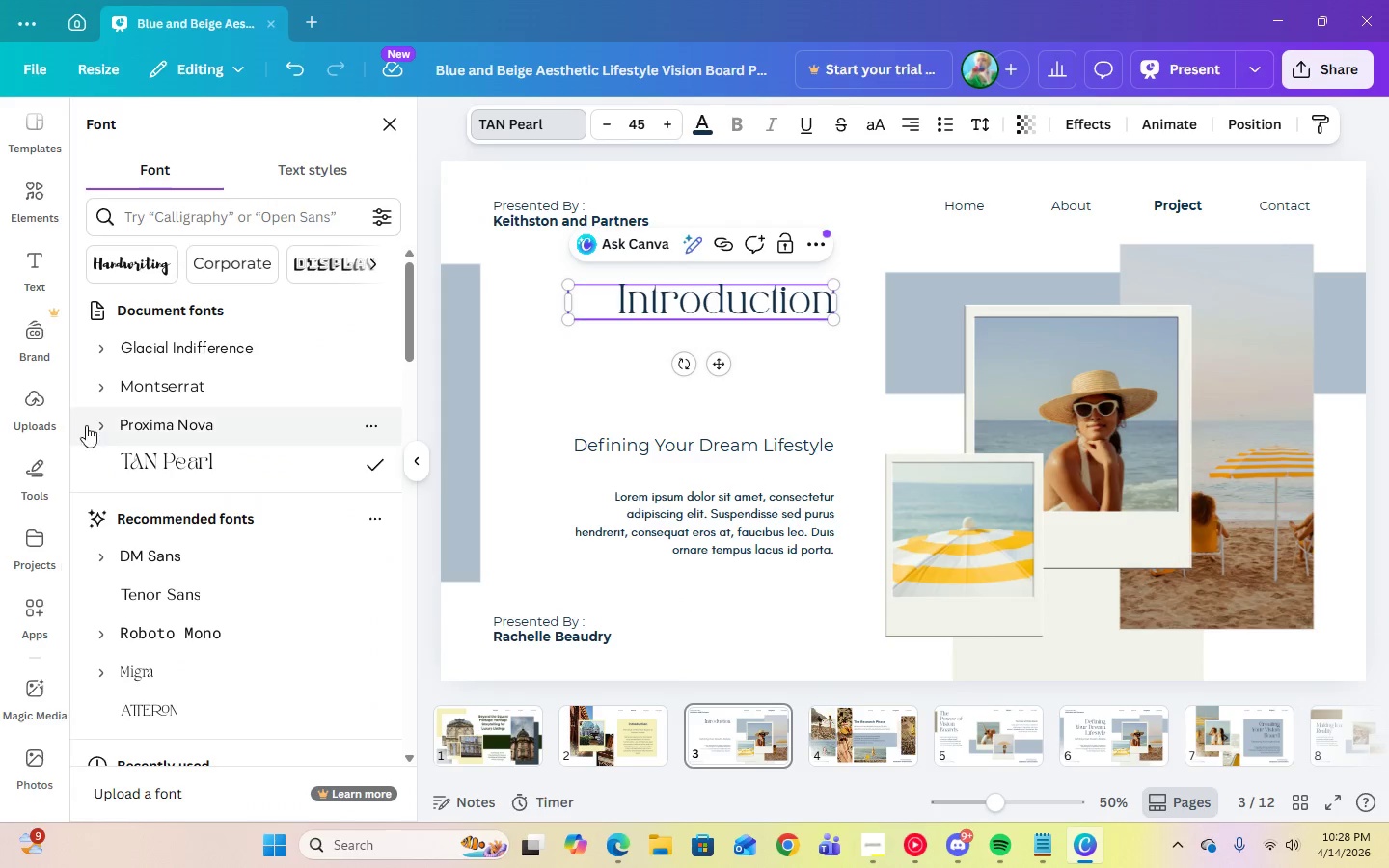 
left_click([97, 421])
 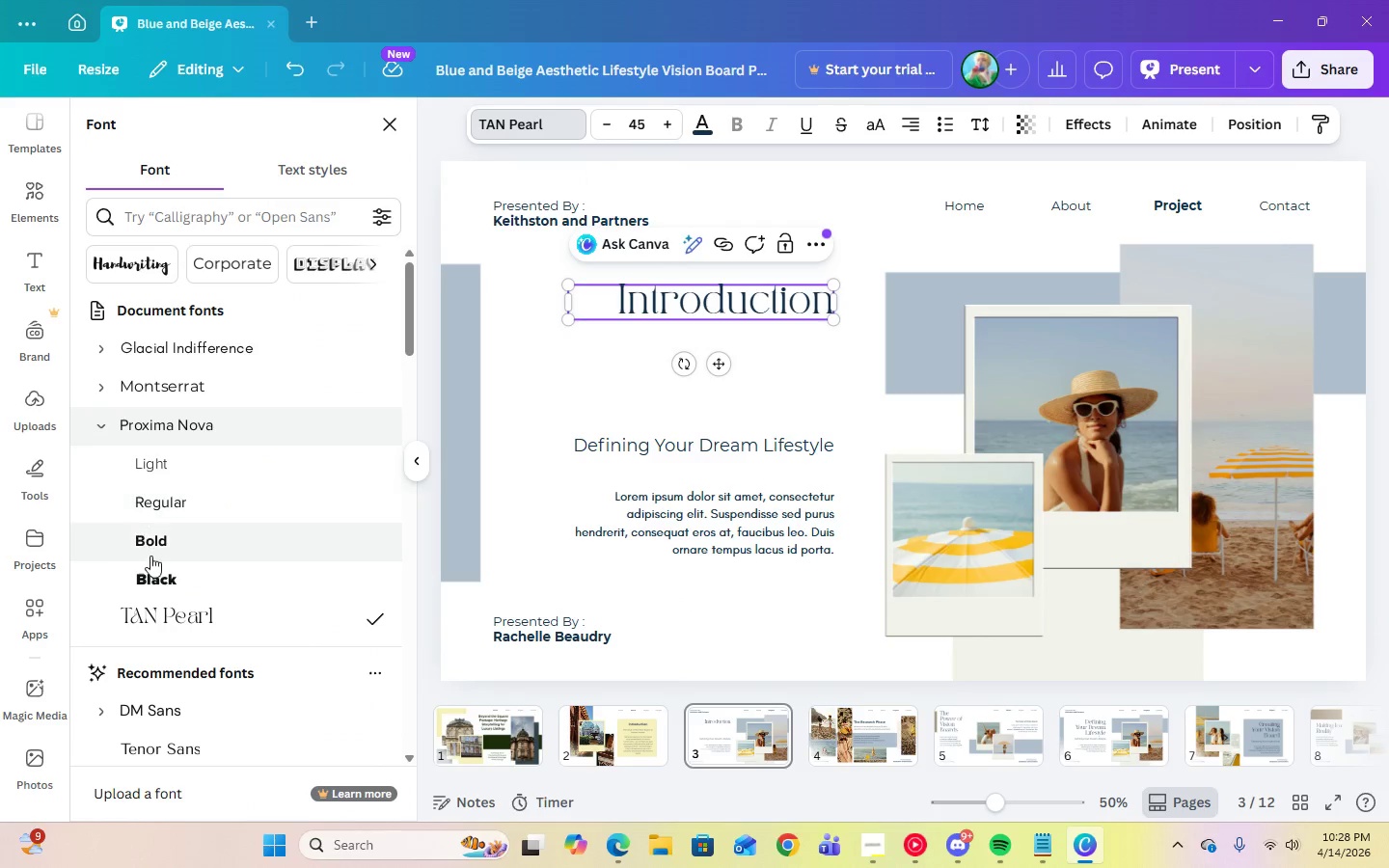 
left_click([150, 539])
 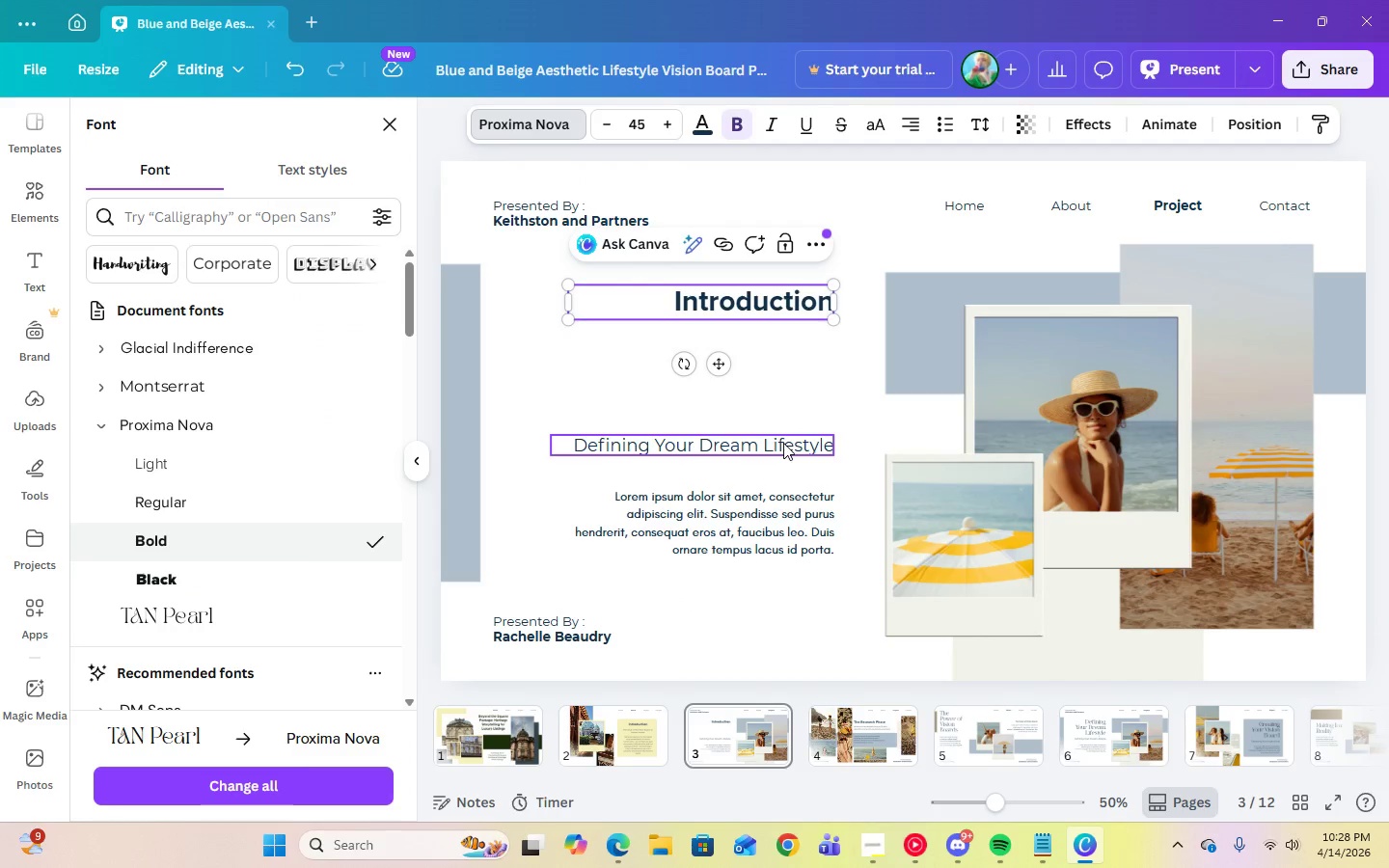 
left_click([783, 449])
 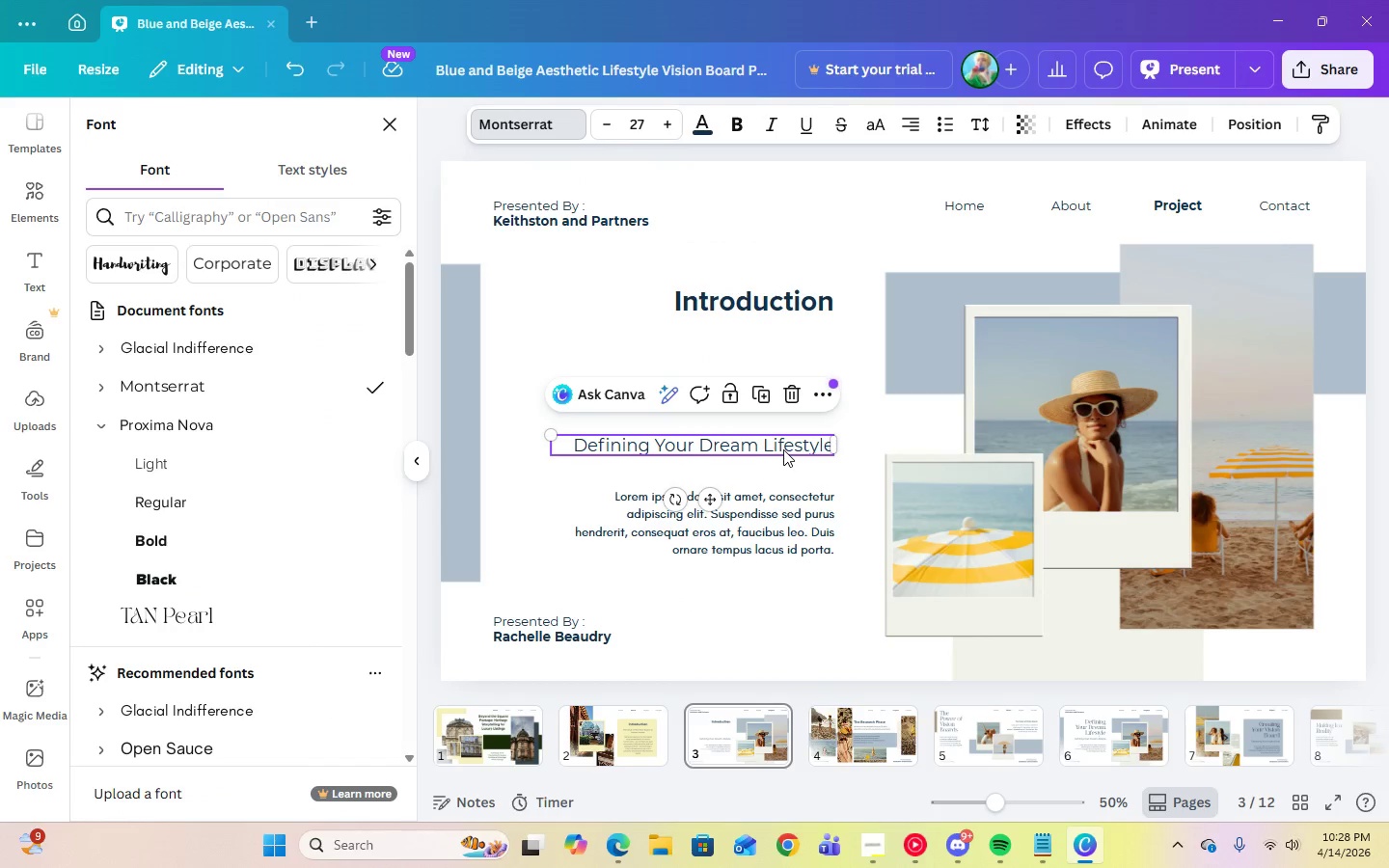 
key(Delete)
 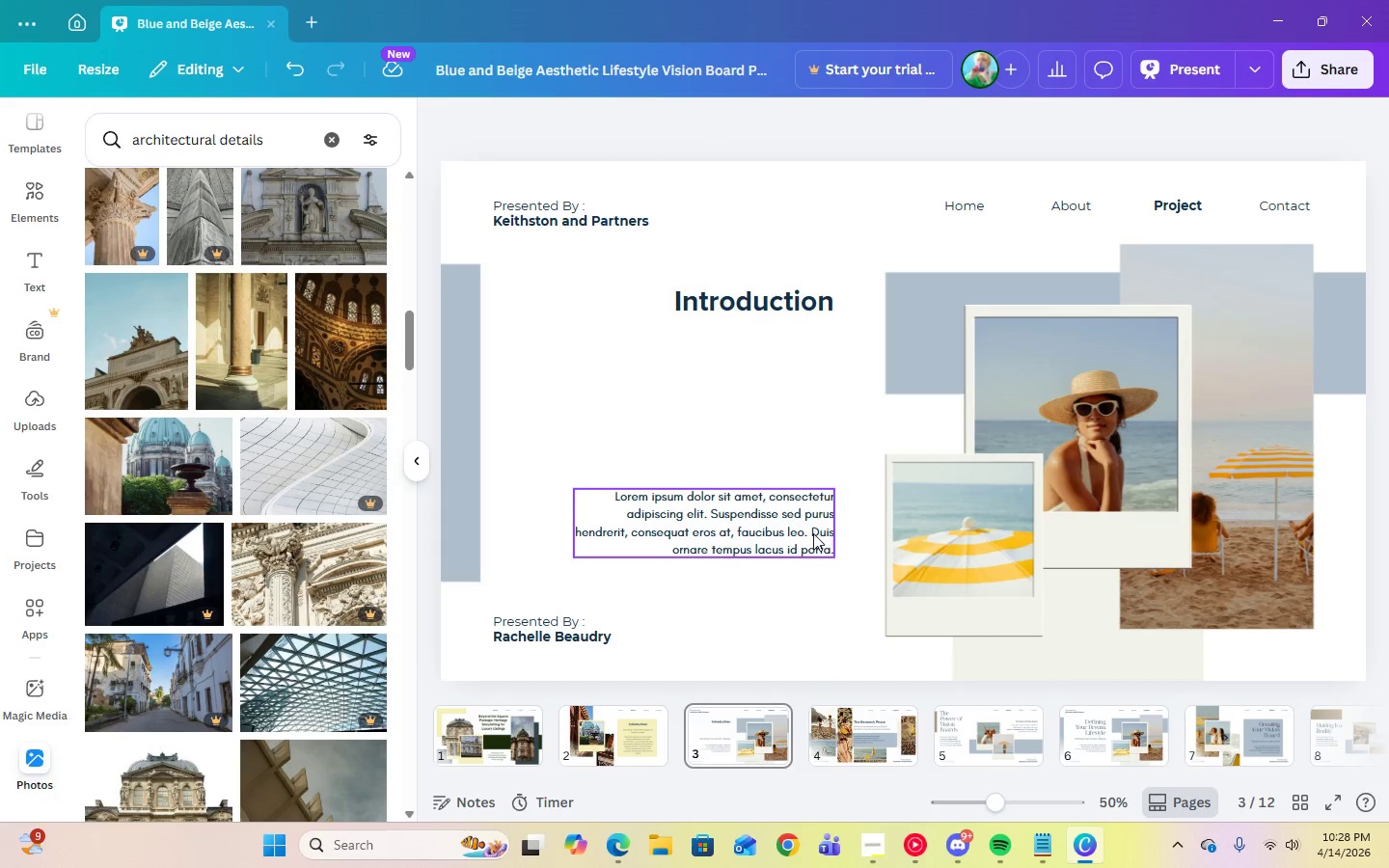 
left_click([813, 533])
 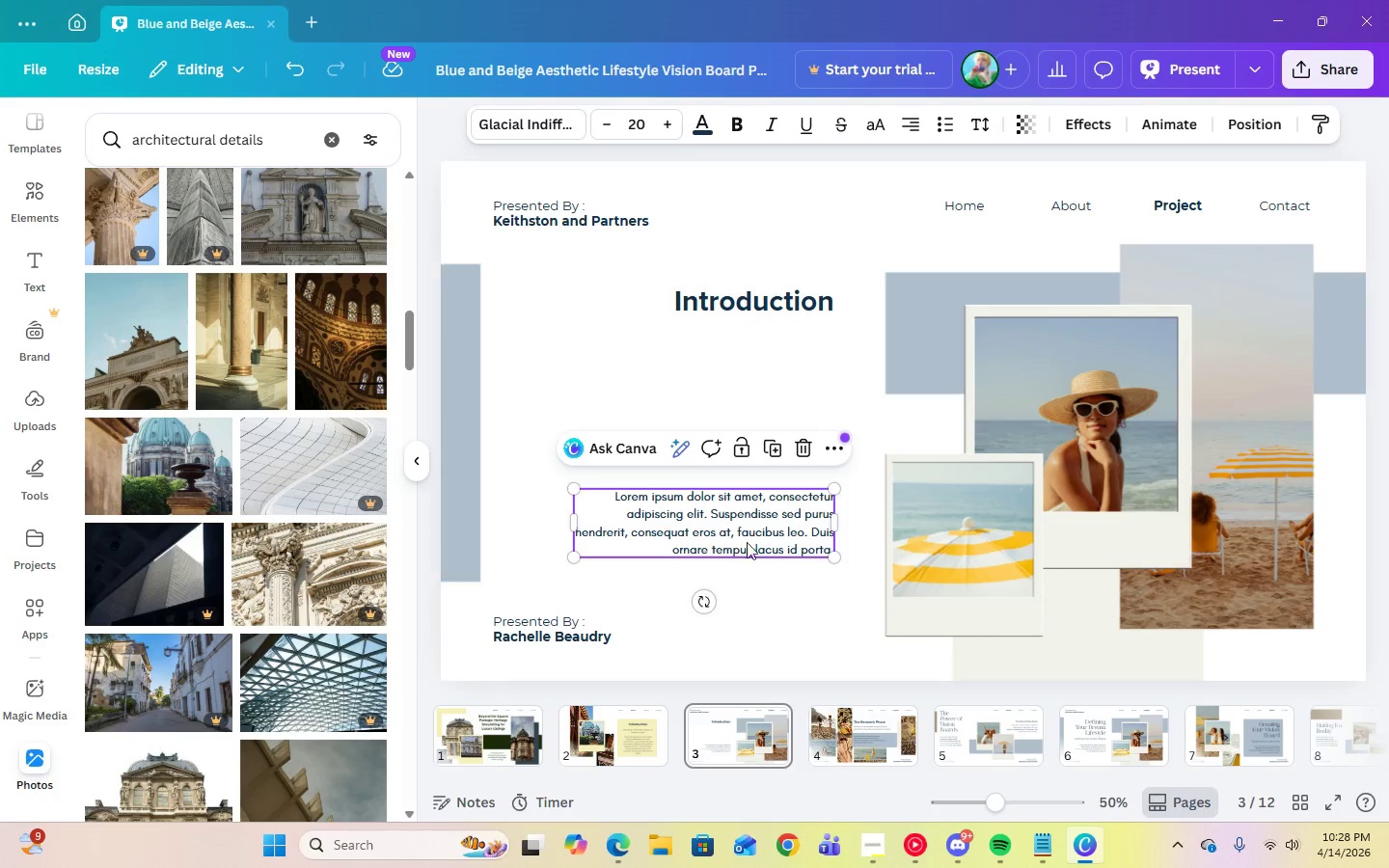 
left_click_drag(start_coordinate=[751, 522], to_coordinate=[777, 420])
 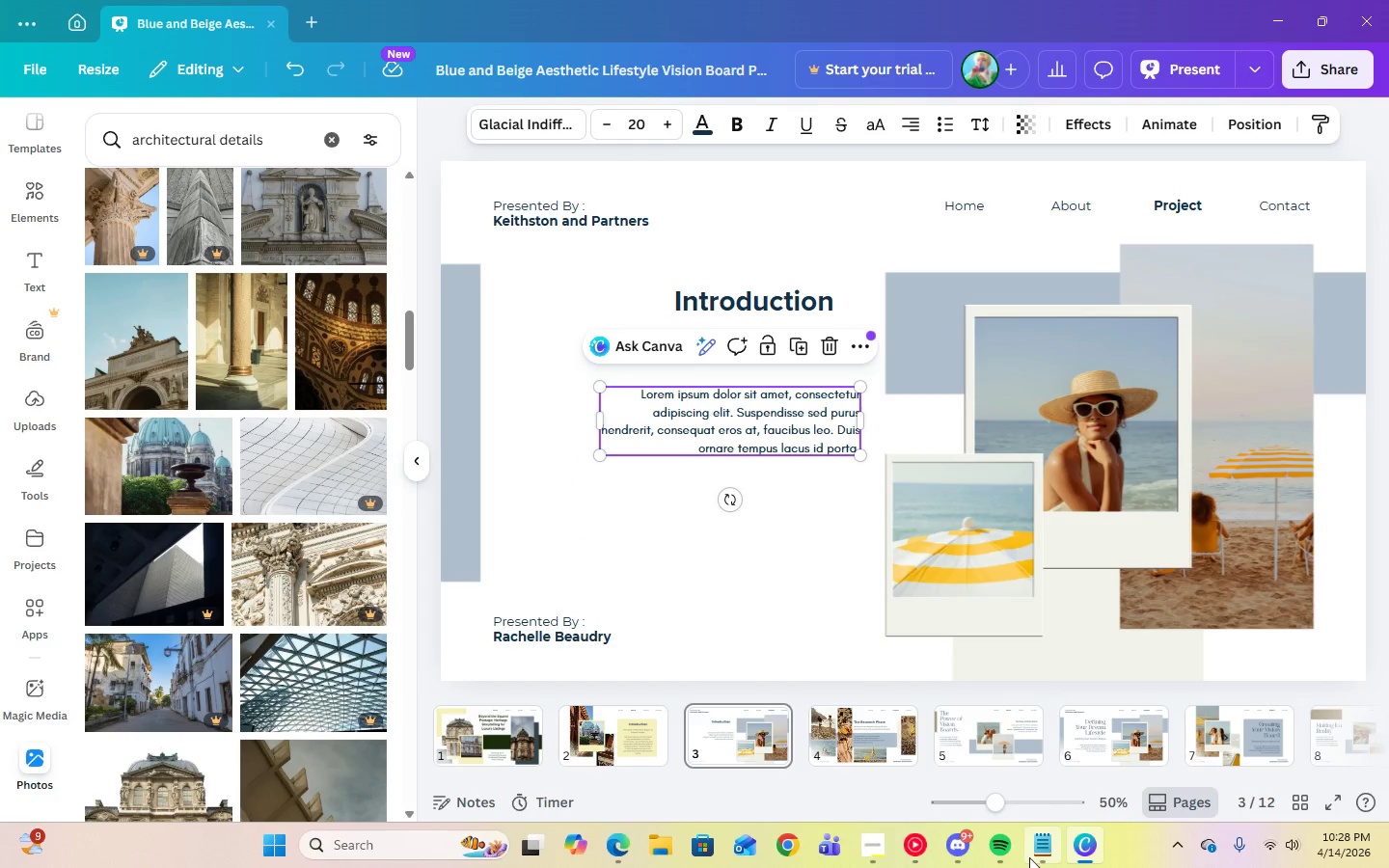 
left_click([1021, 850])
 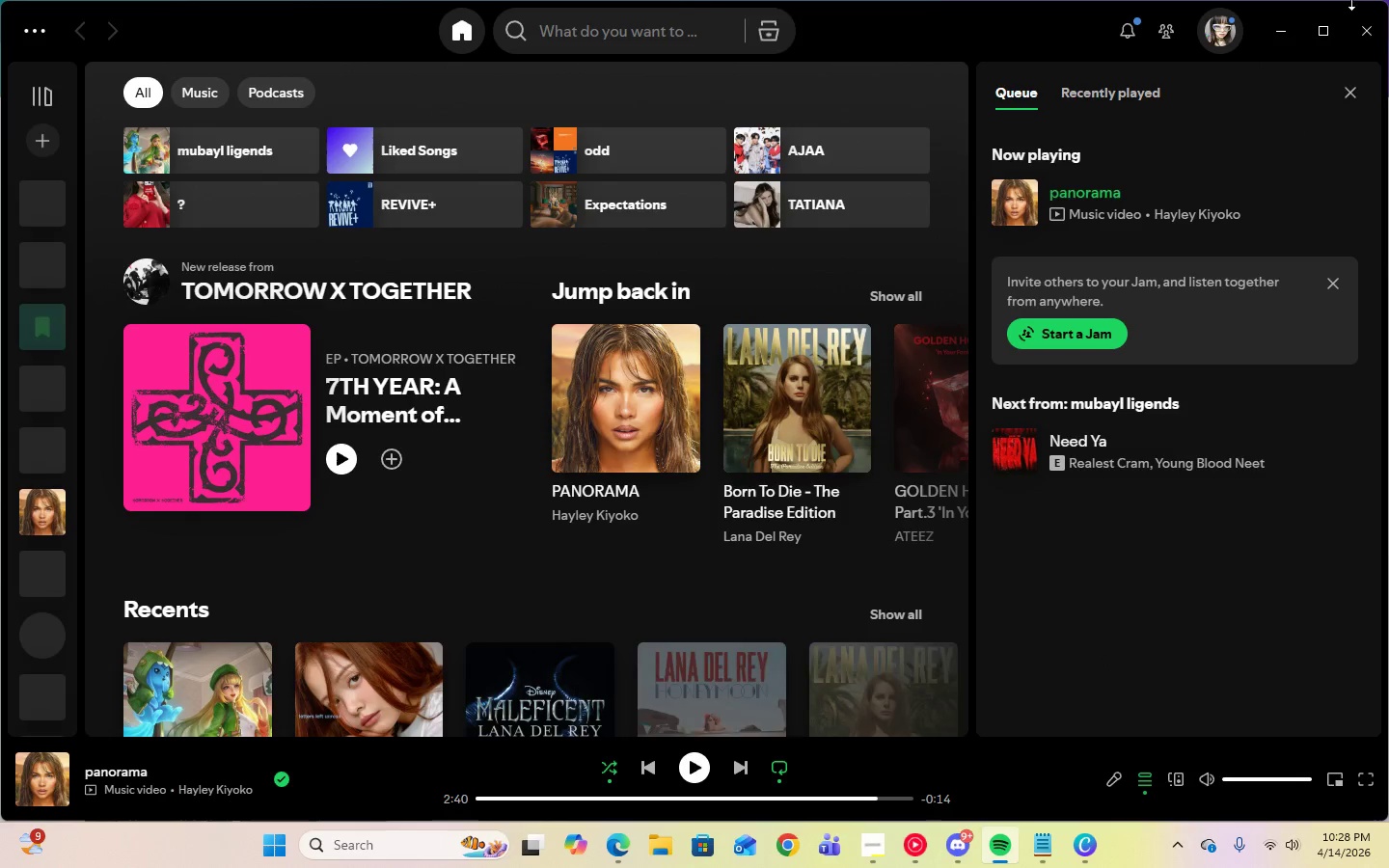 
left_click([1362, 14])
 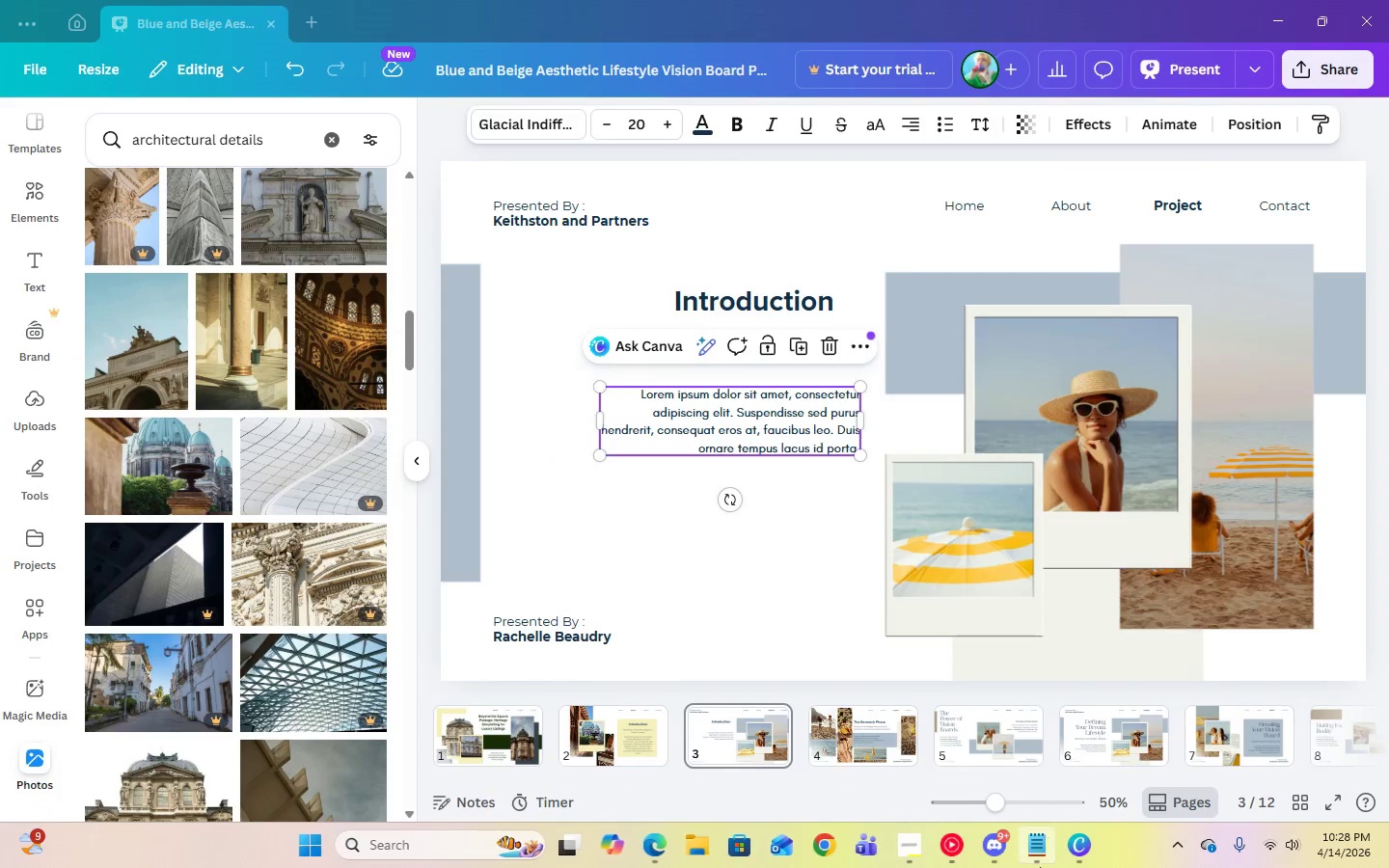 
left_click([1034, 860])
 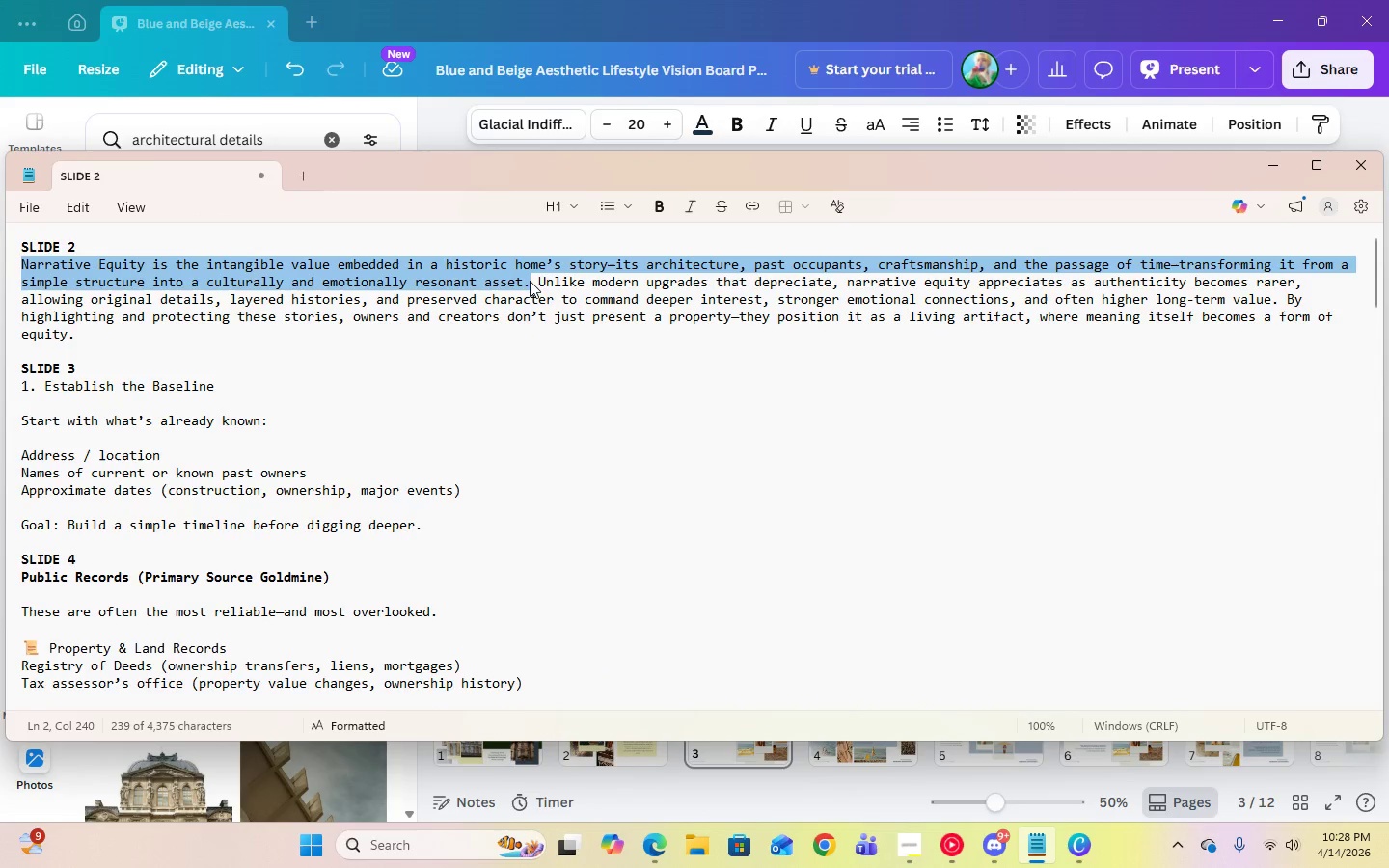 
left_click_drag(start_coordinate=[536, 283], to_coordinate=[1337, 327])
 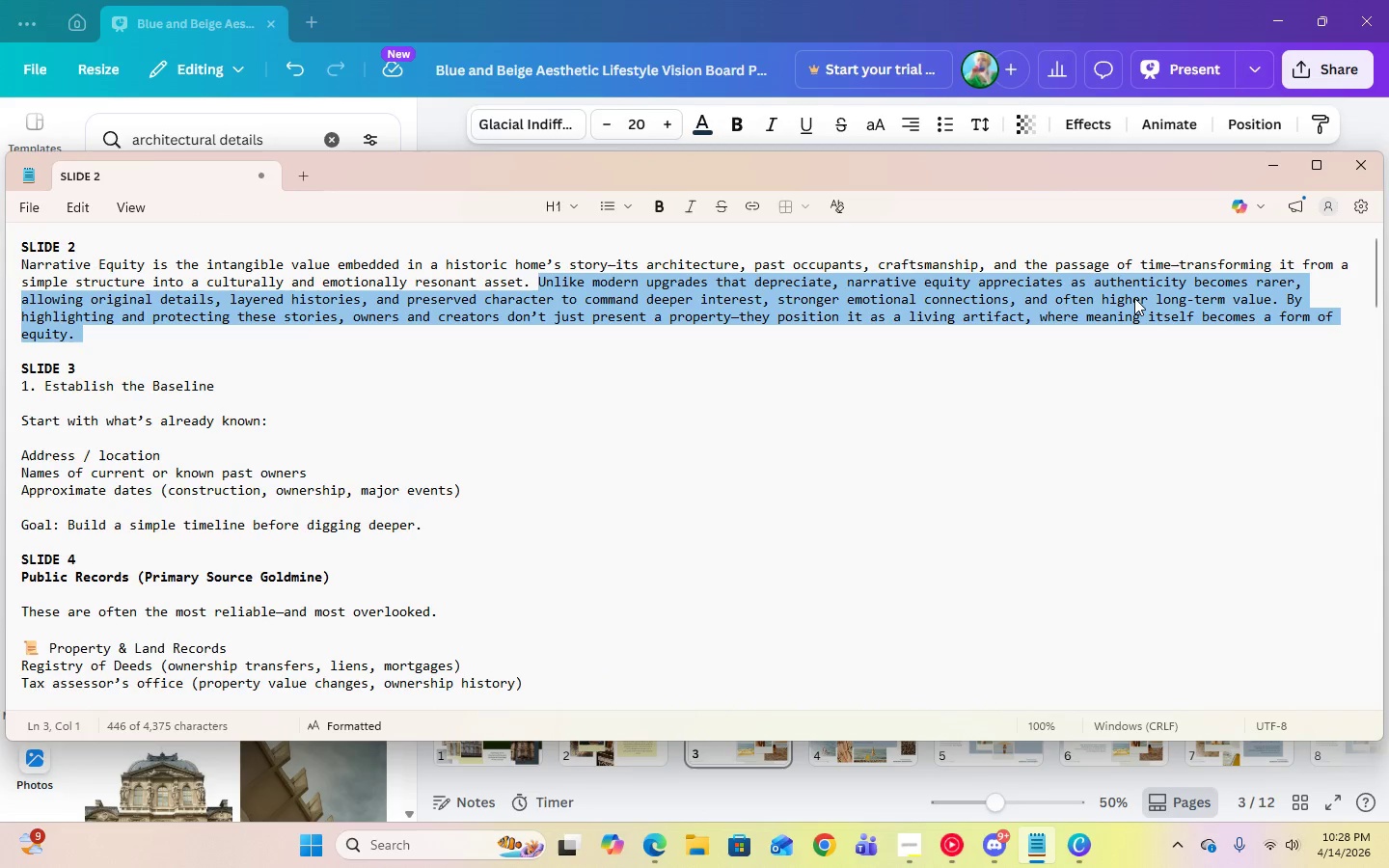 
right_click([1134, 298])
 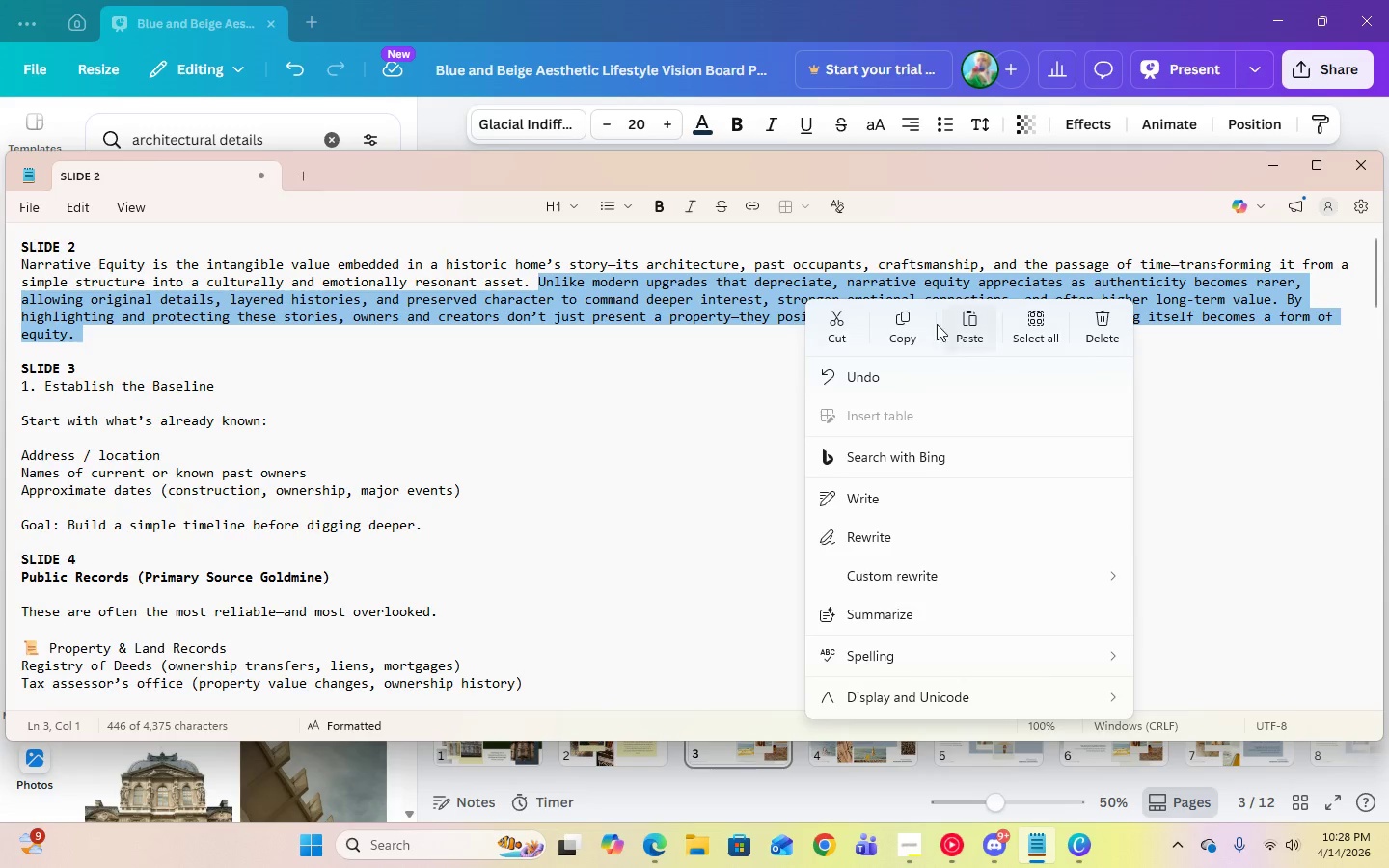 
left_click([904, 324])
 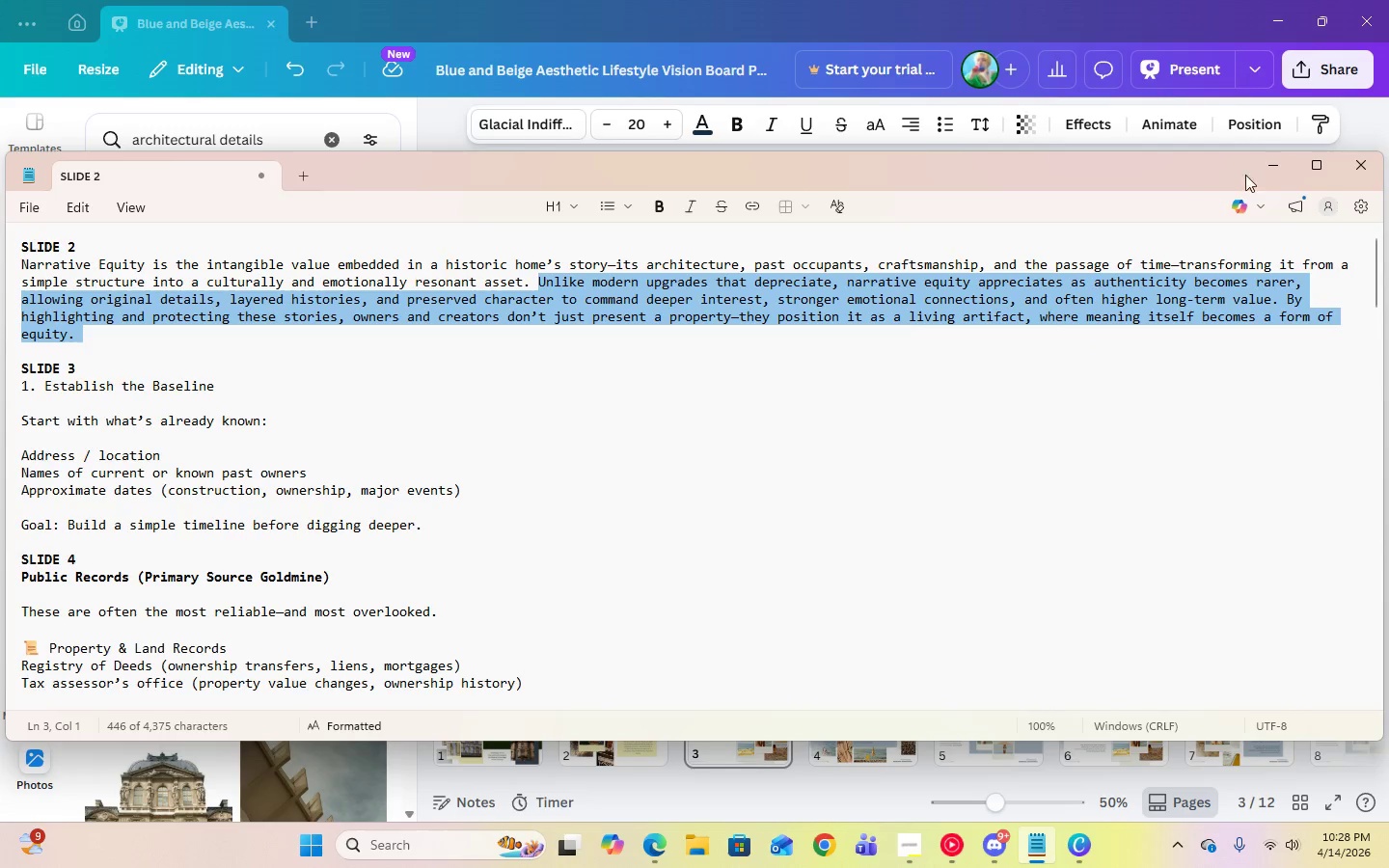 
left_click([1256, 177])
 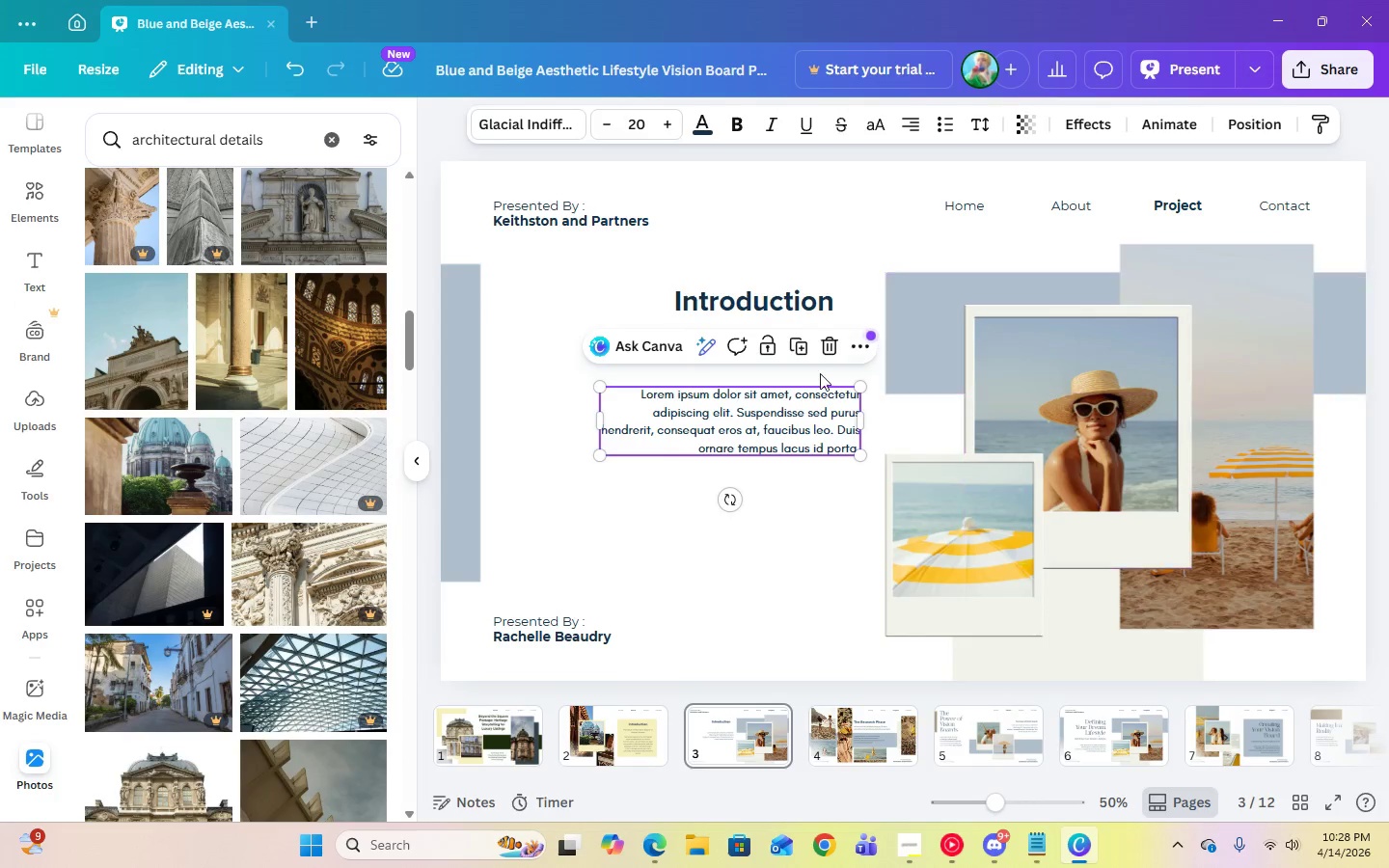 
left_click([758, 434])
 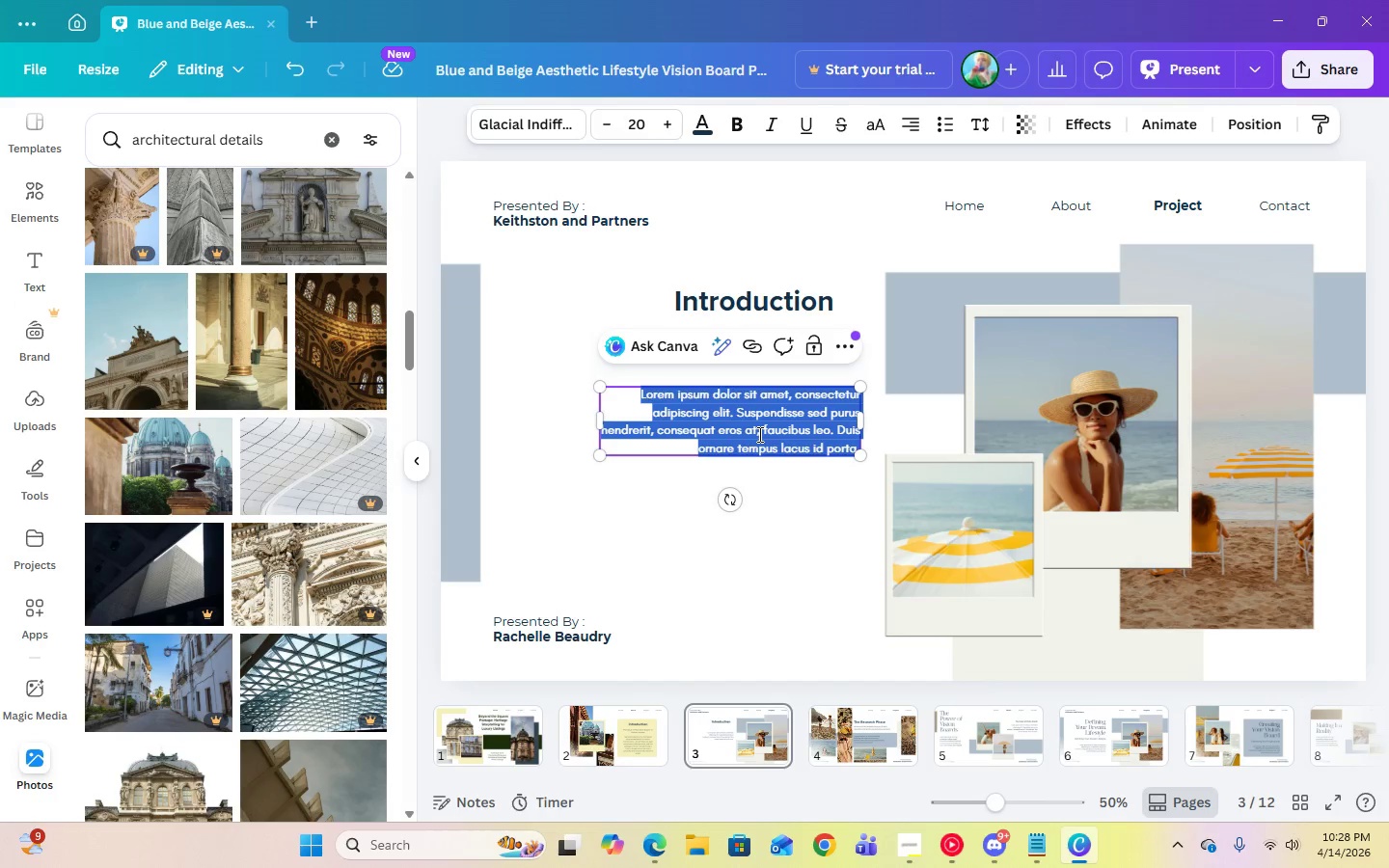 
right_click([758, 434])
 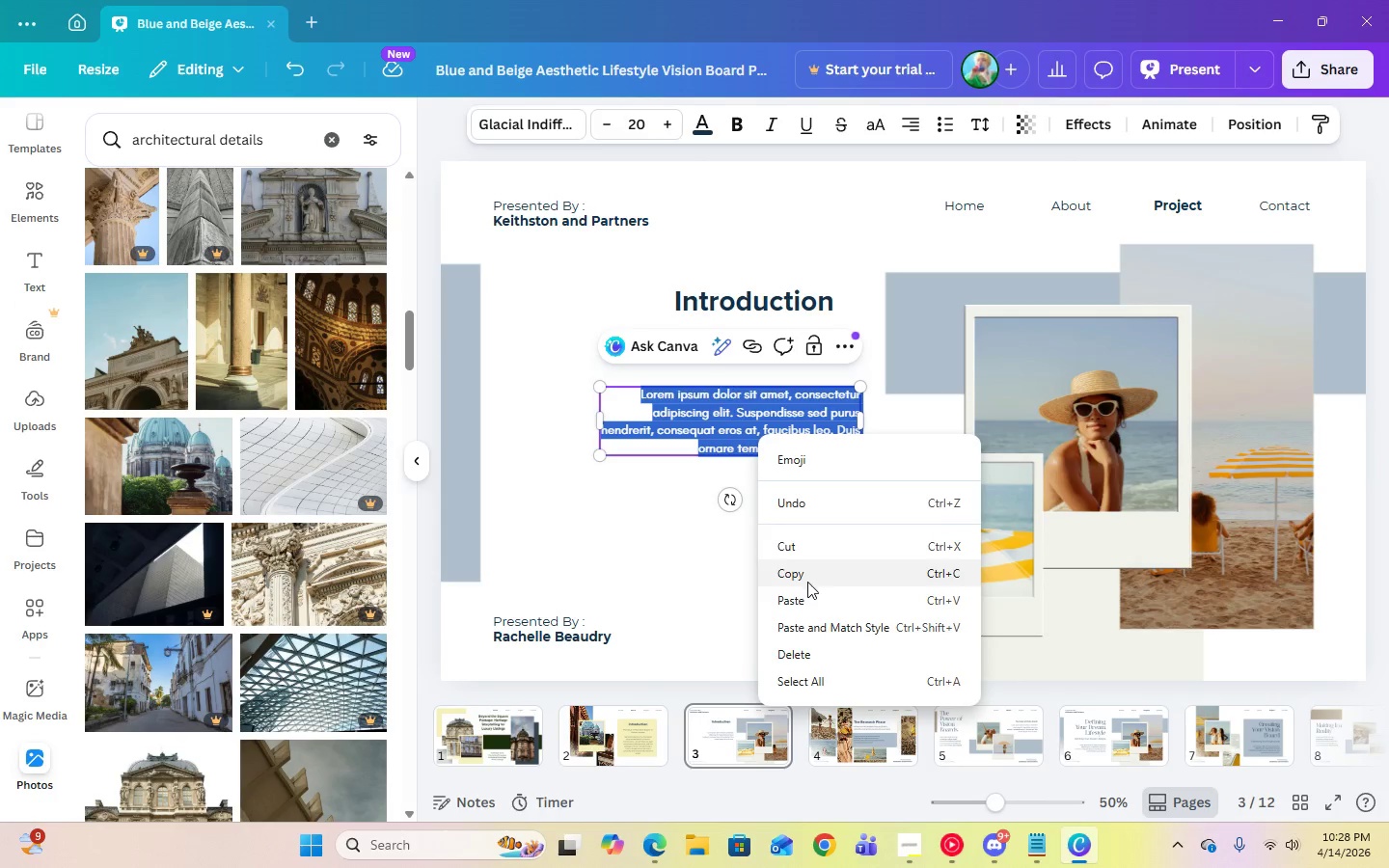 
left_click([804, 598])
 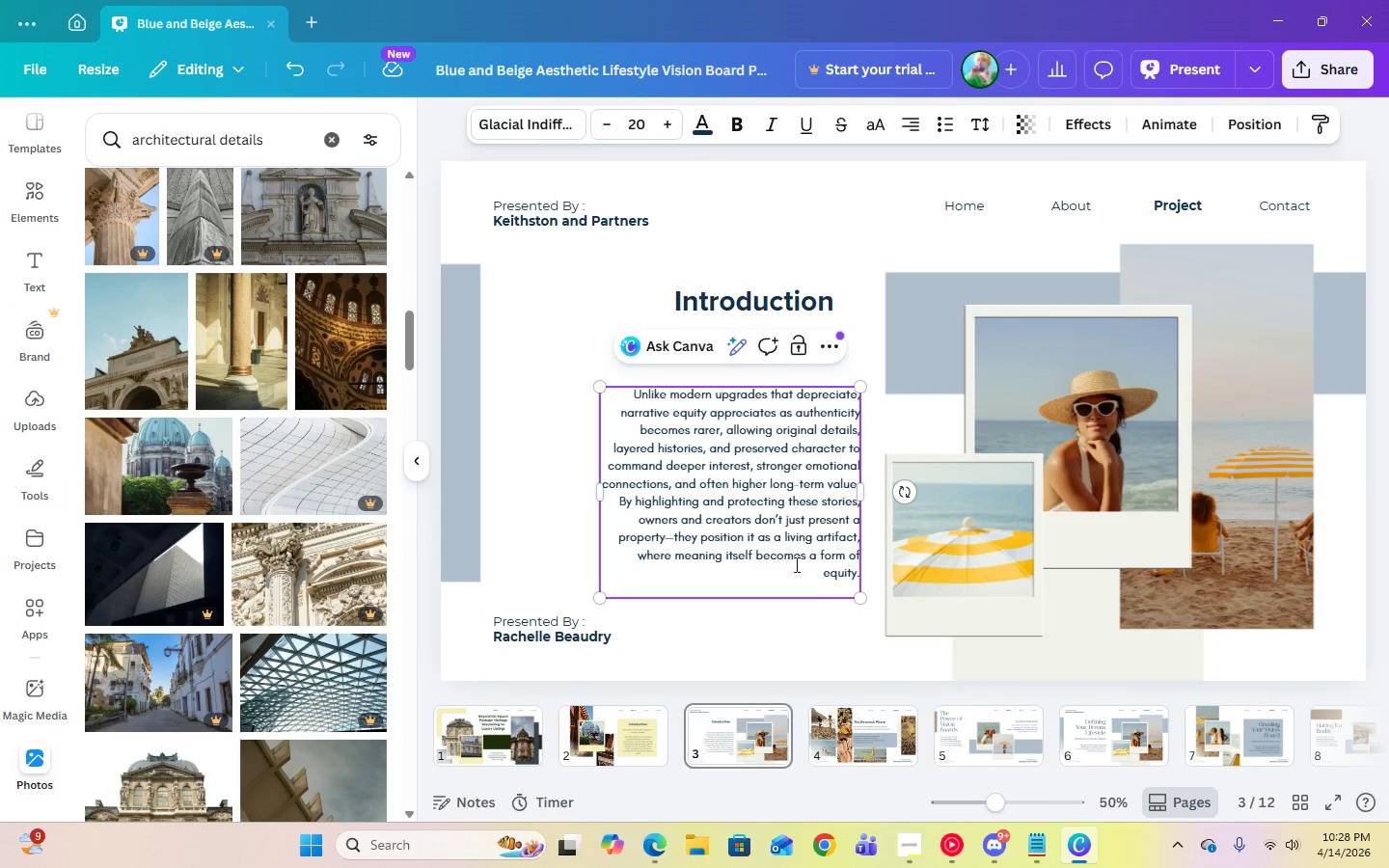 
left_click([813, 583])
 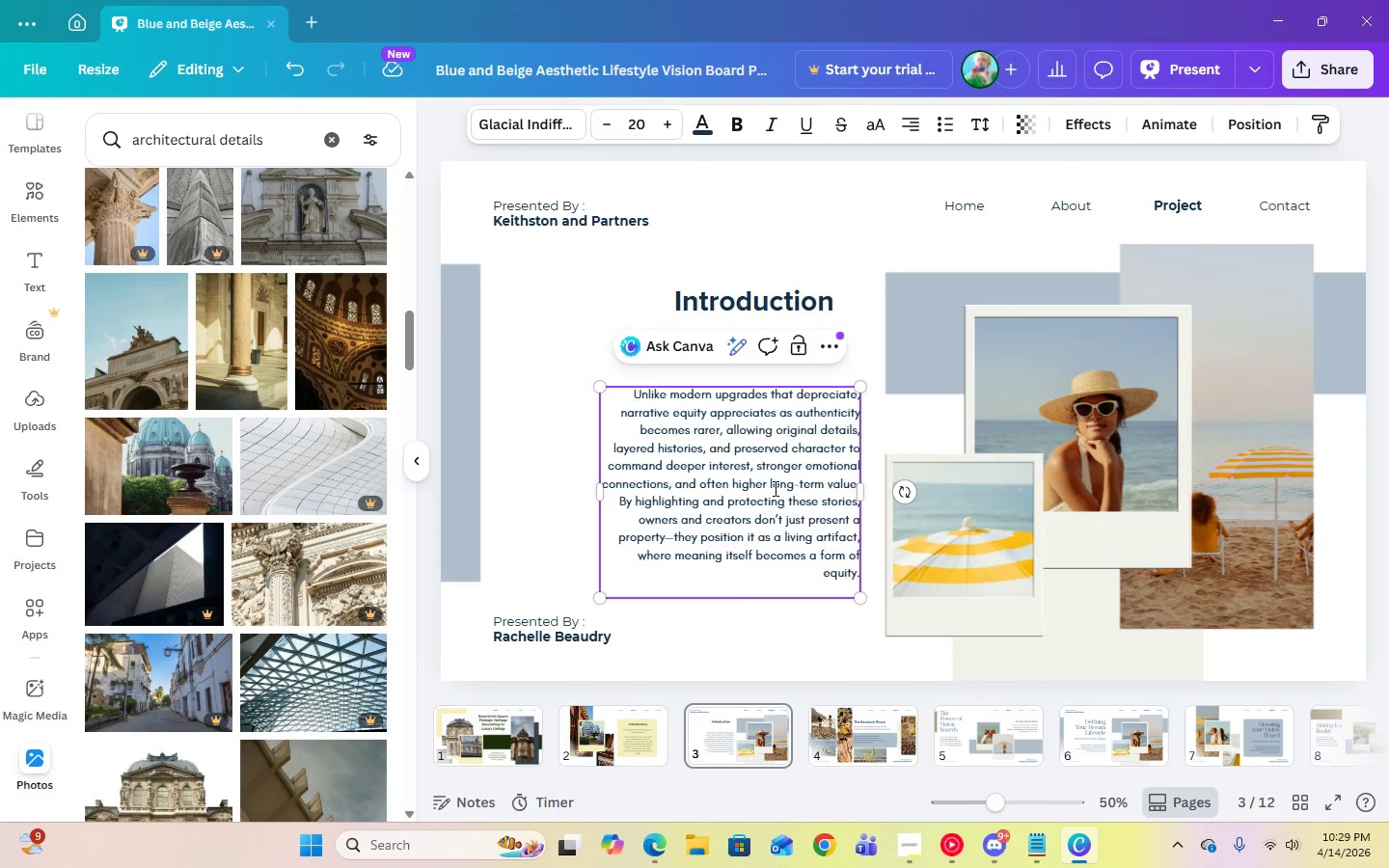 
left_click([701, 584])
 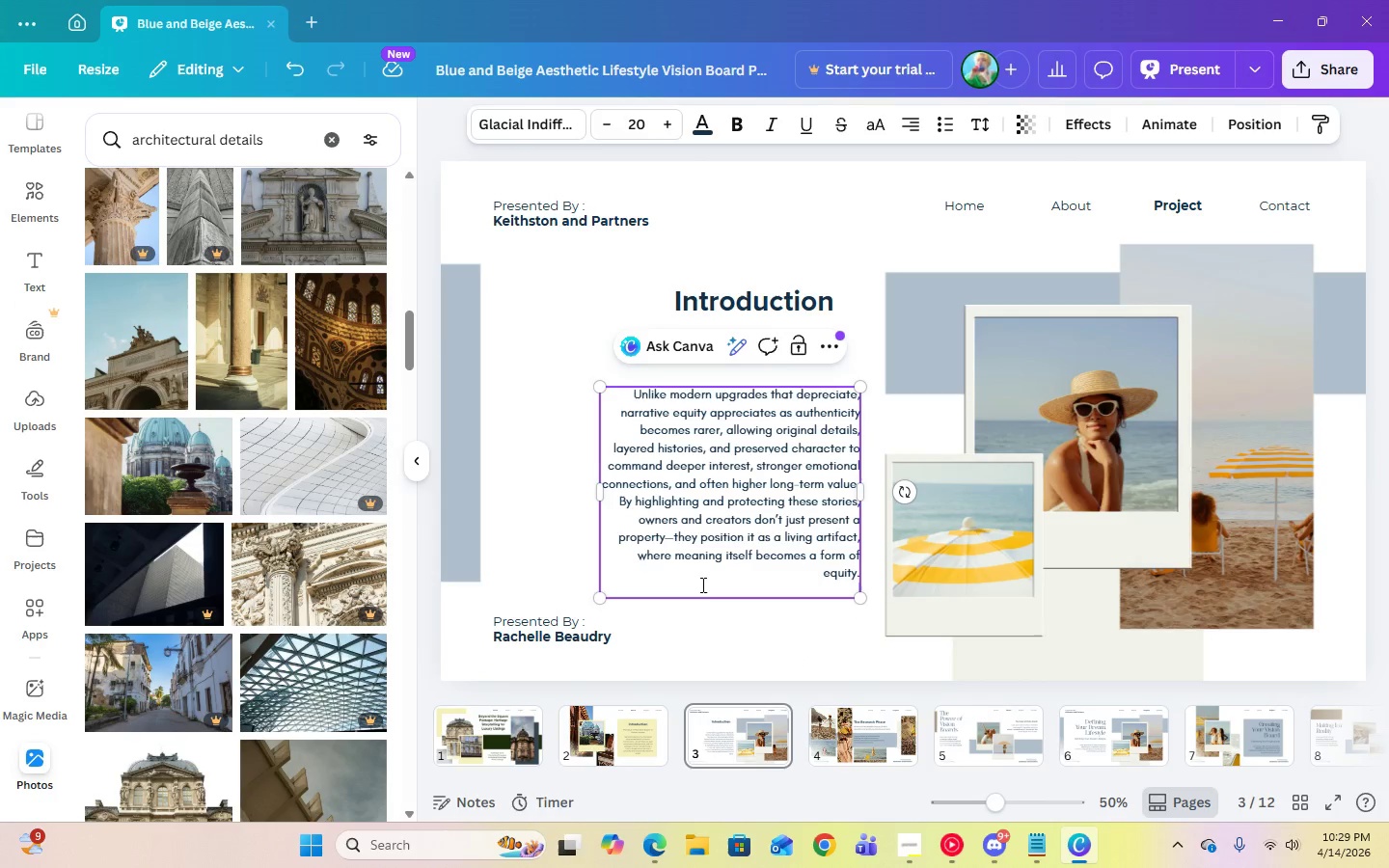 
key(Backspace)
 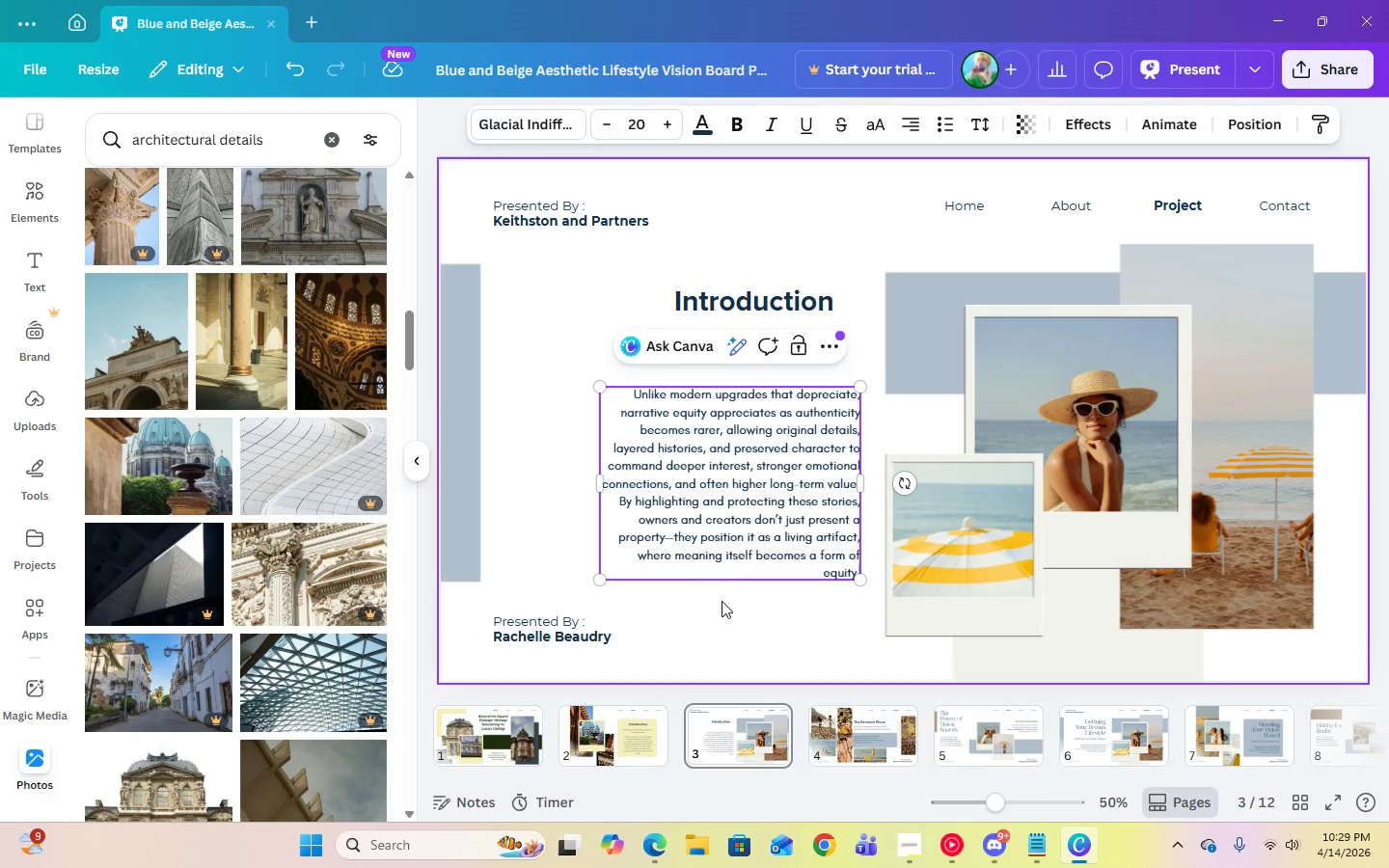 
left_click([727, 604])
 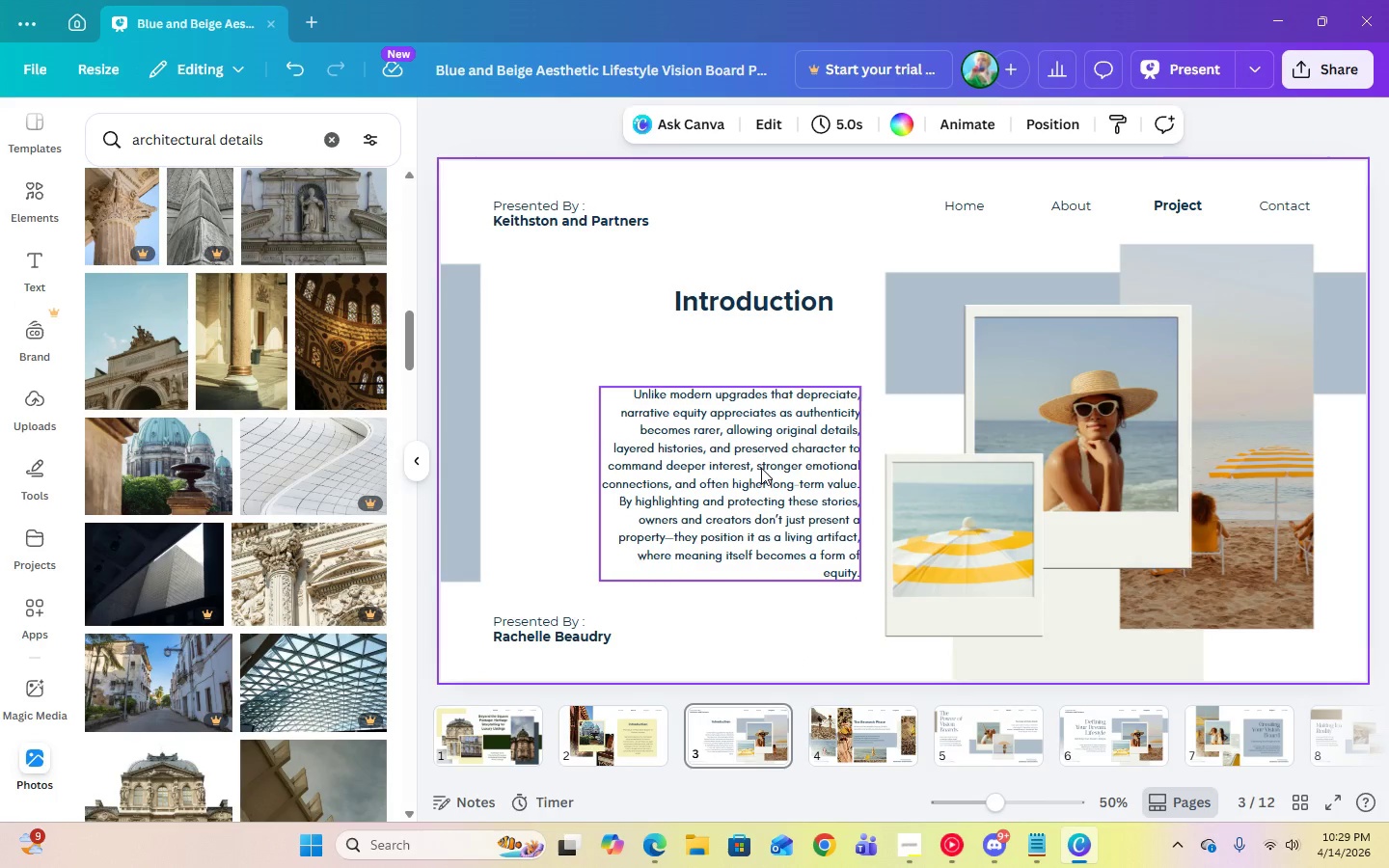 
left_click_drag(start_coordinate=[761, 468], to_coordinate=[758, 413])
 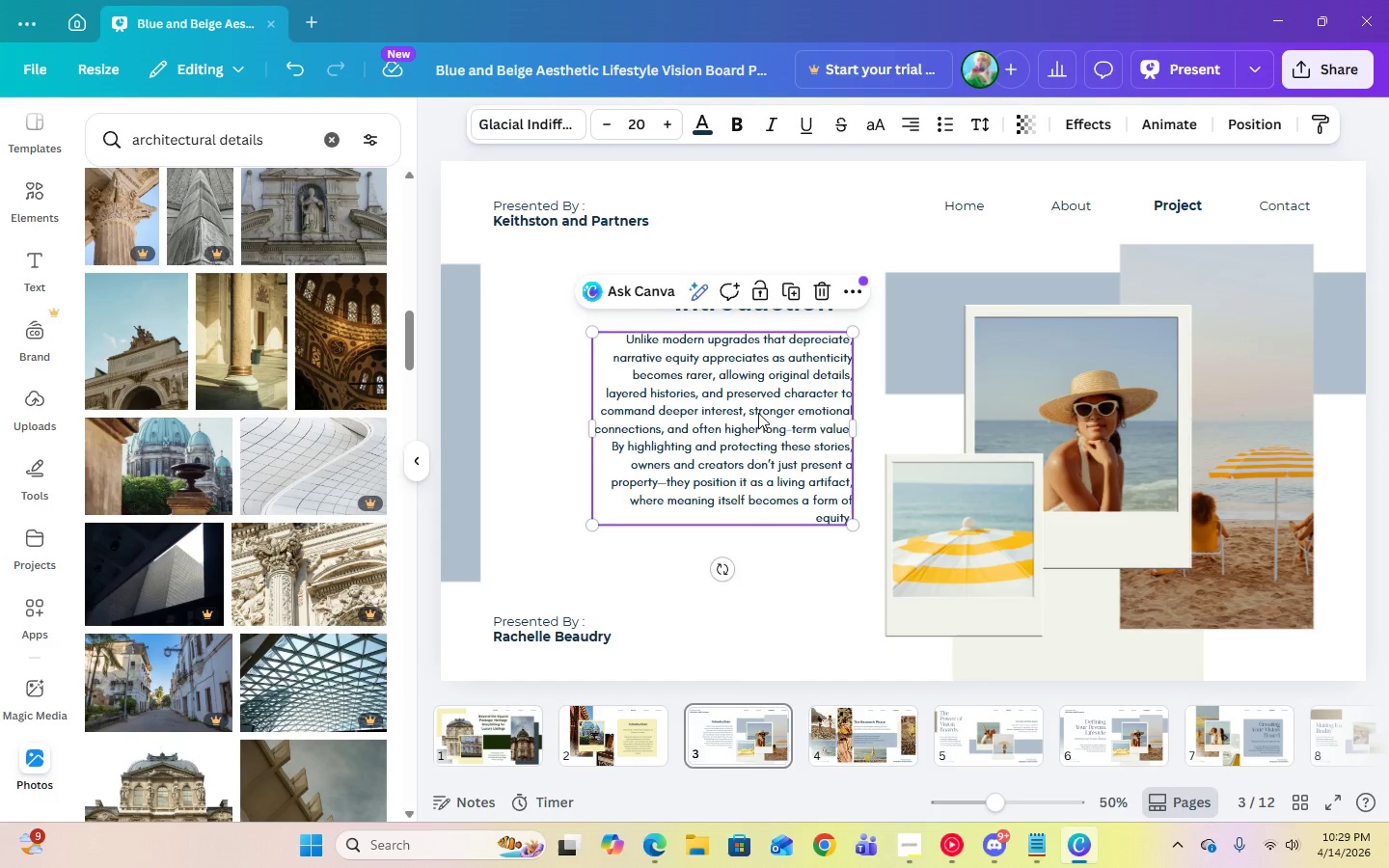 
left_click([758, 413])
 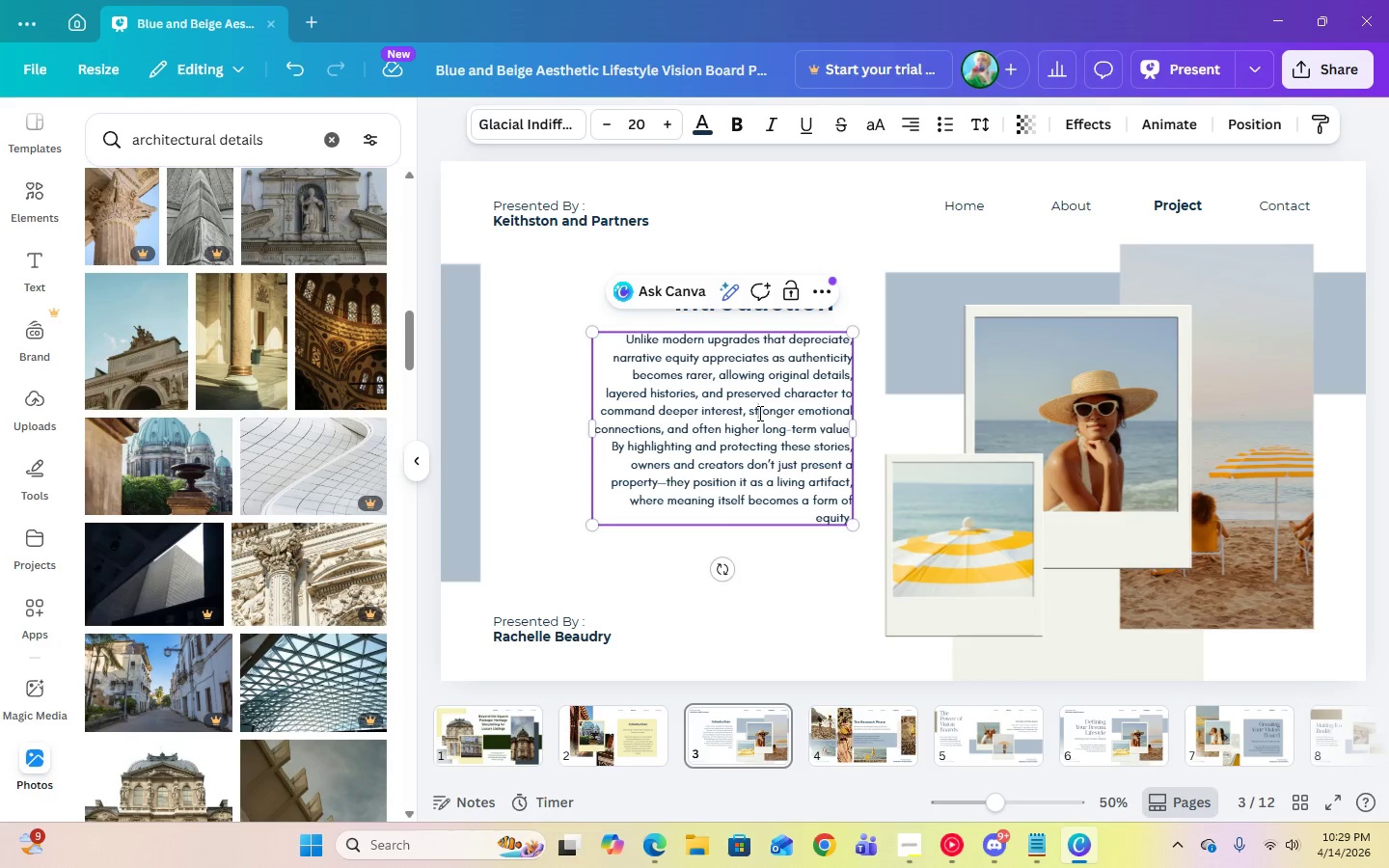 
key(Control+A)
 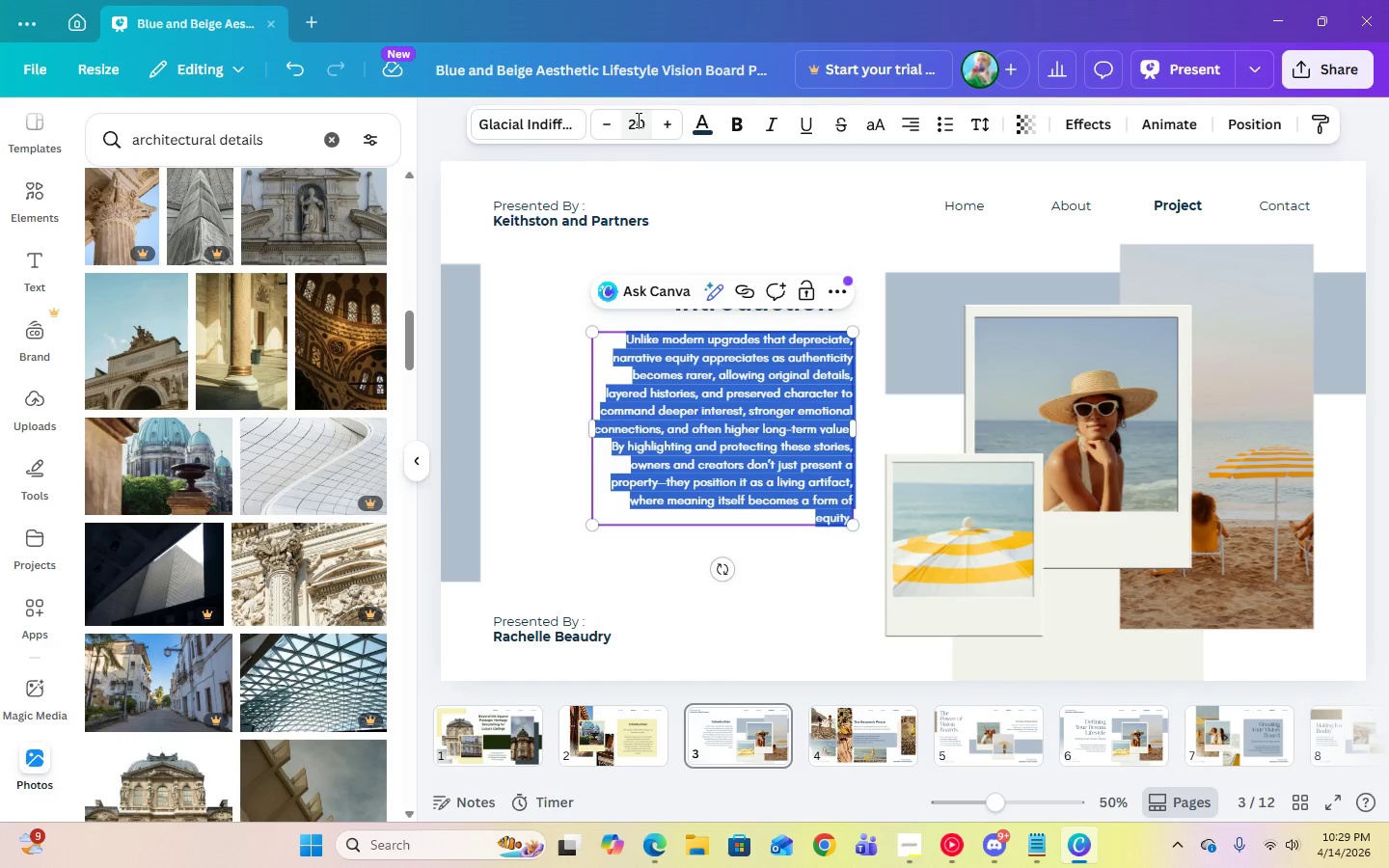 
left_click([532, 126])
 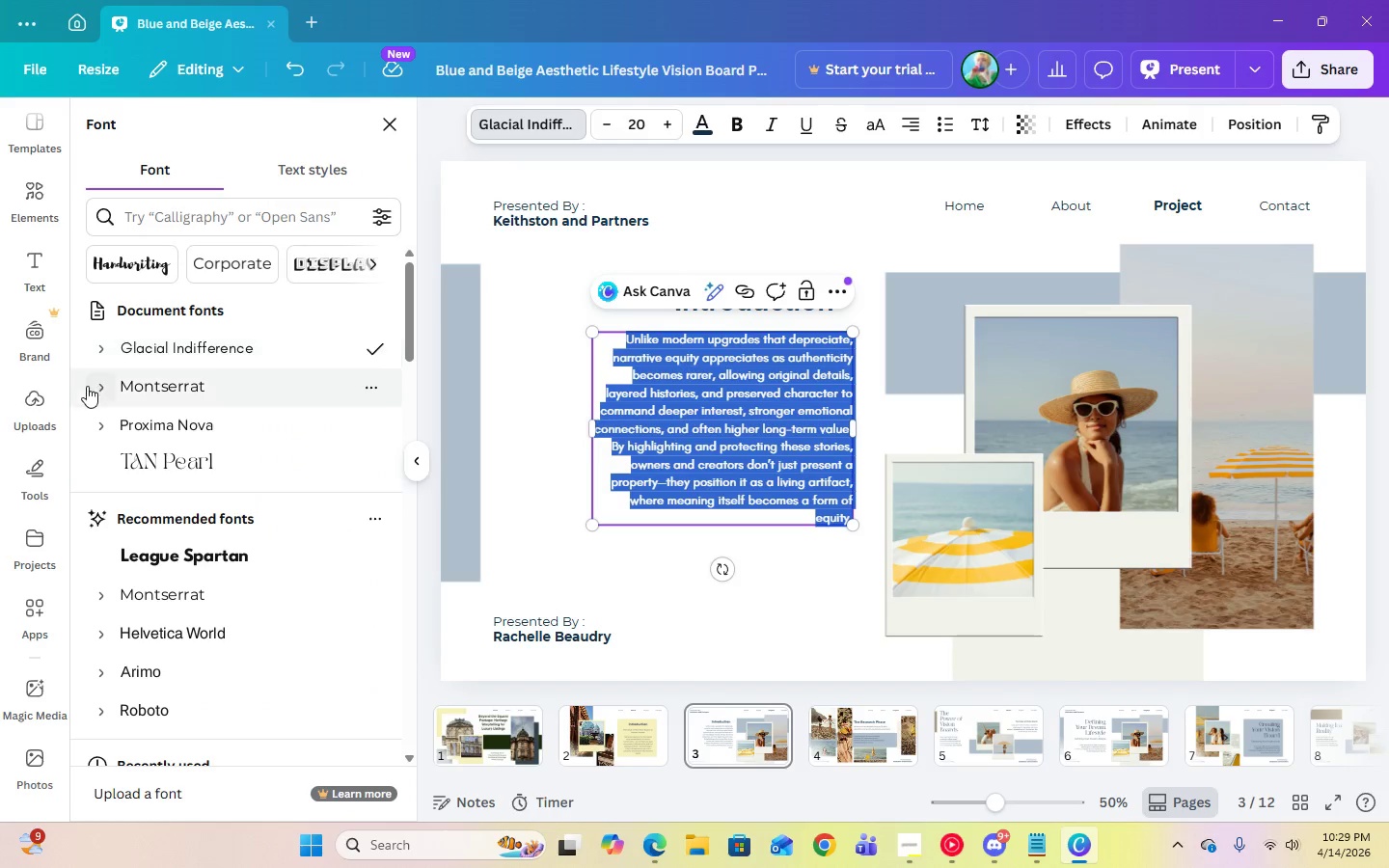 
left_click([96, 389])
 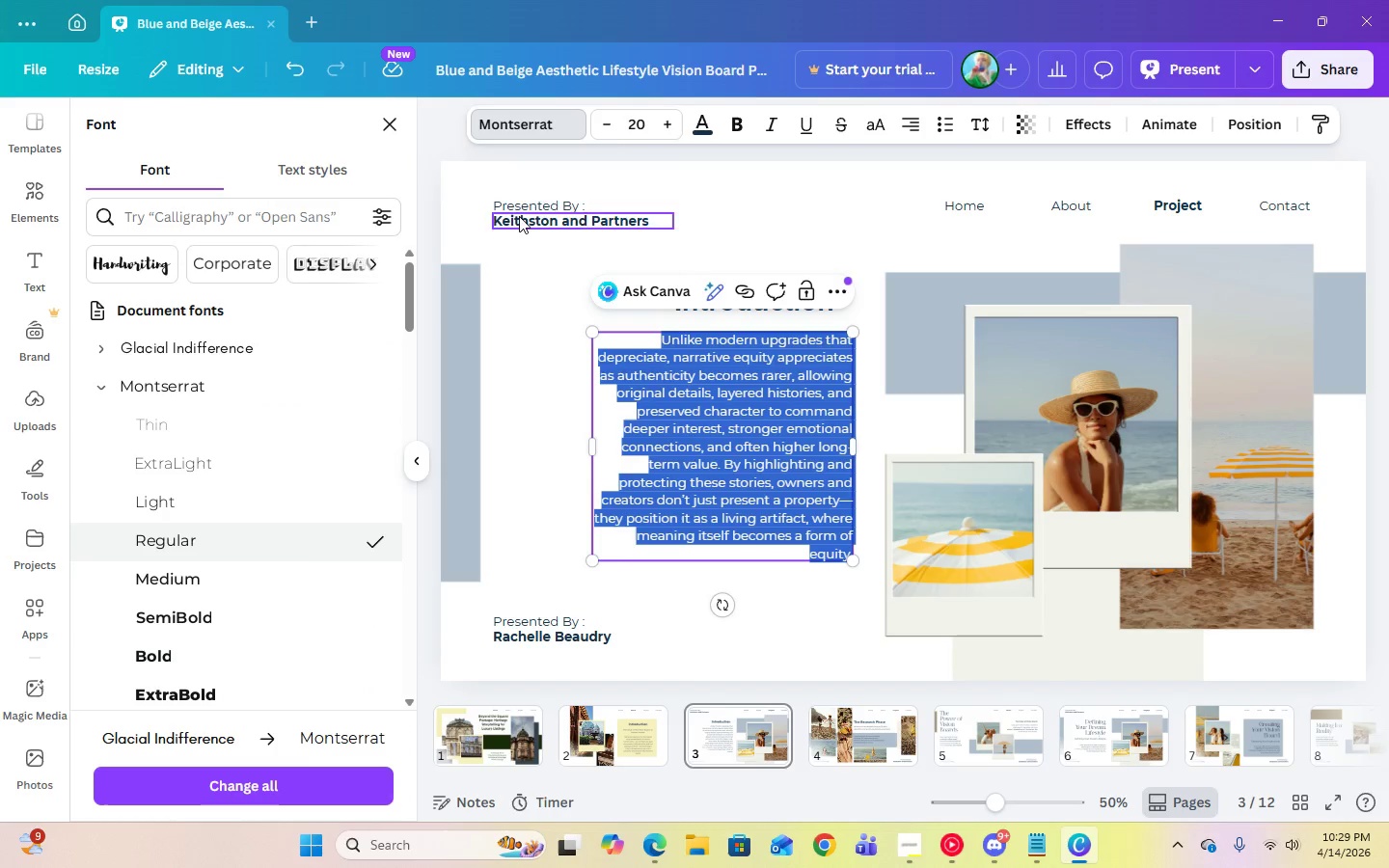 
left_click([634, 127])
 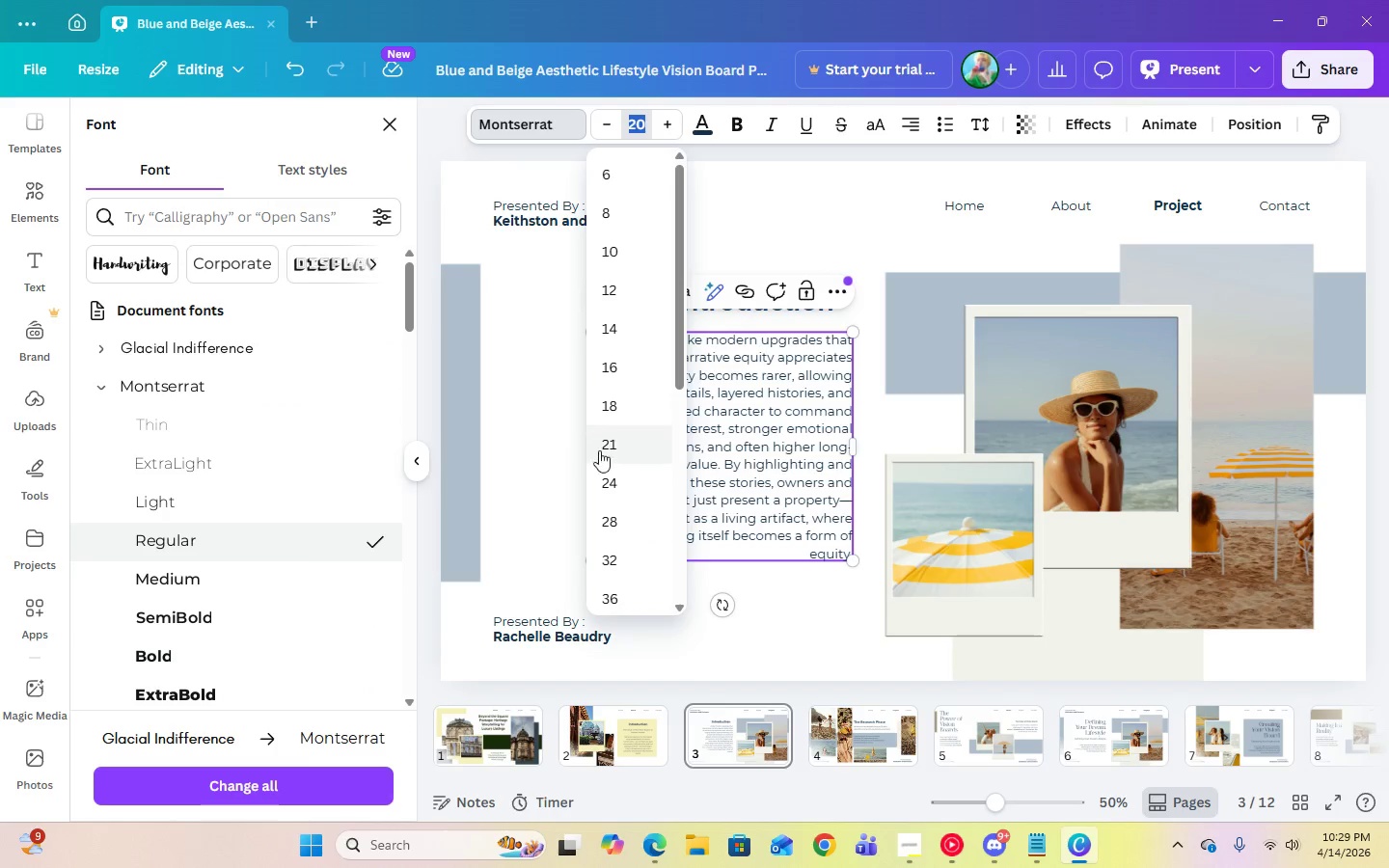 
left_click([620, 437])
 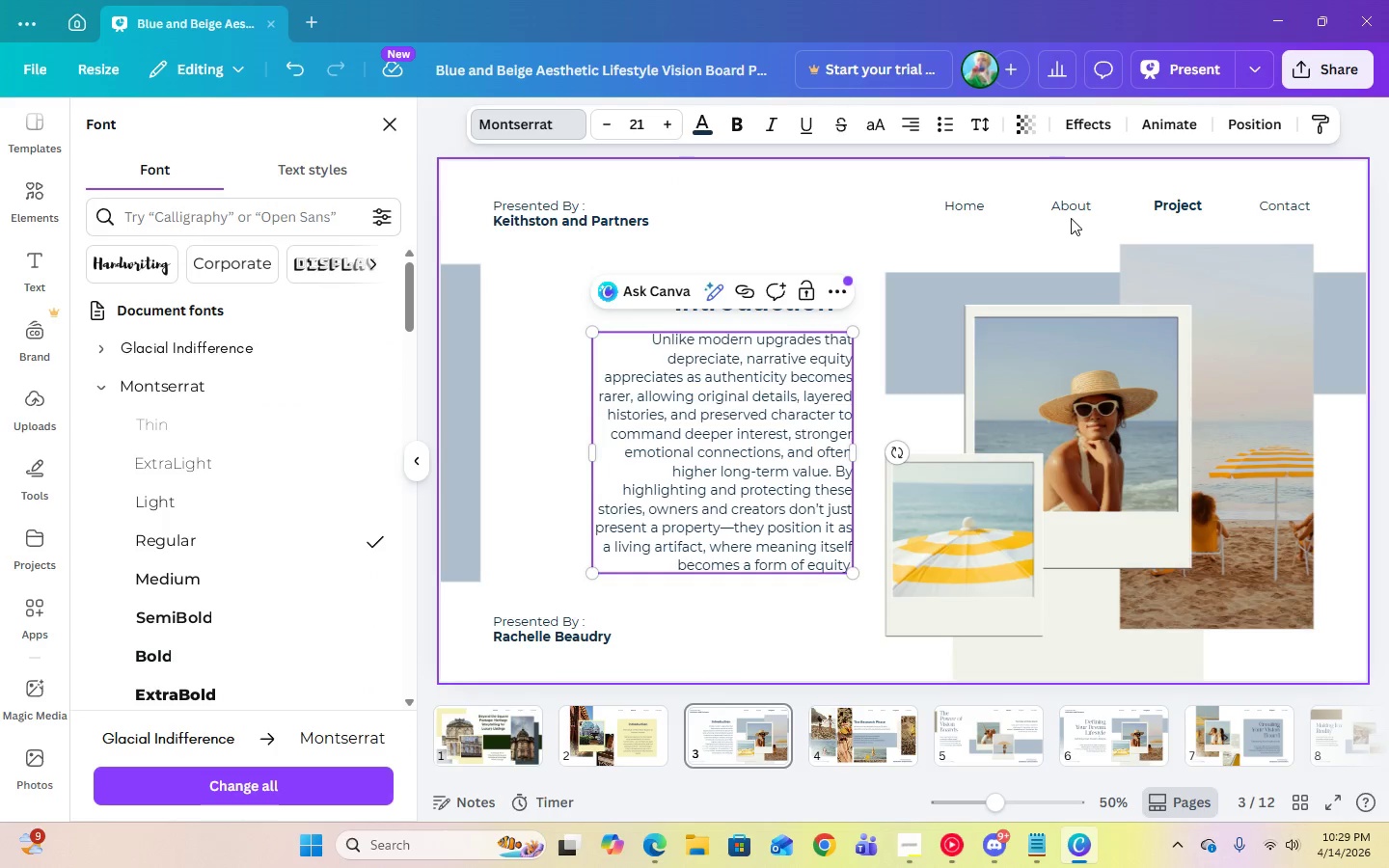 
left_click([1072, 232])
 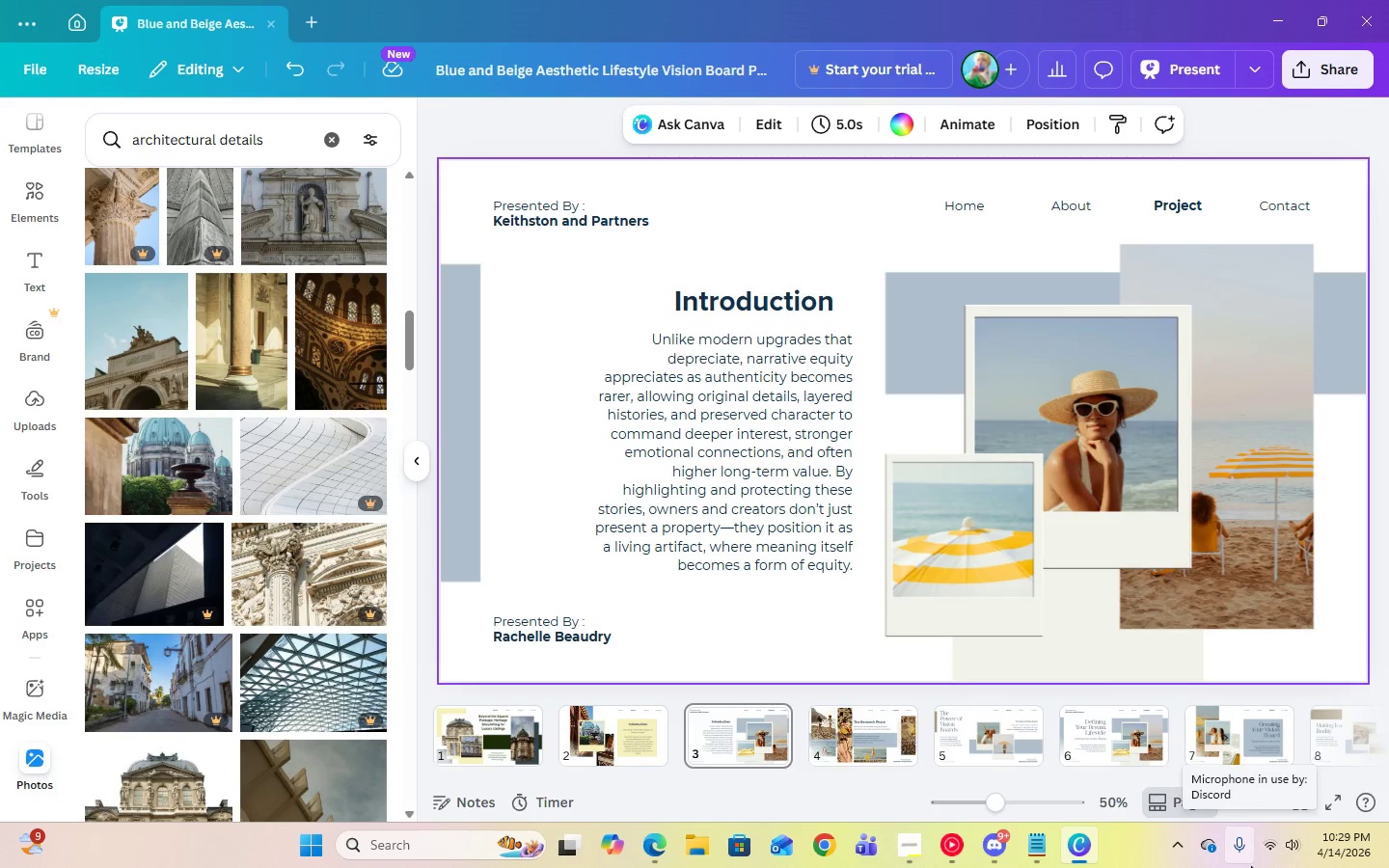 
wait(5.66)
 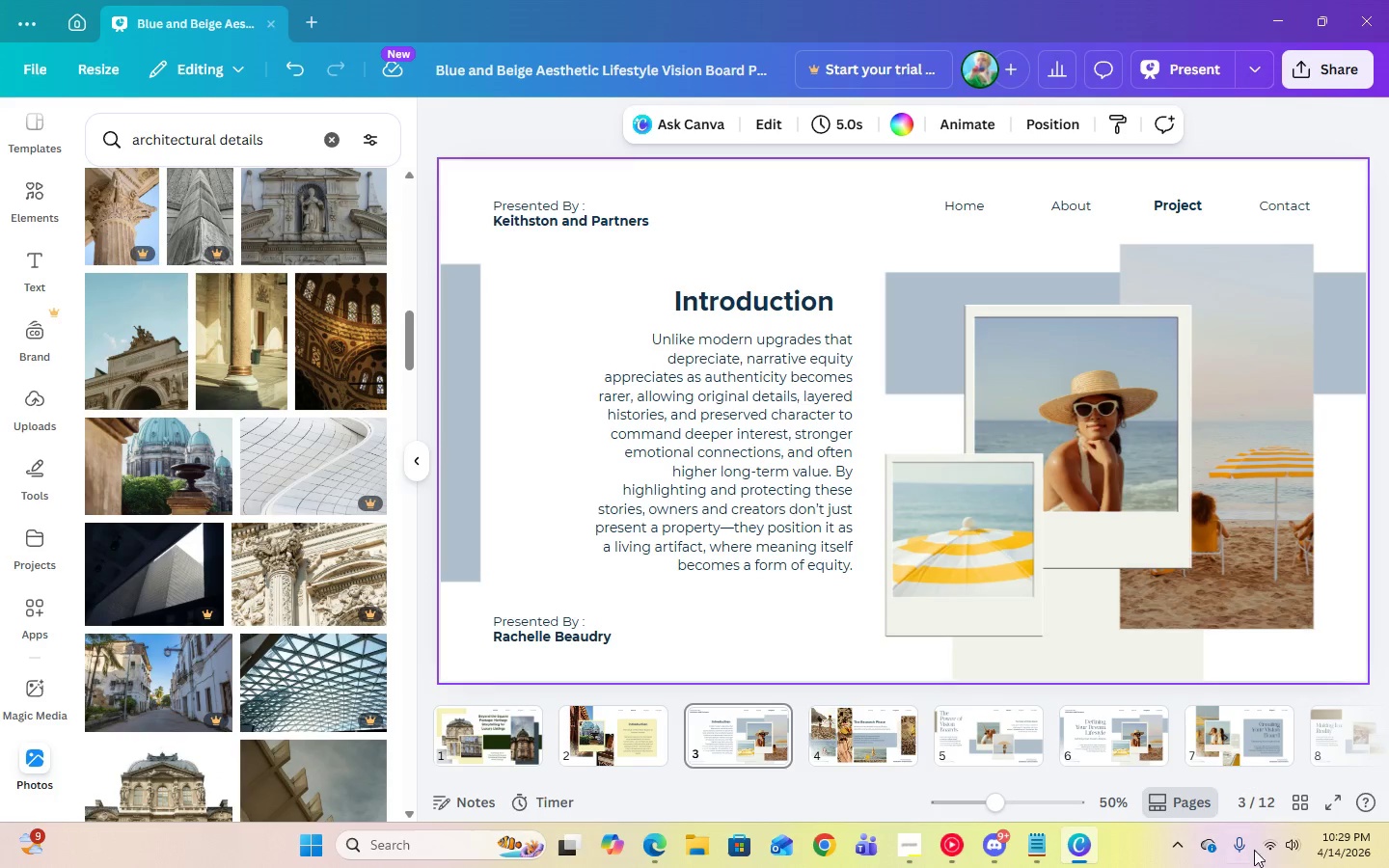 
left_click([798, 438])
 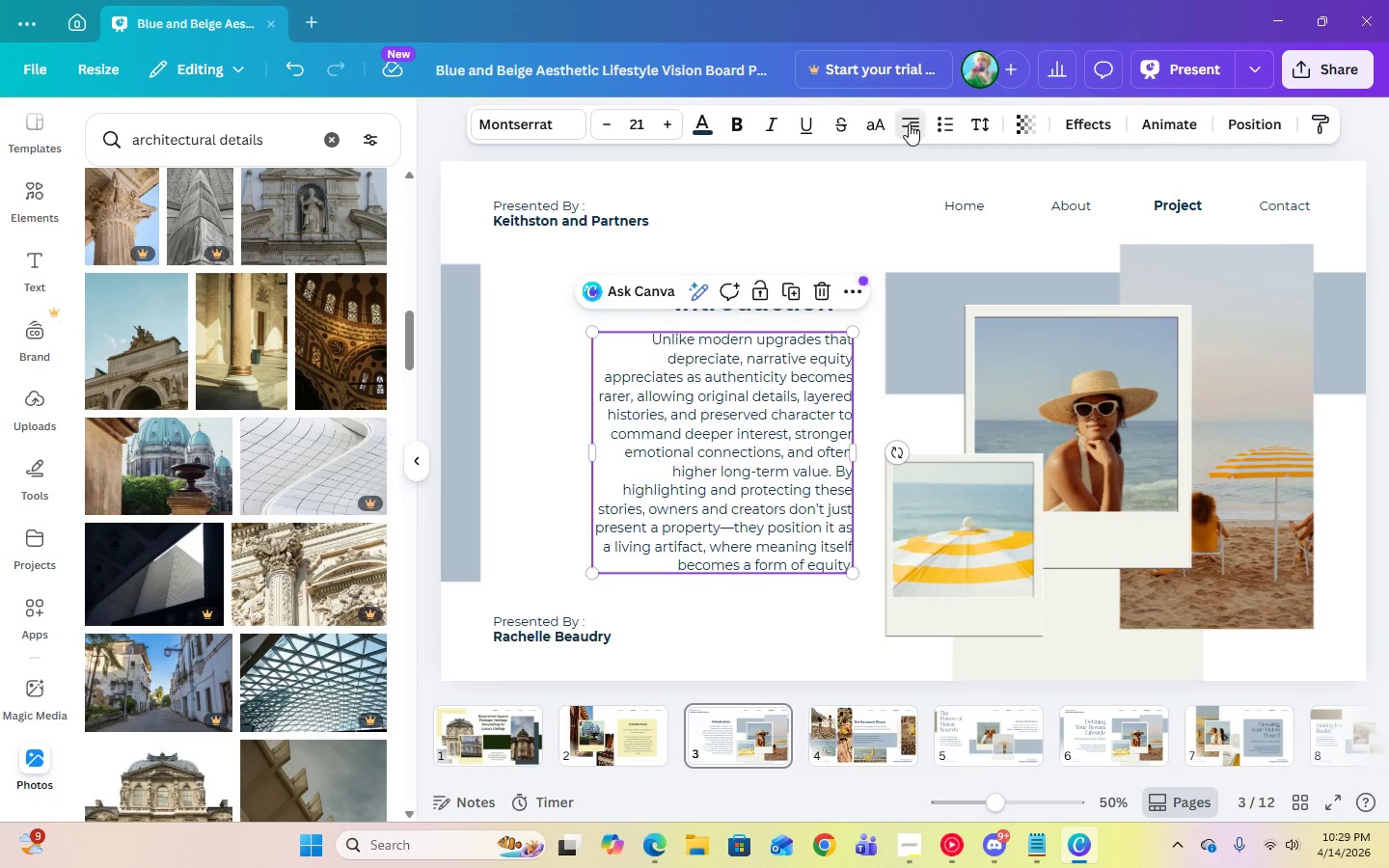 
double_click([911, 130])
 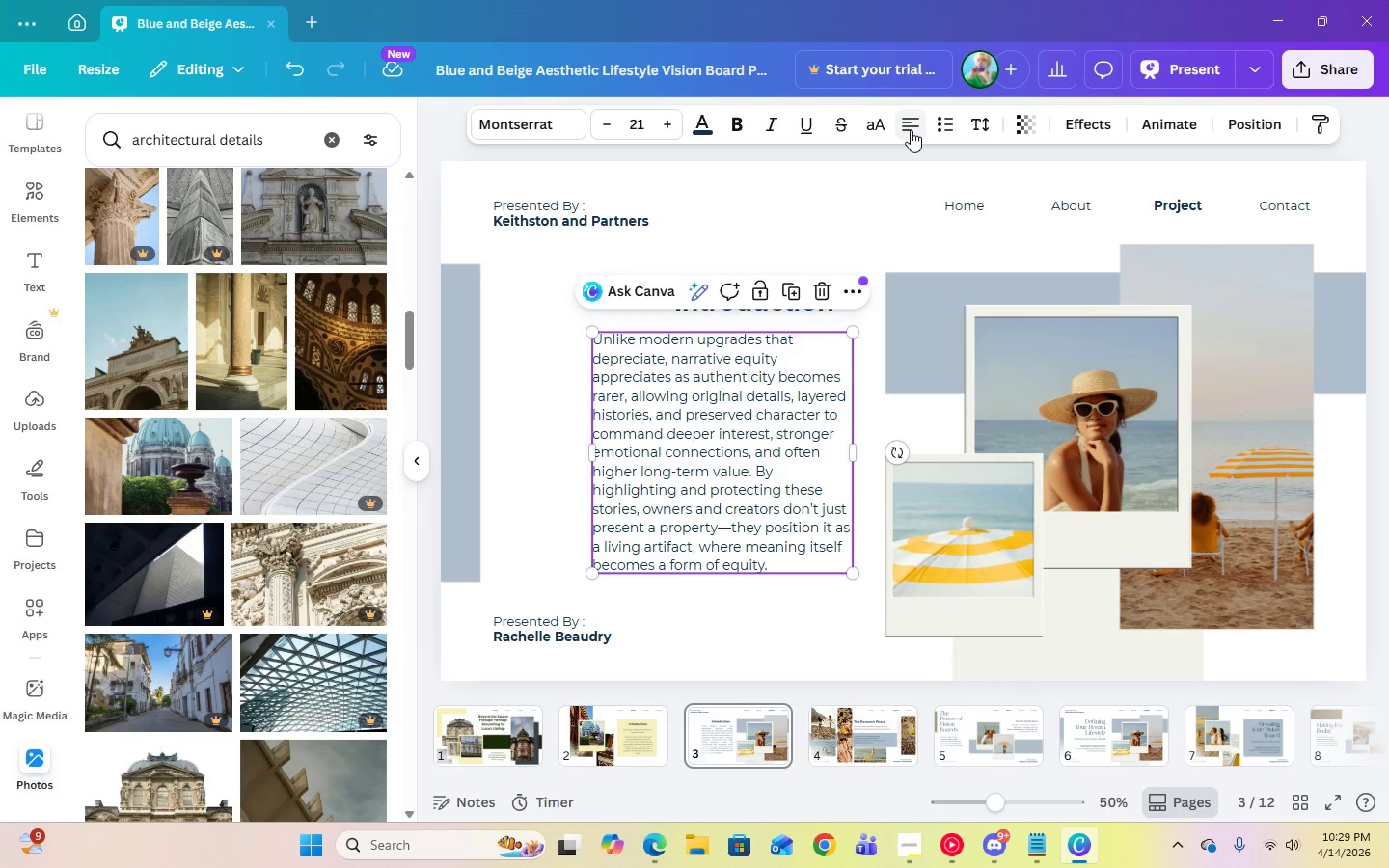 
left_click([911, 130])
 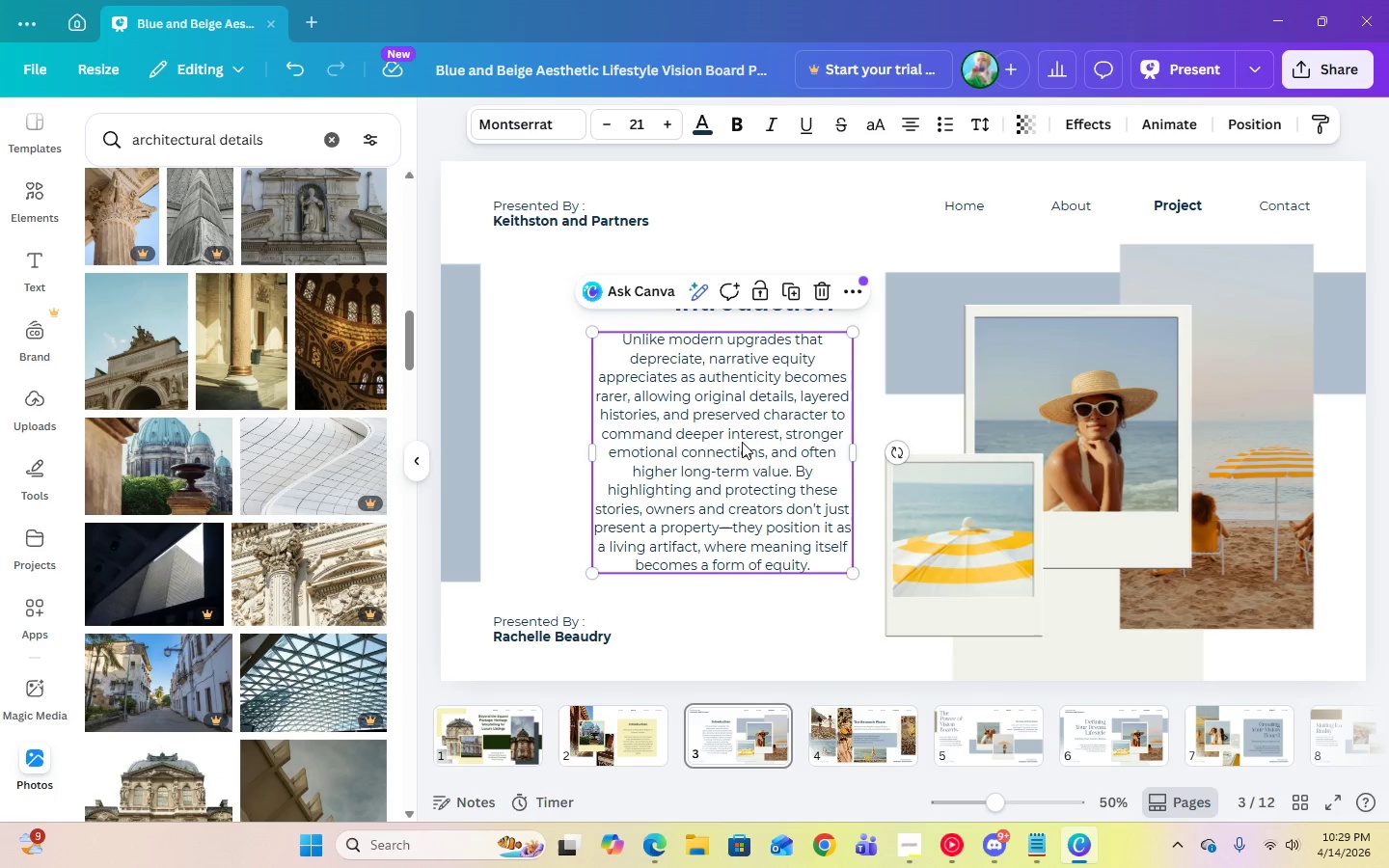 
left_click_drag(start_coordinate=[742, 442], to_coordinate=[693, 444])
 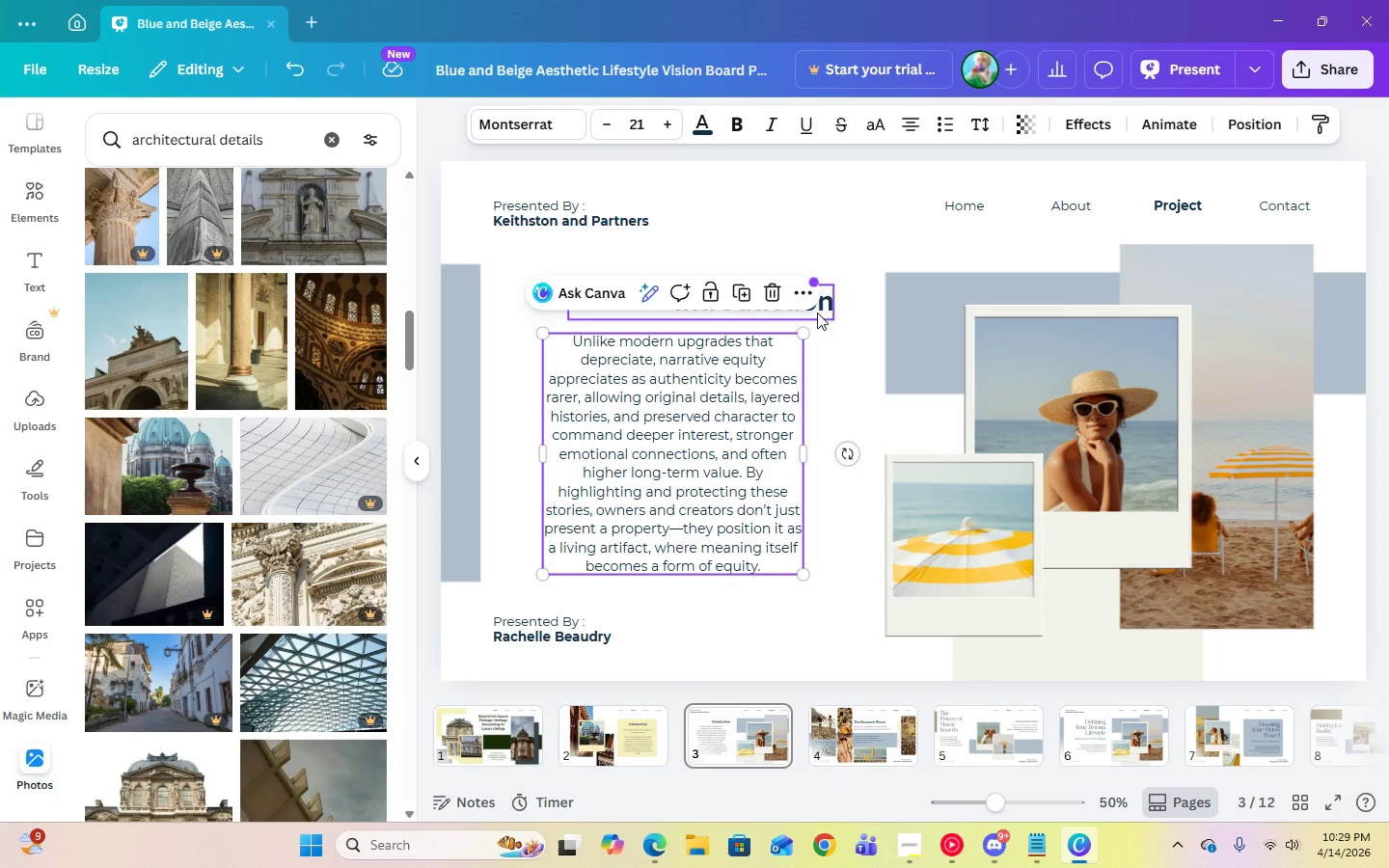 
left_click([818, 312])
 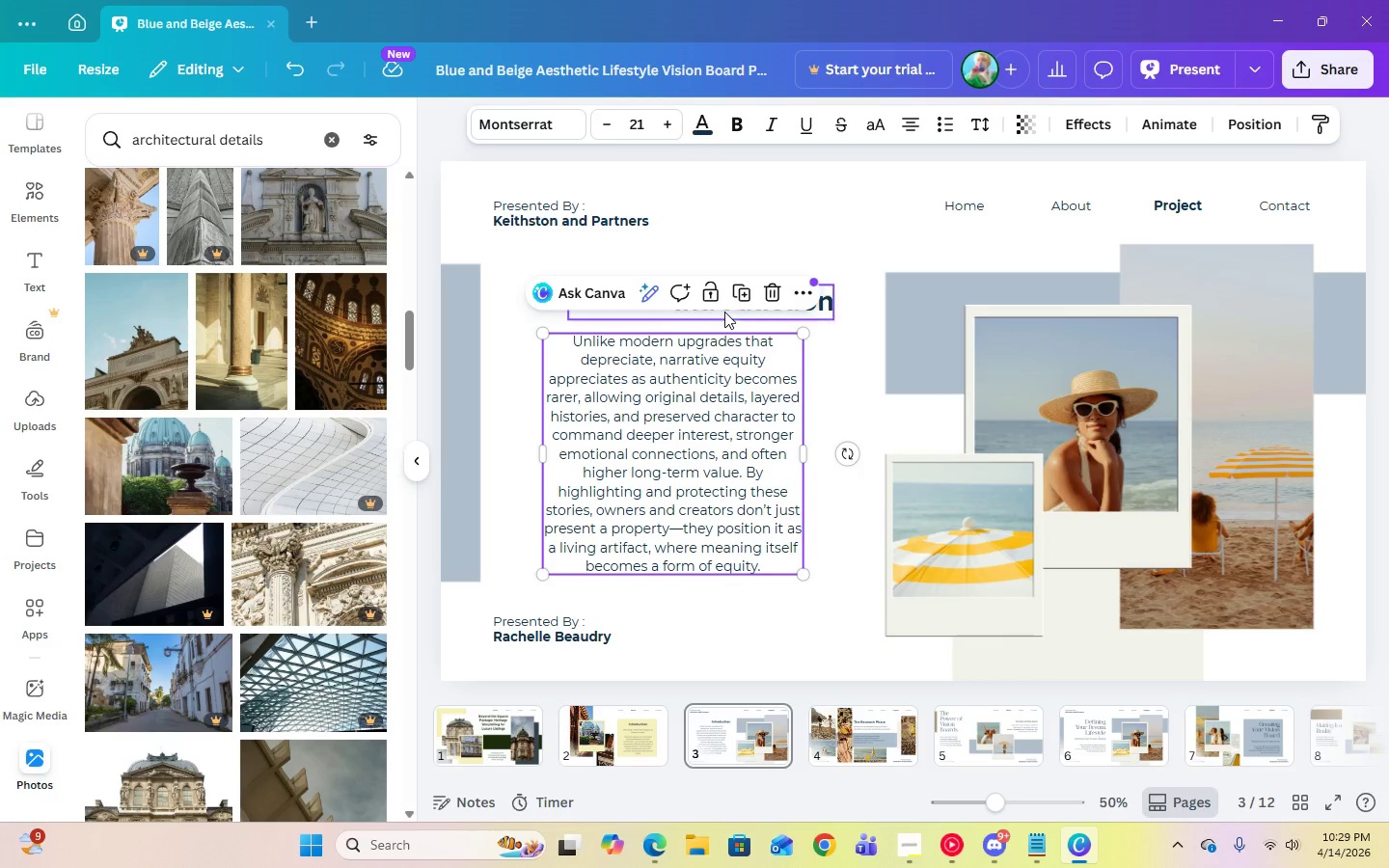 
left_click([697, 316])
 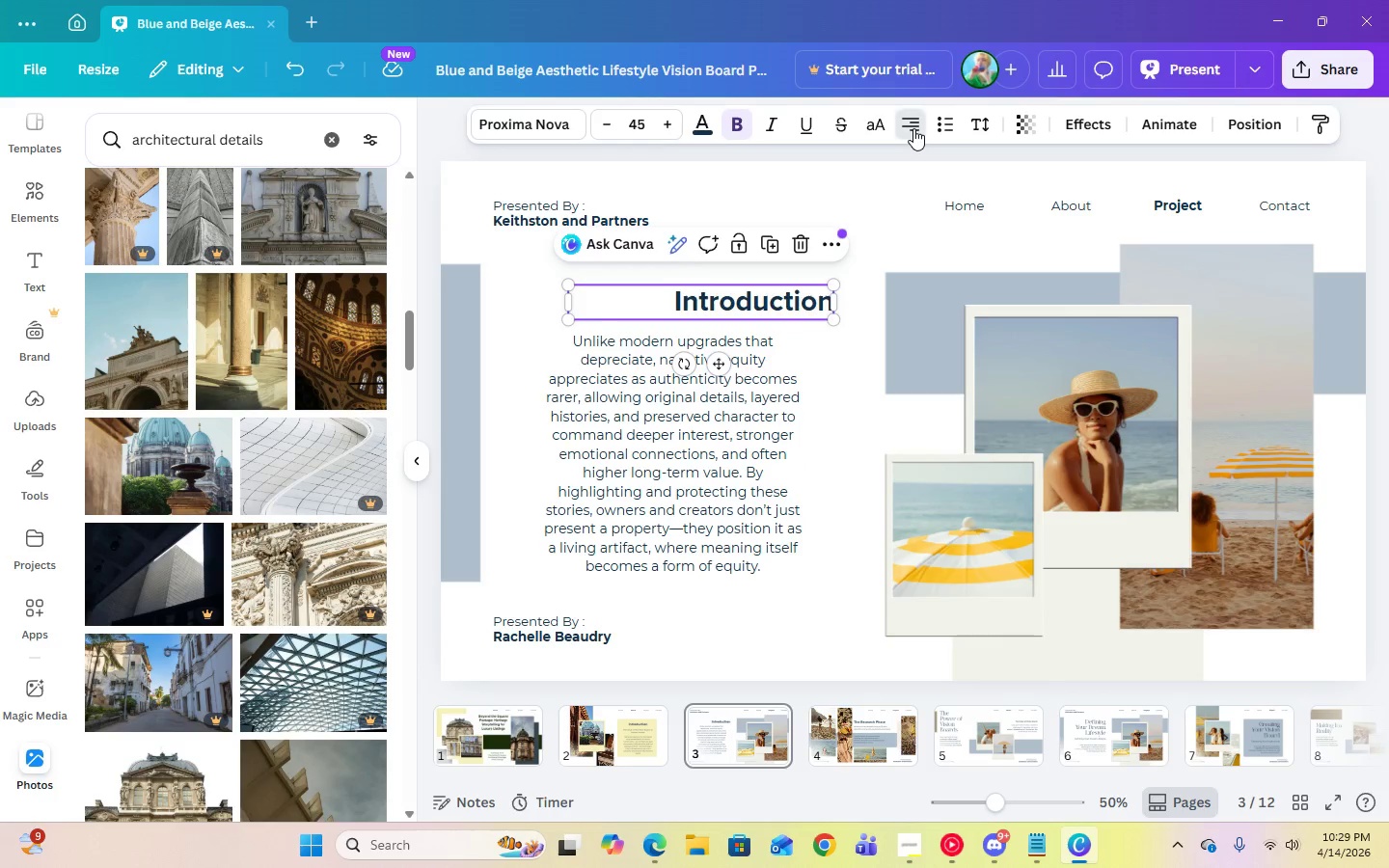 
double_click([913, 128])
 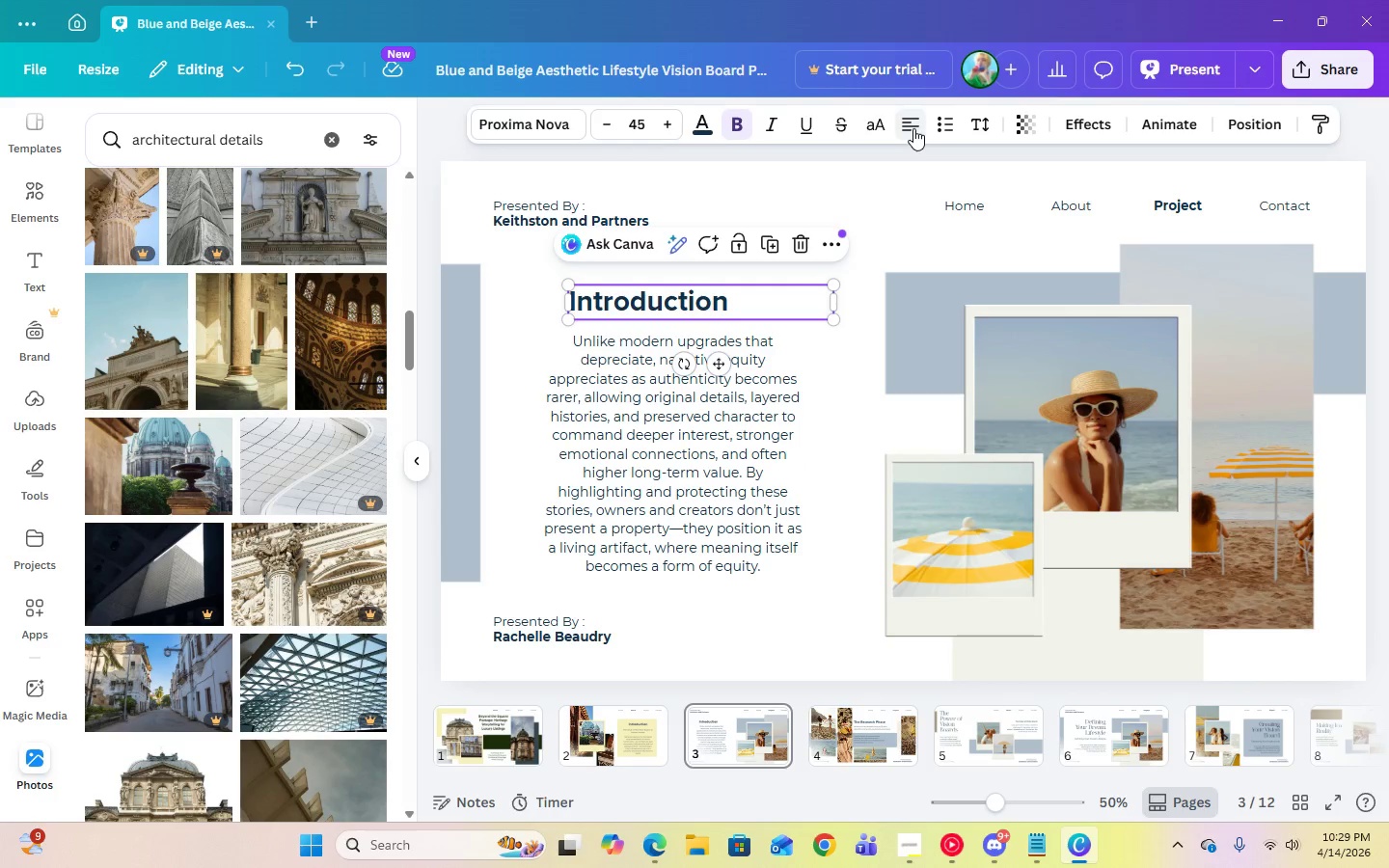 
left_click([913, 128])
 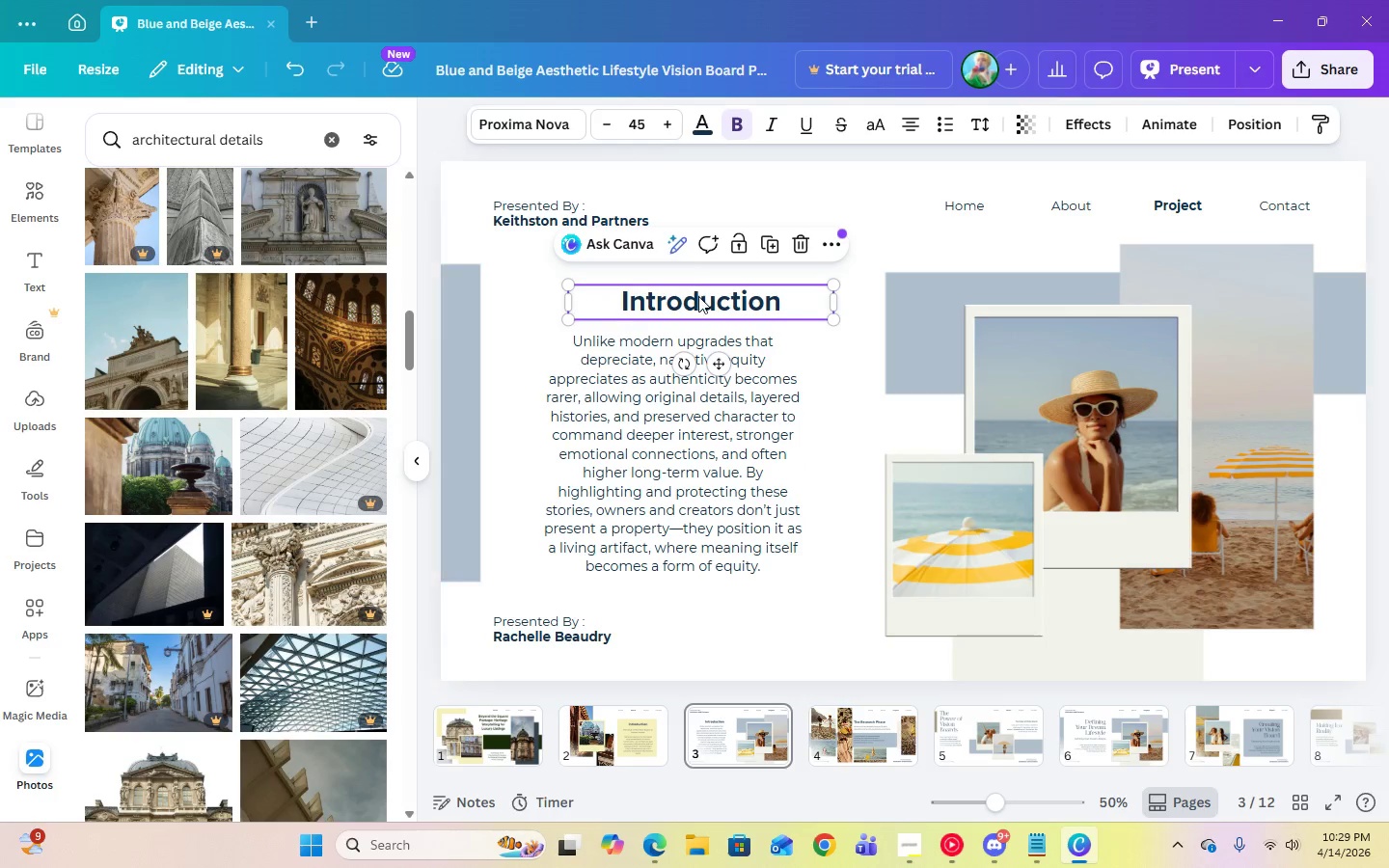 
left_click_drag(start_coordinate=[698, 297], to_coordinate=[669, 290])
 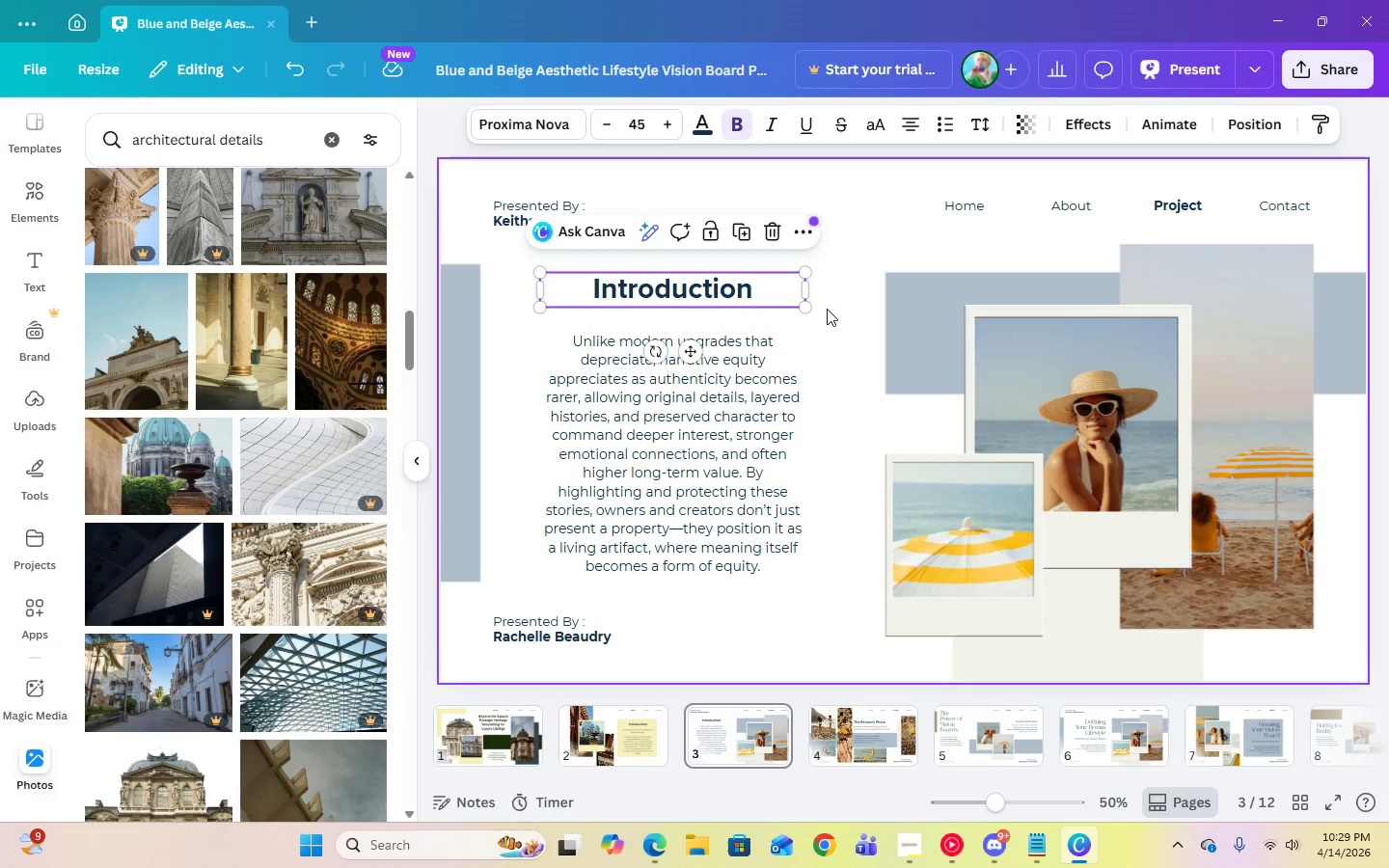 
left_click([828, 310])
 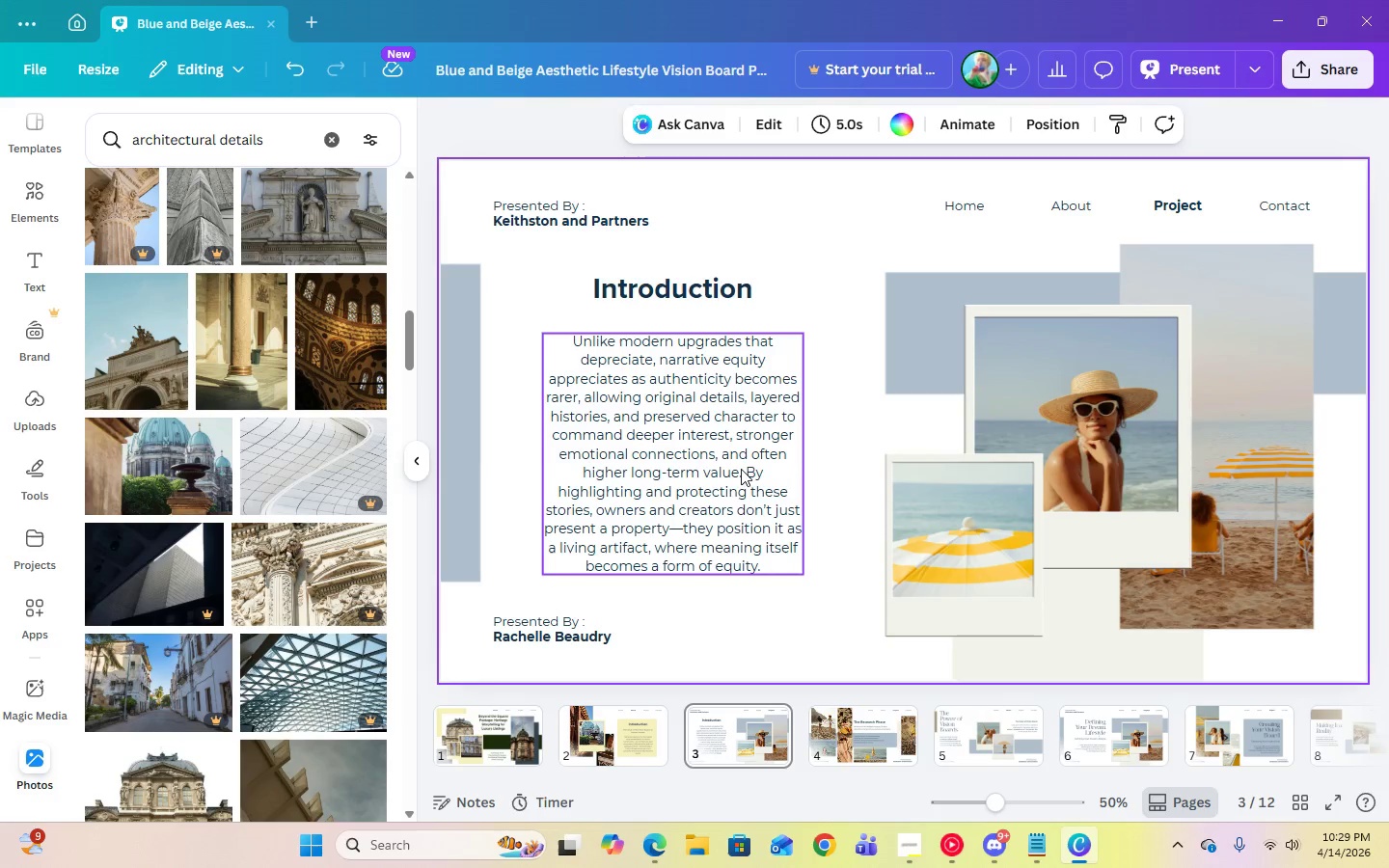 
left_click([724, 487])
 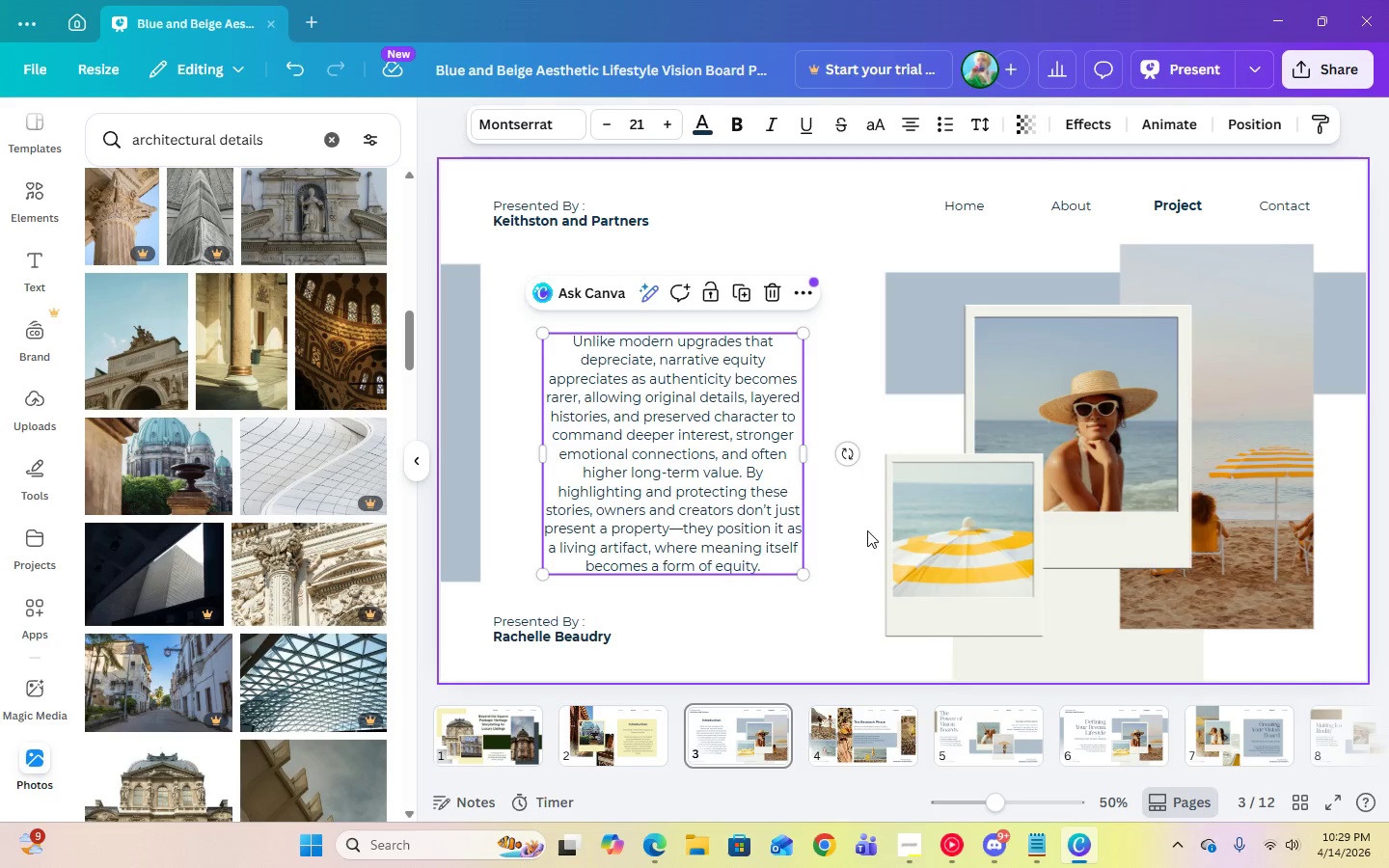 
left_click([812, 598])
 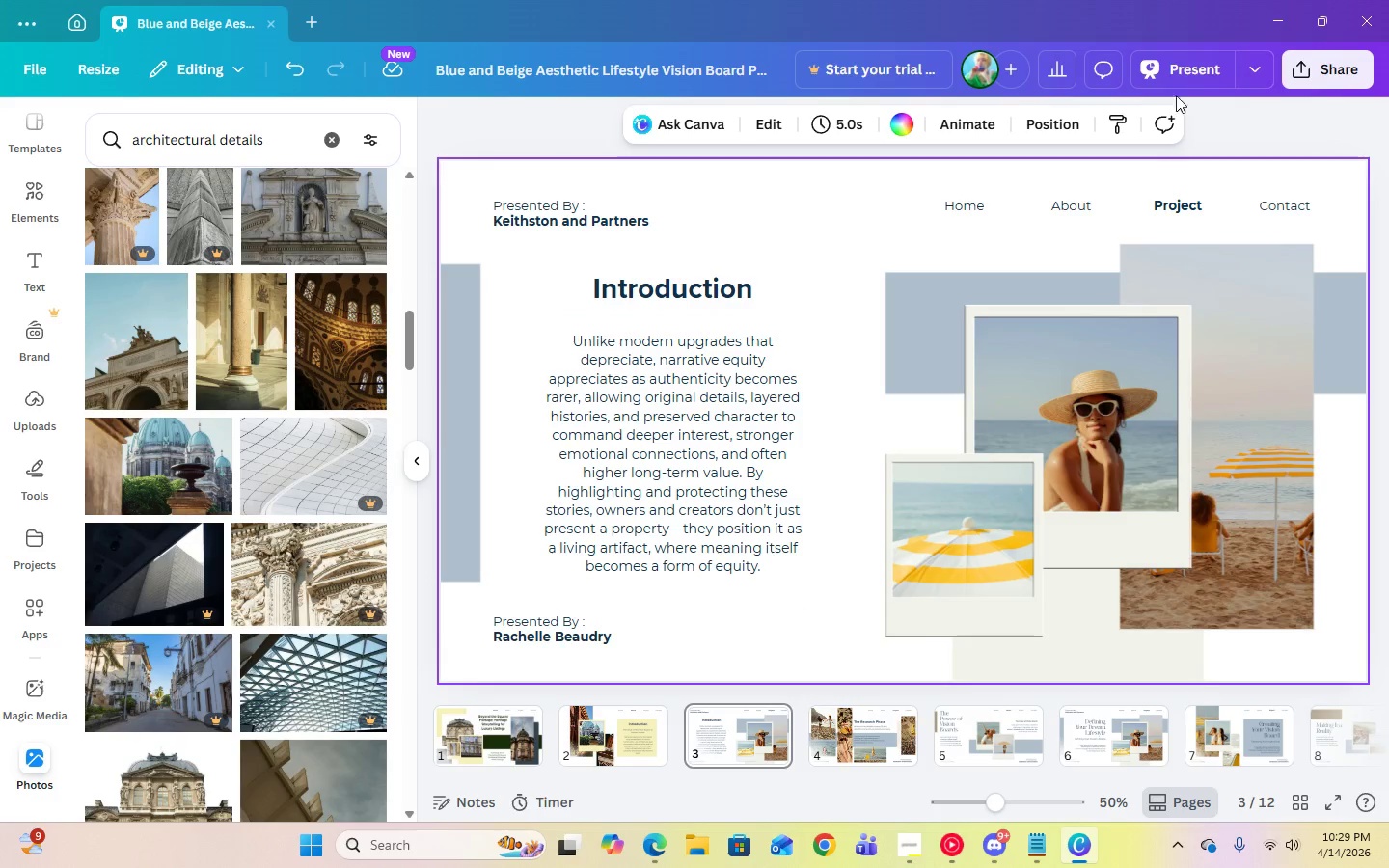 
left_click([1169, 76])
 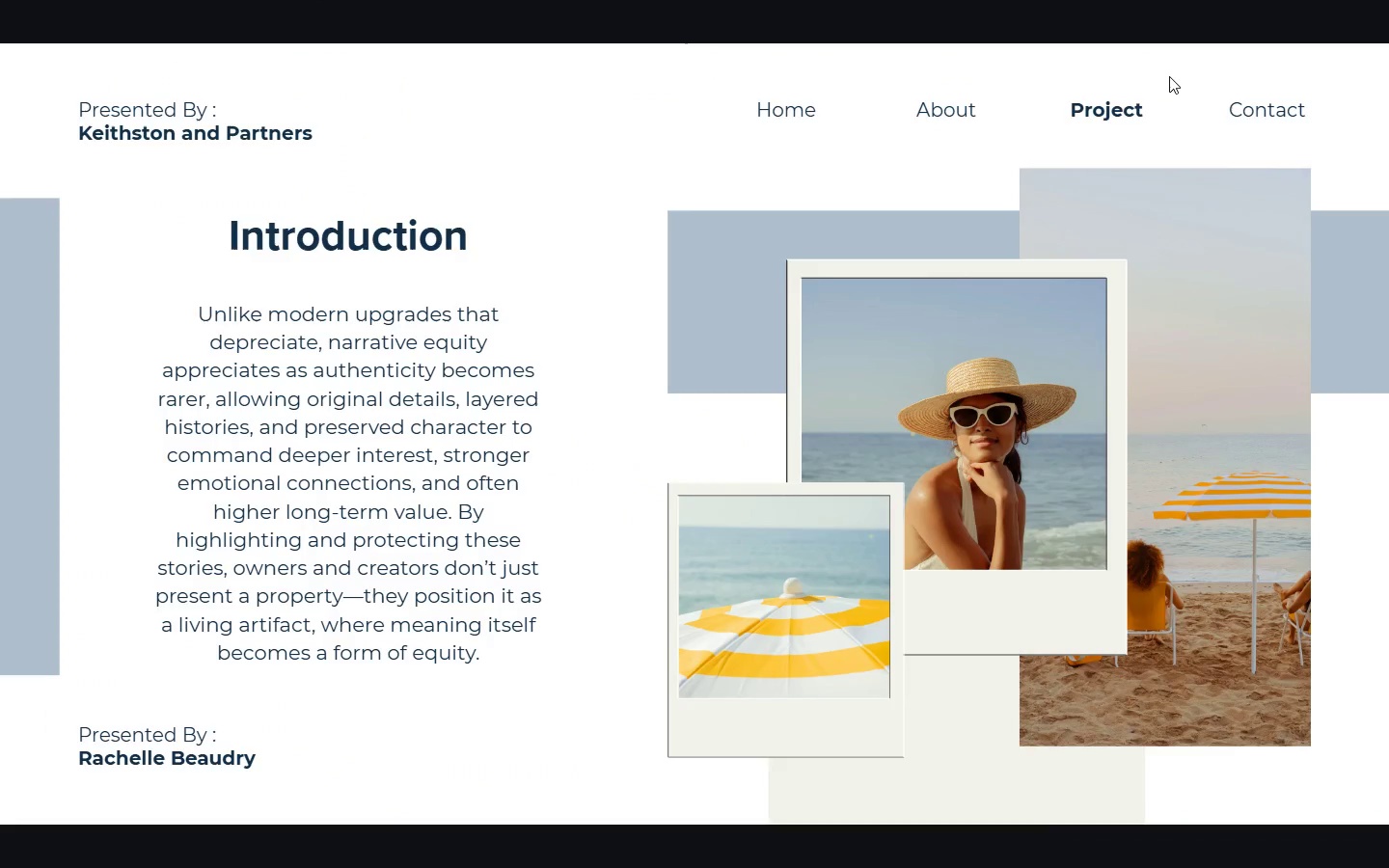 
key(Escape)
 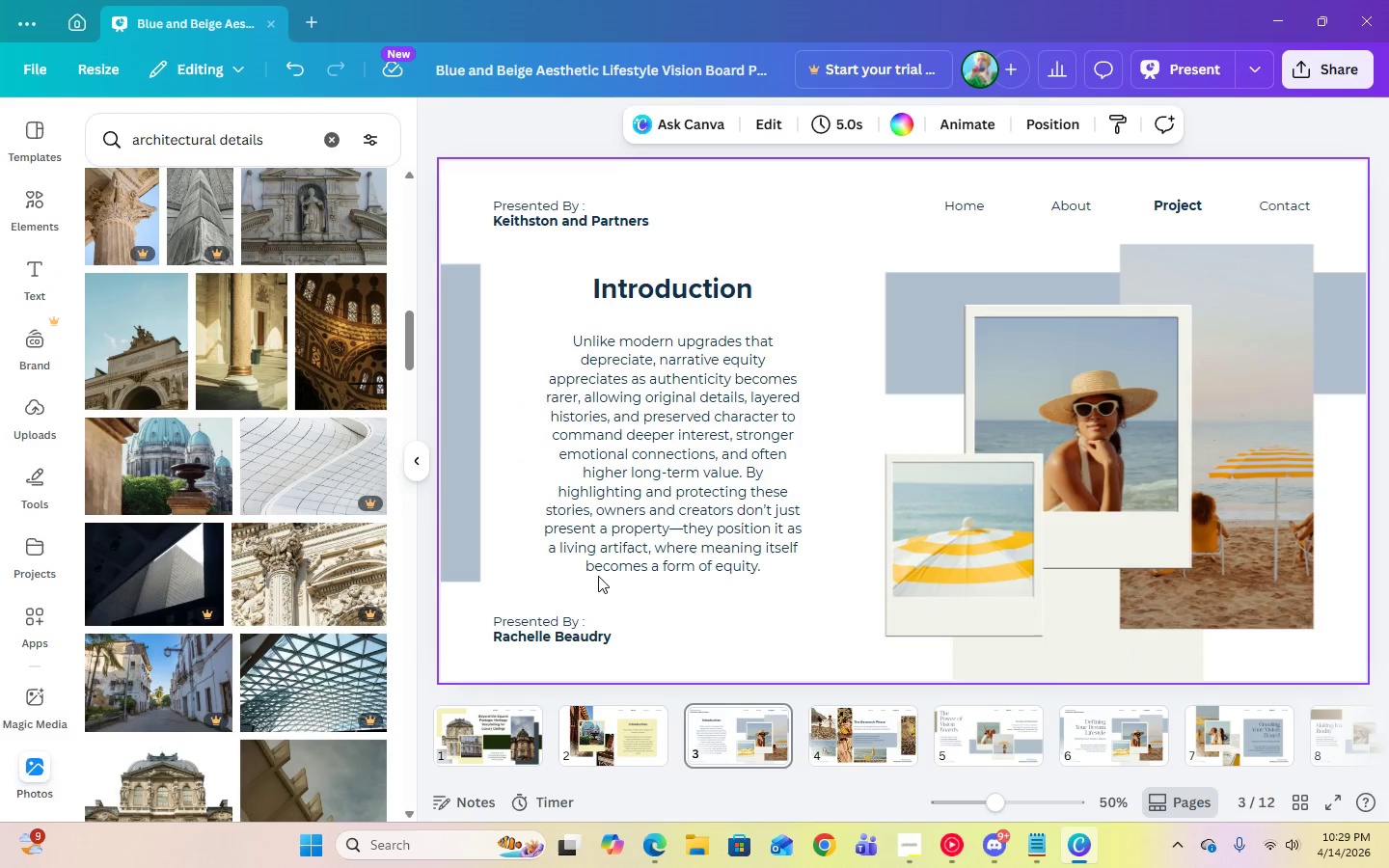 
left_click([561, 618])
 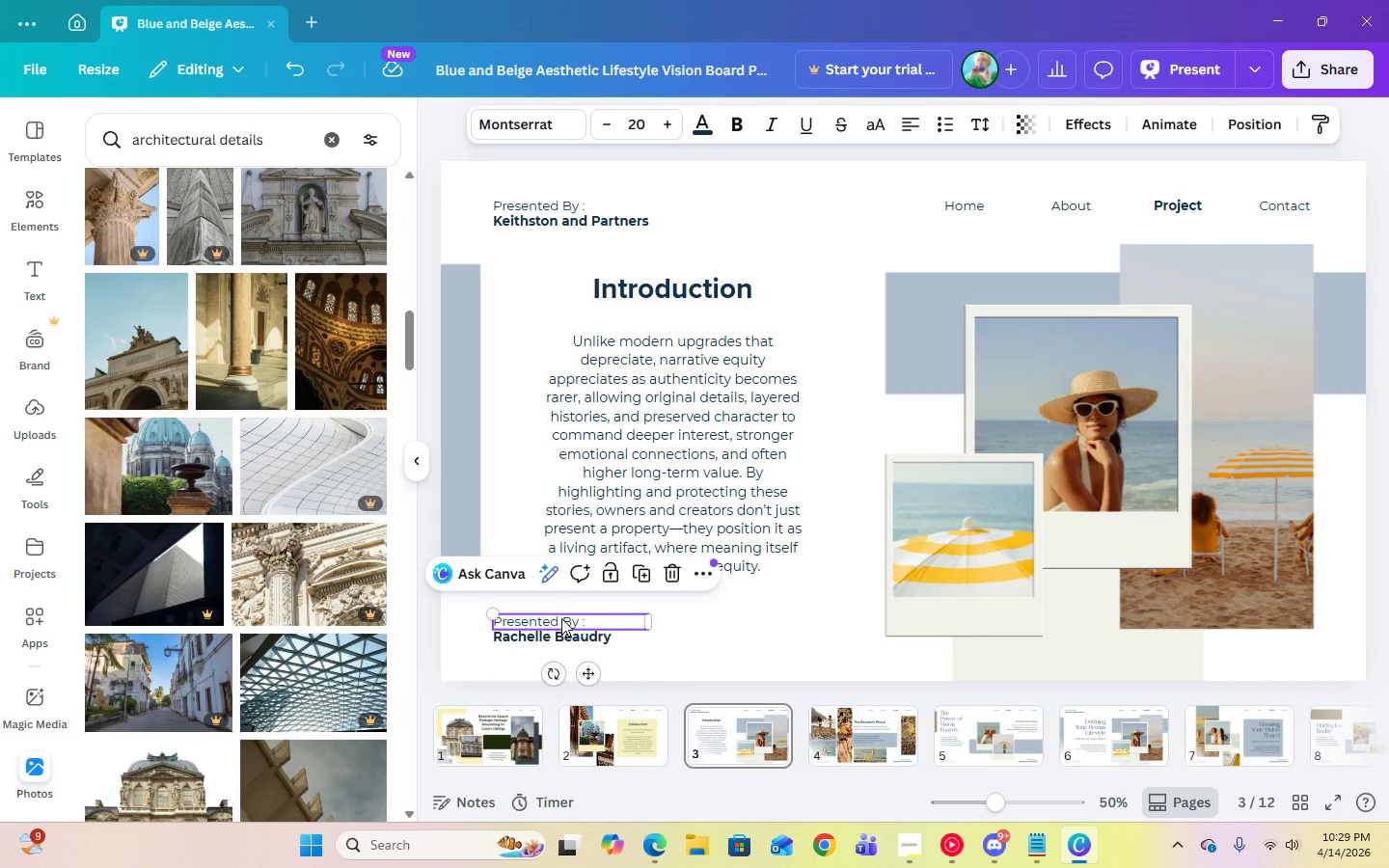 
key(Delete)
 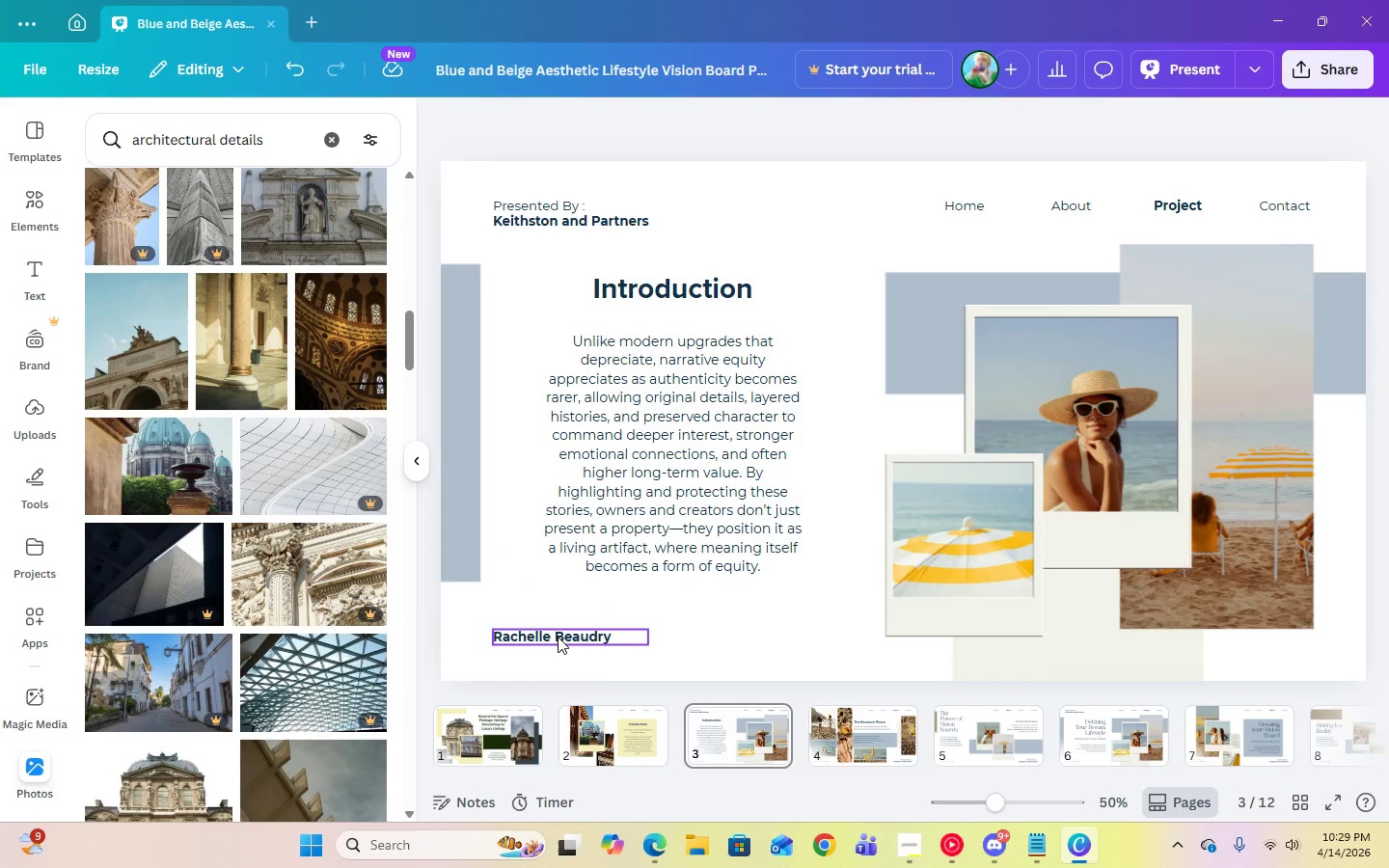 
left_click([558, 637])
 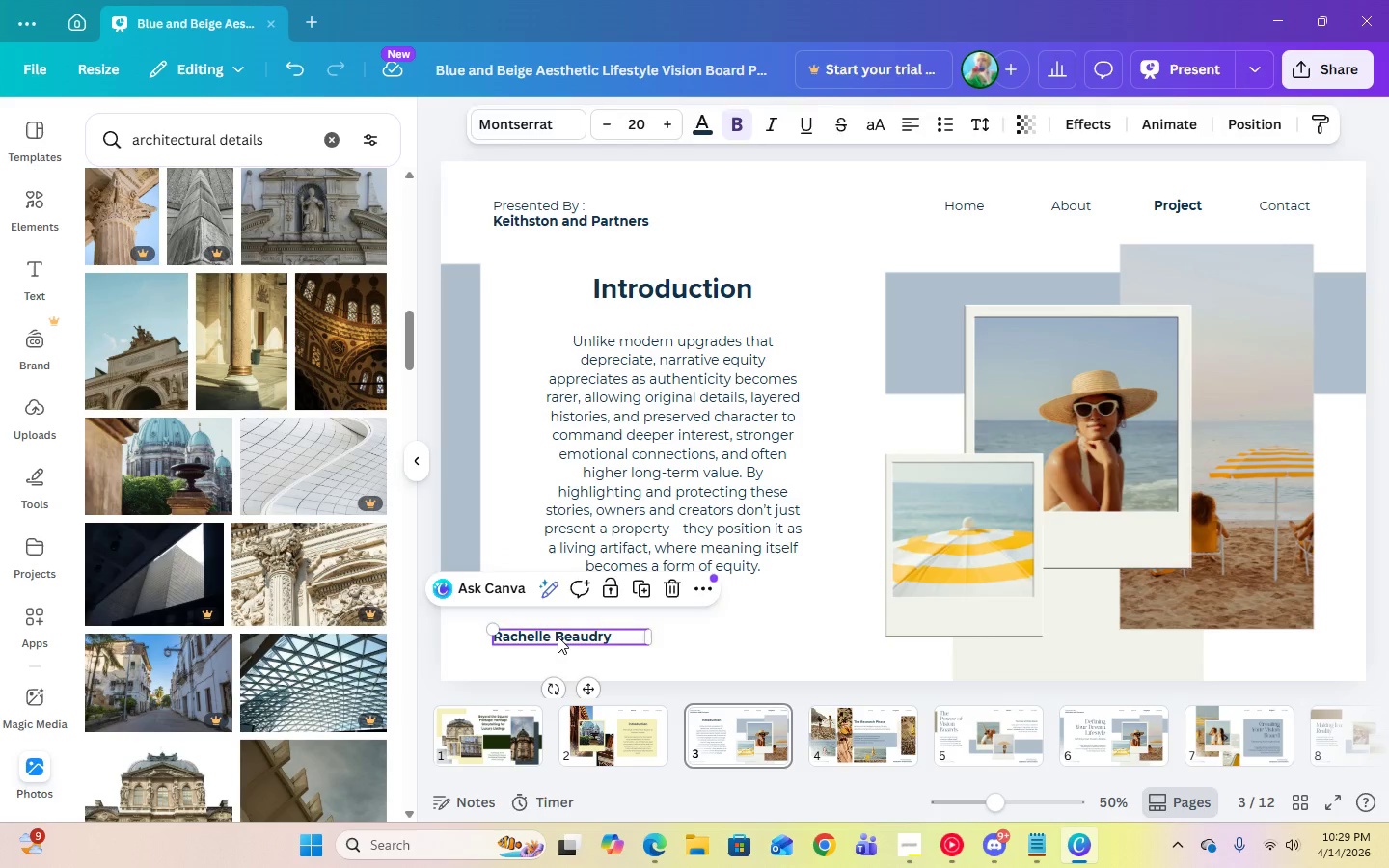 
key(Delete)
 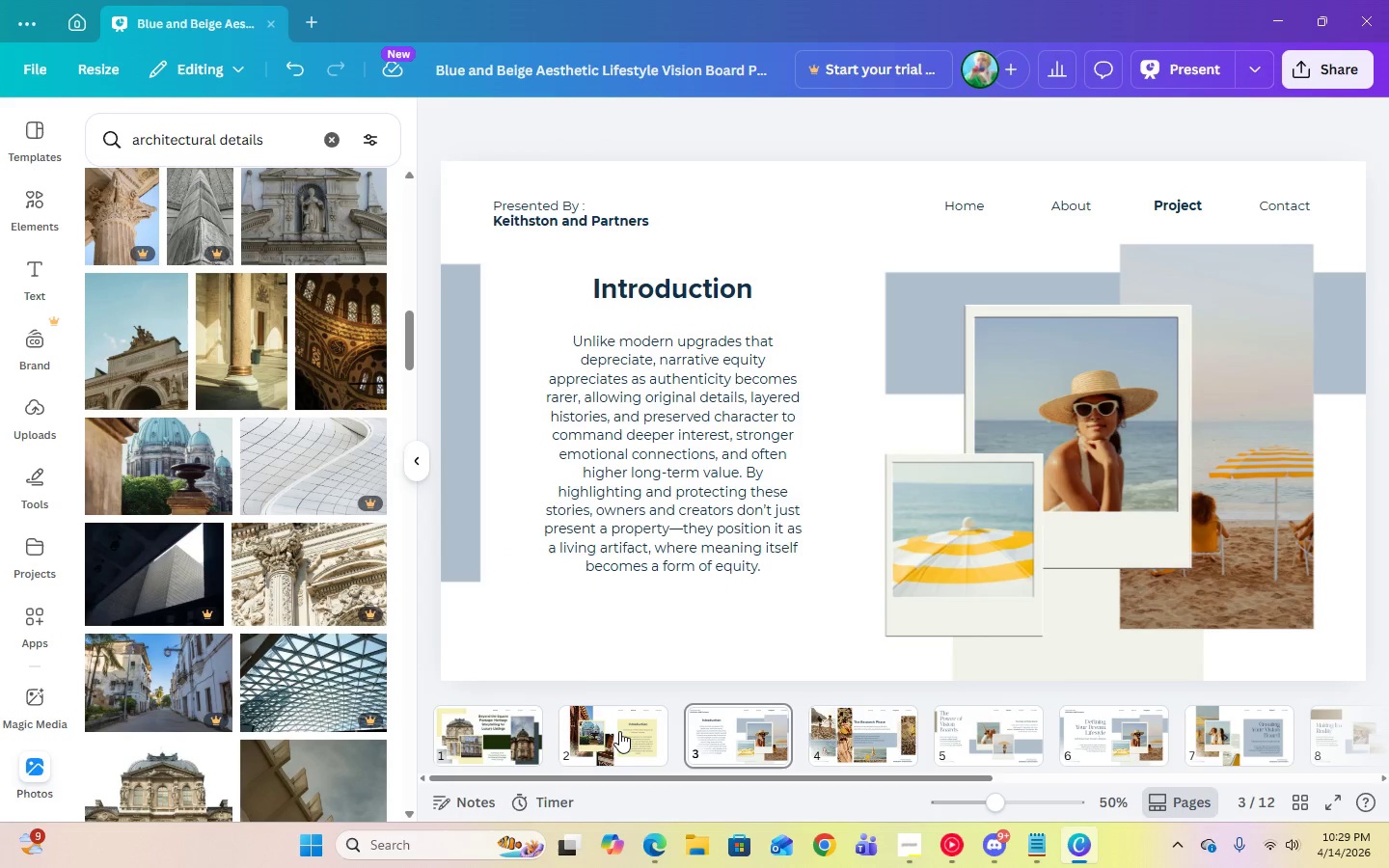 
left_click([622, 734])
 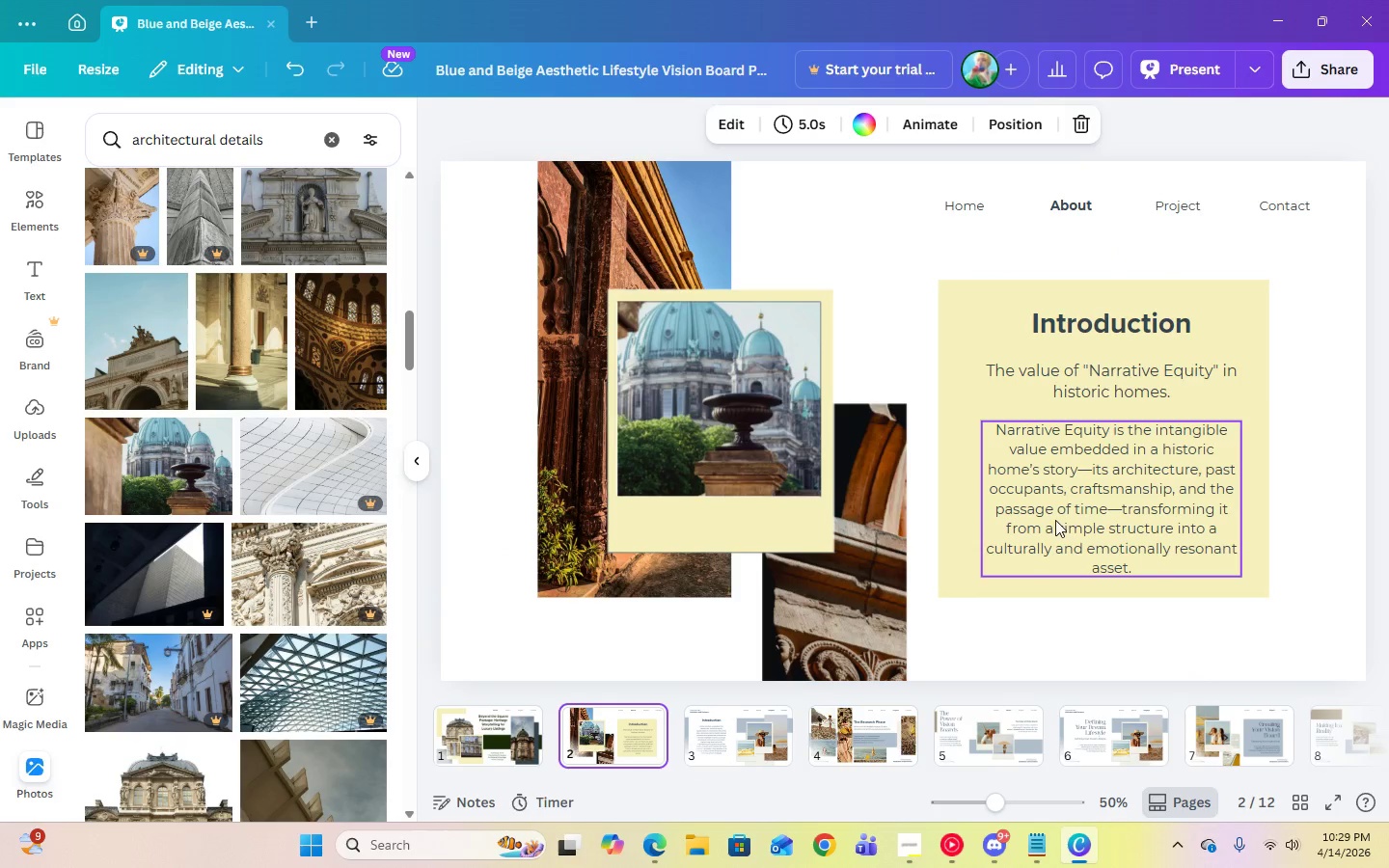 
left_click([1066, 518])
 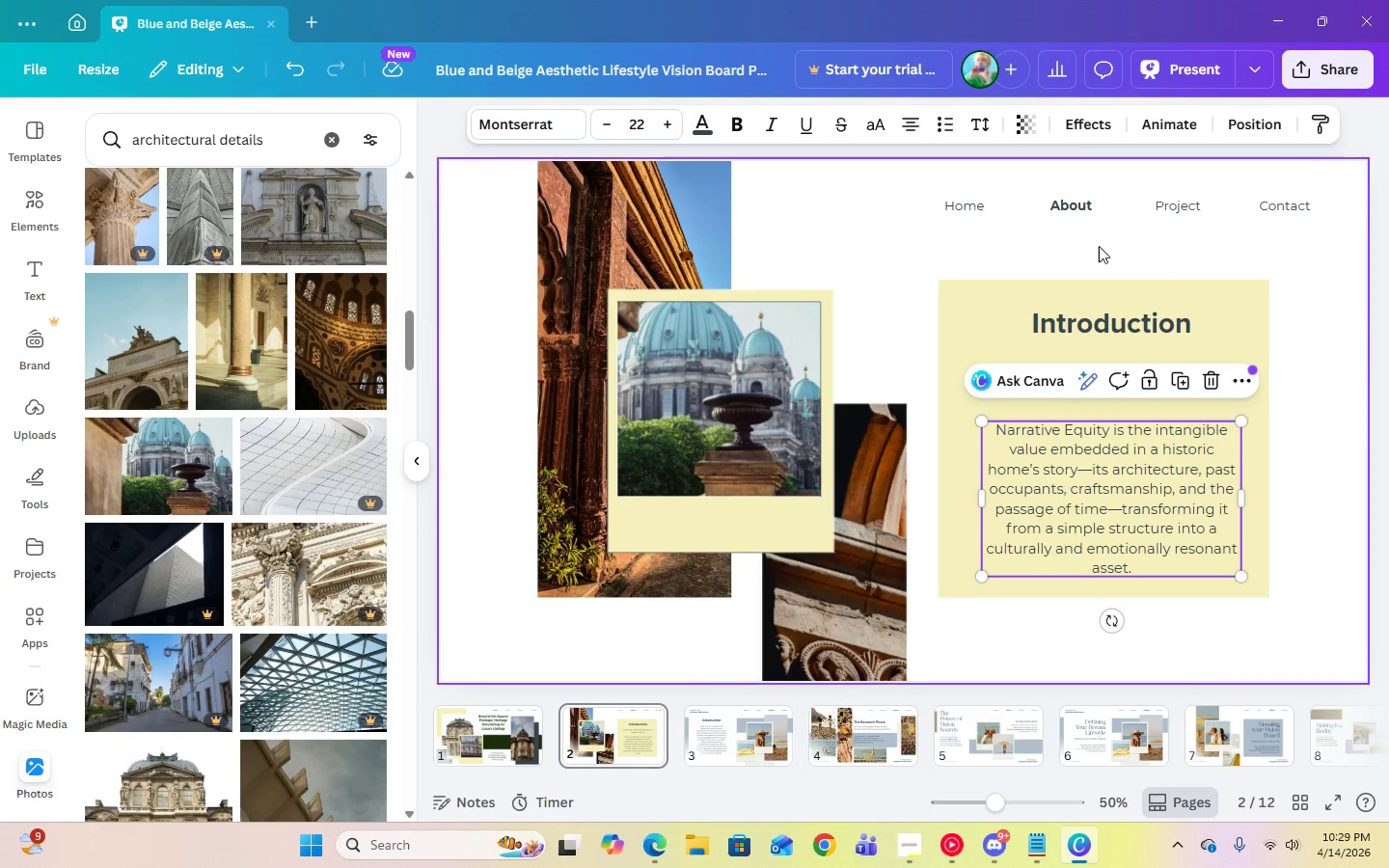 
left_click([994, 135])
 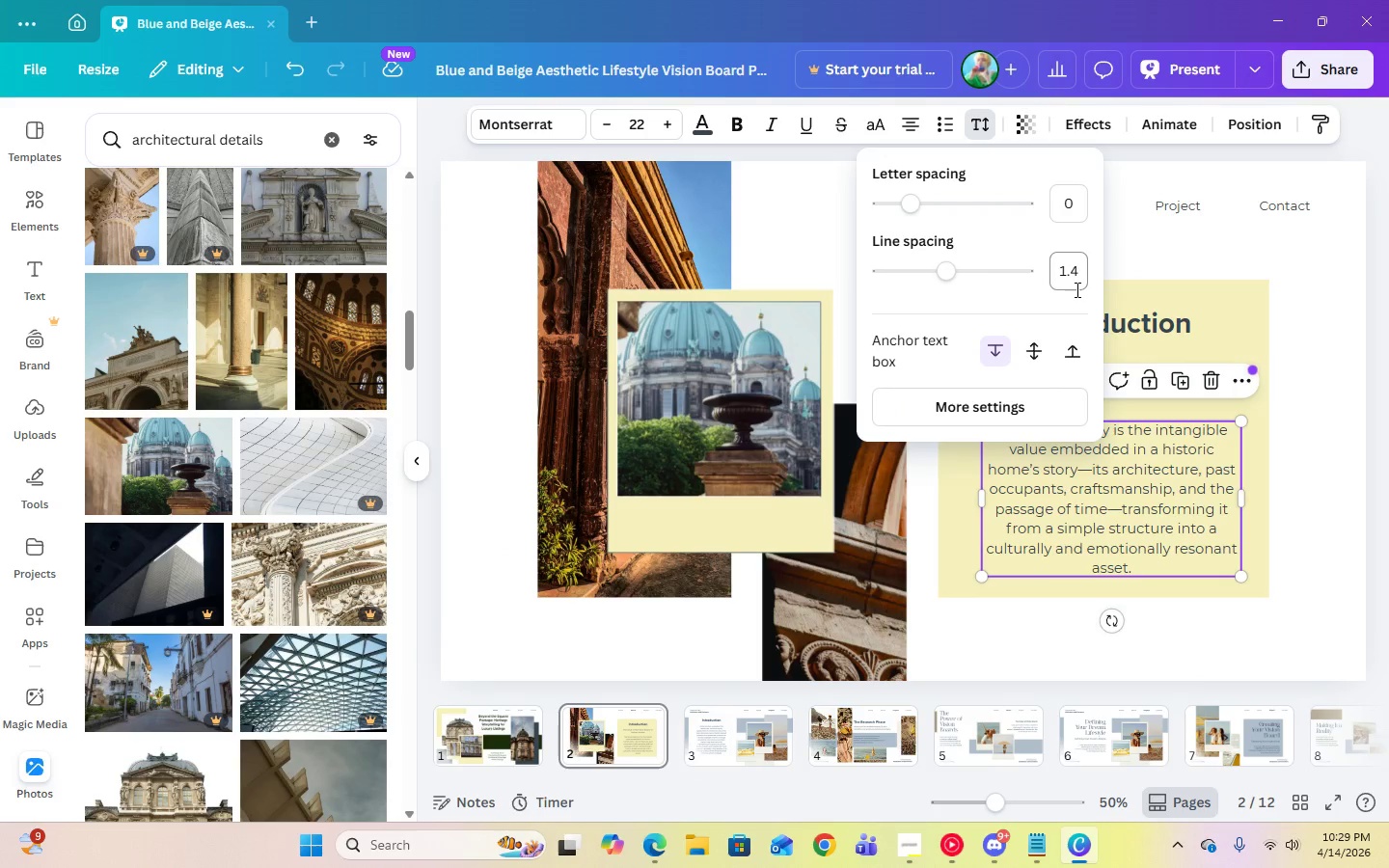 
left_click([1076, 289])
 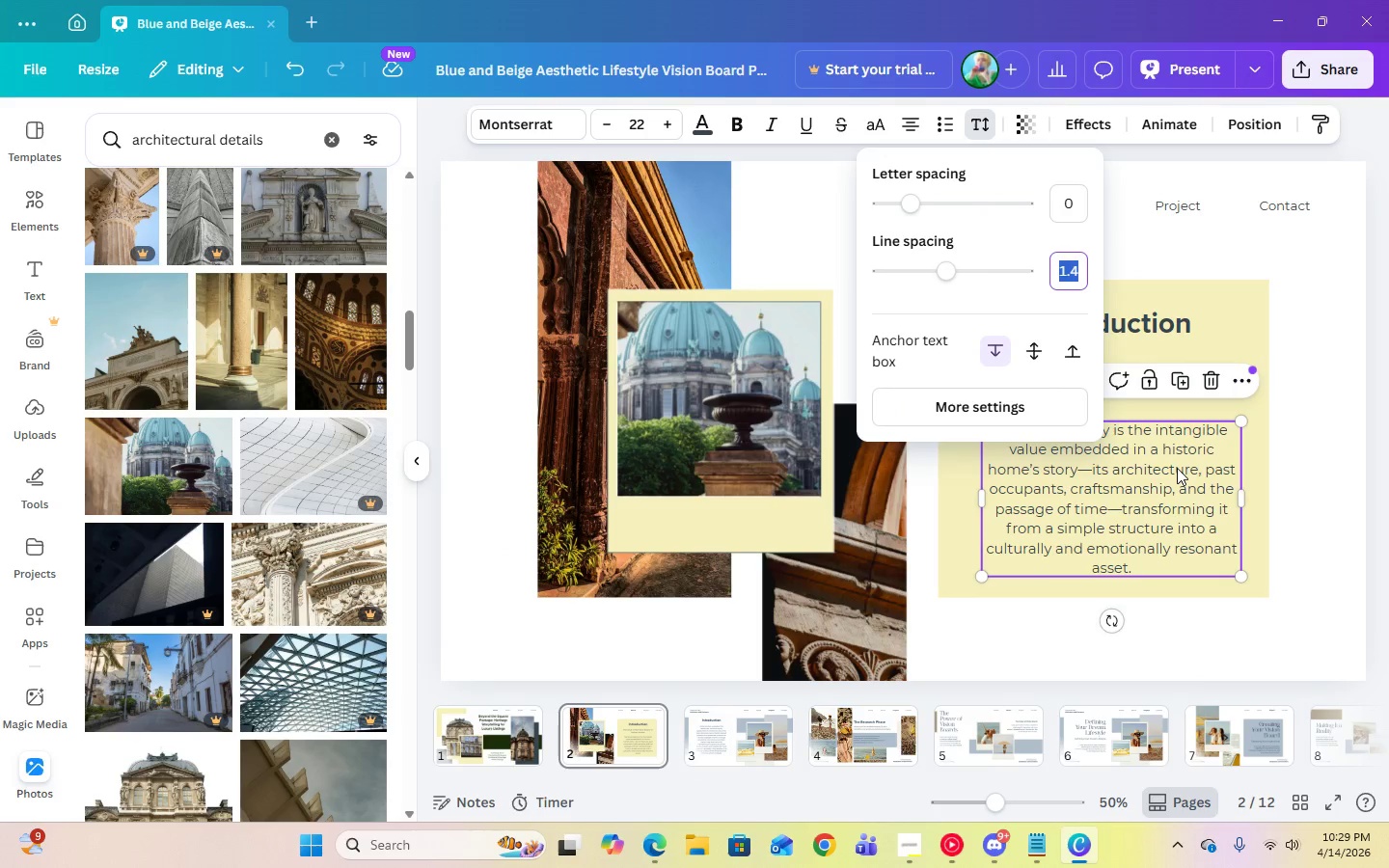 
key(Numpad1)
 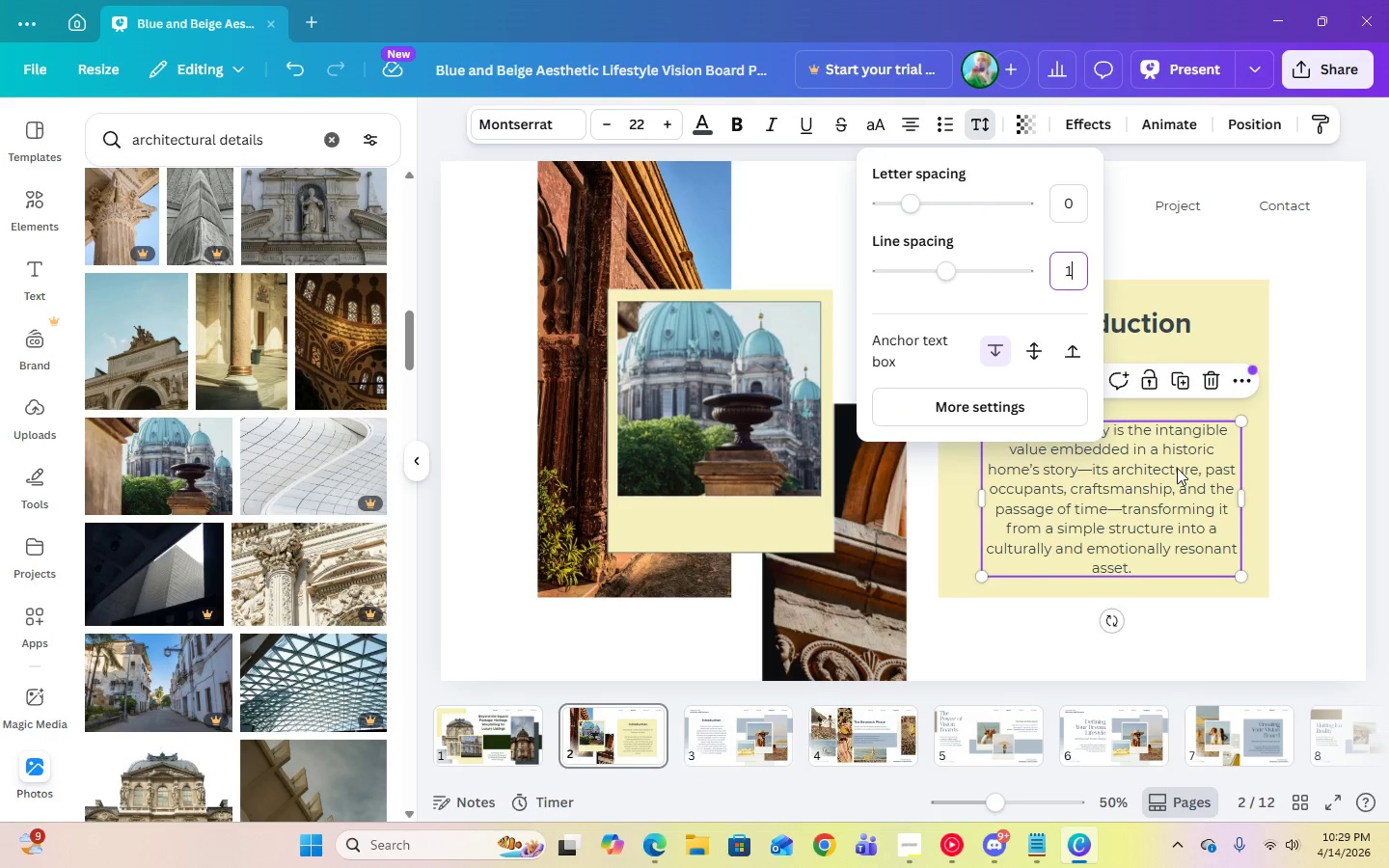 
key(Period)
 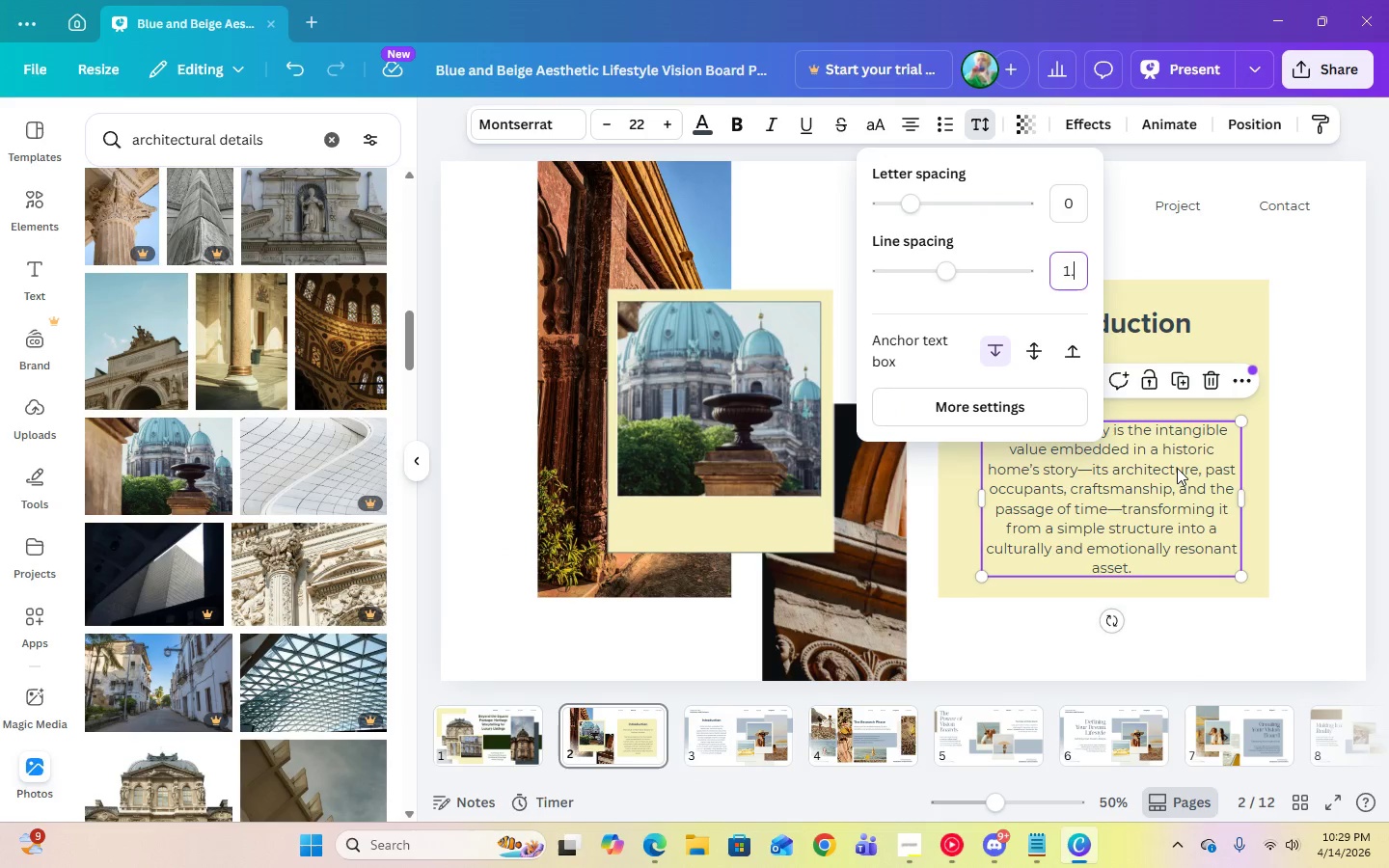 
key(Numpad5)
 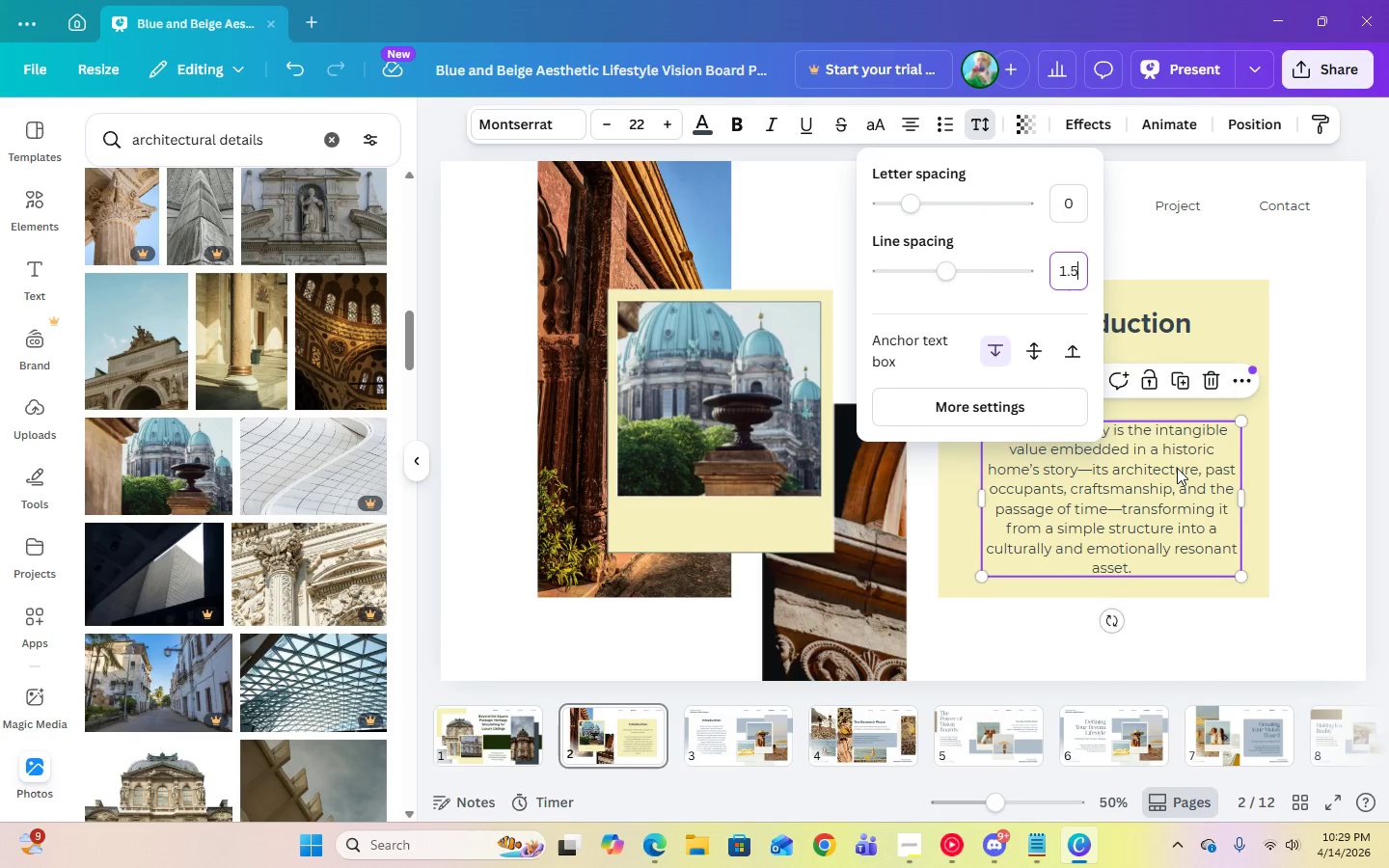 
key(Enter)
 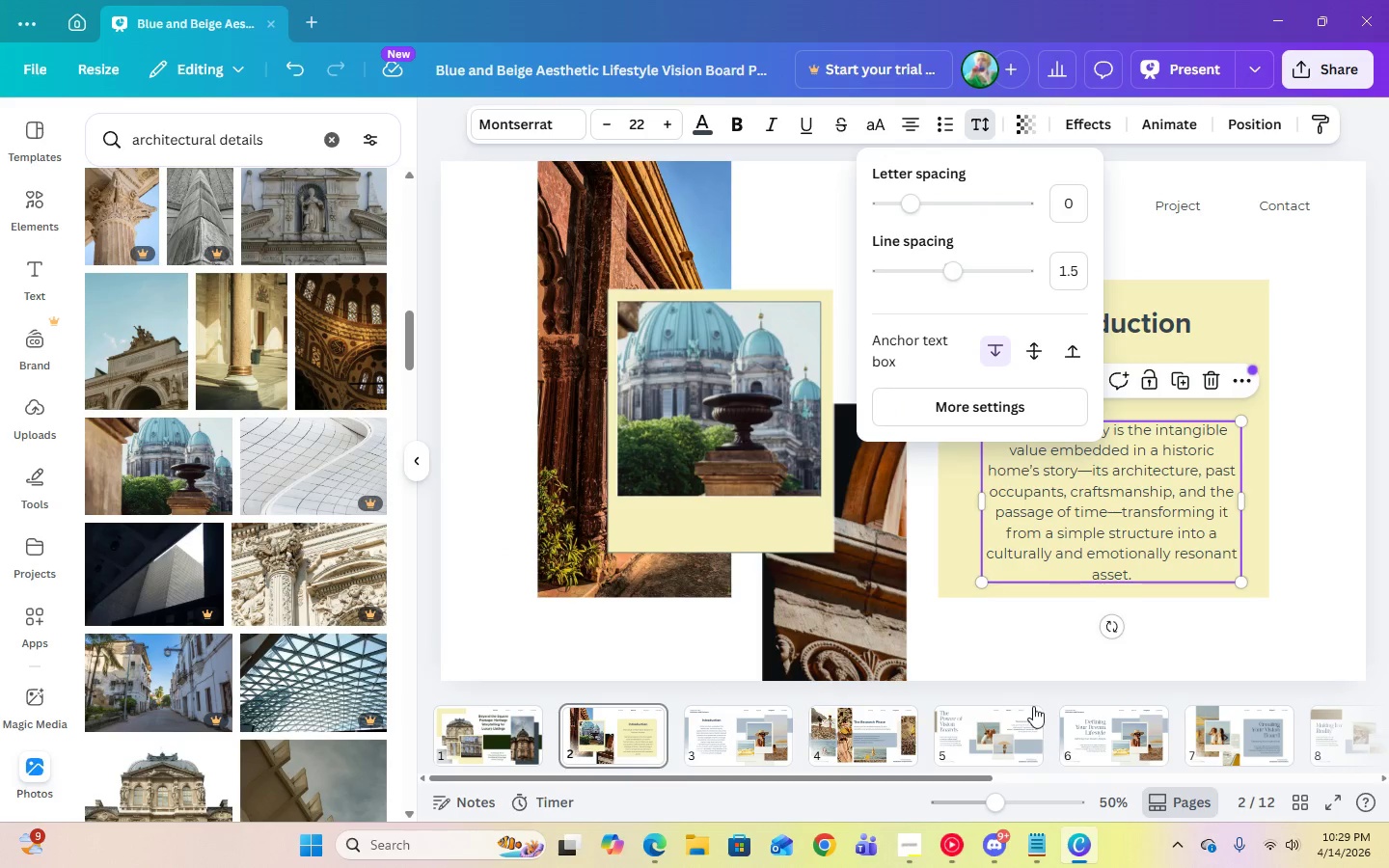 
left_click([1037, 656])
 